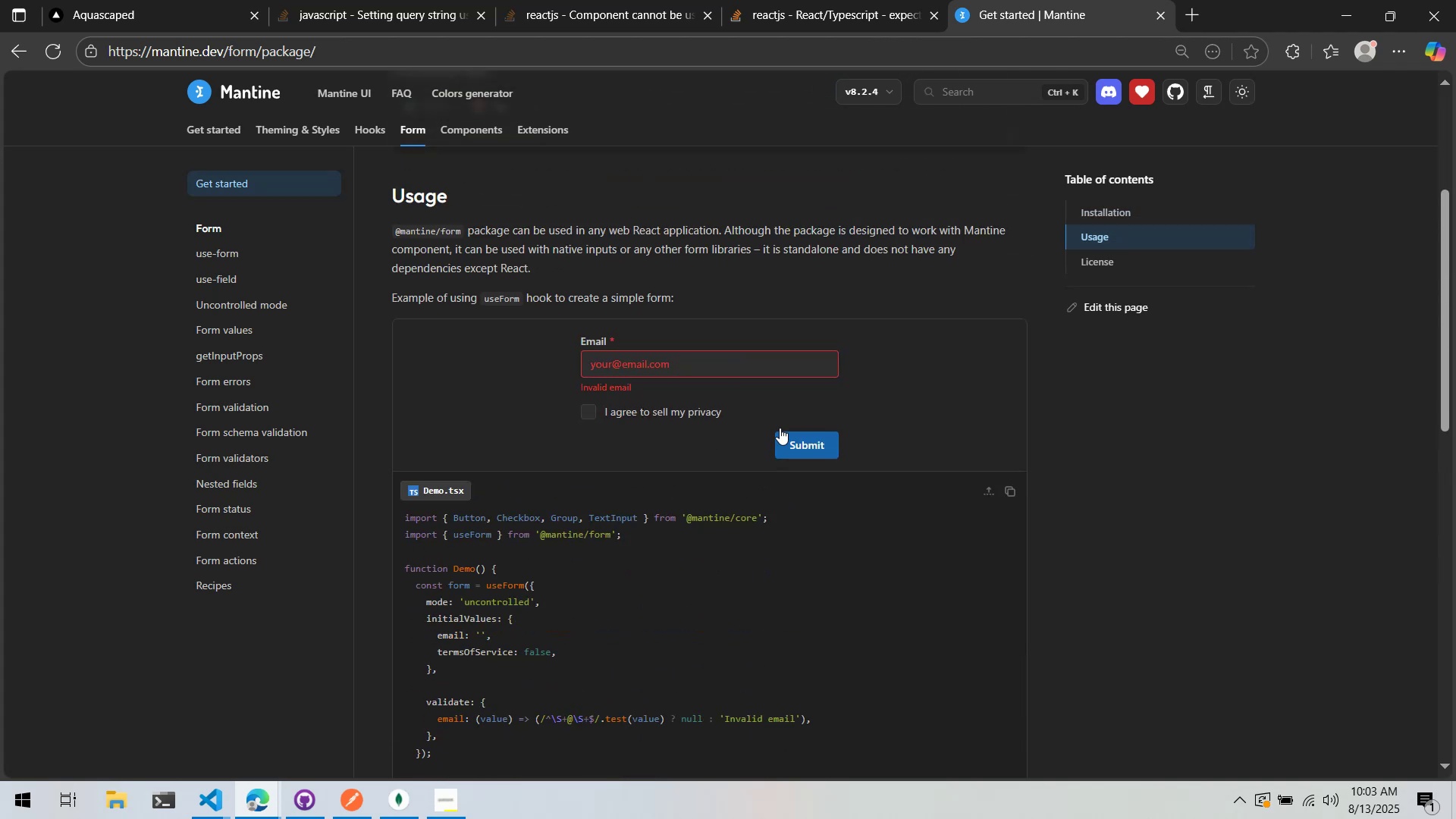 
double_click([721, 369])
 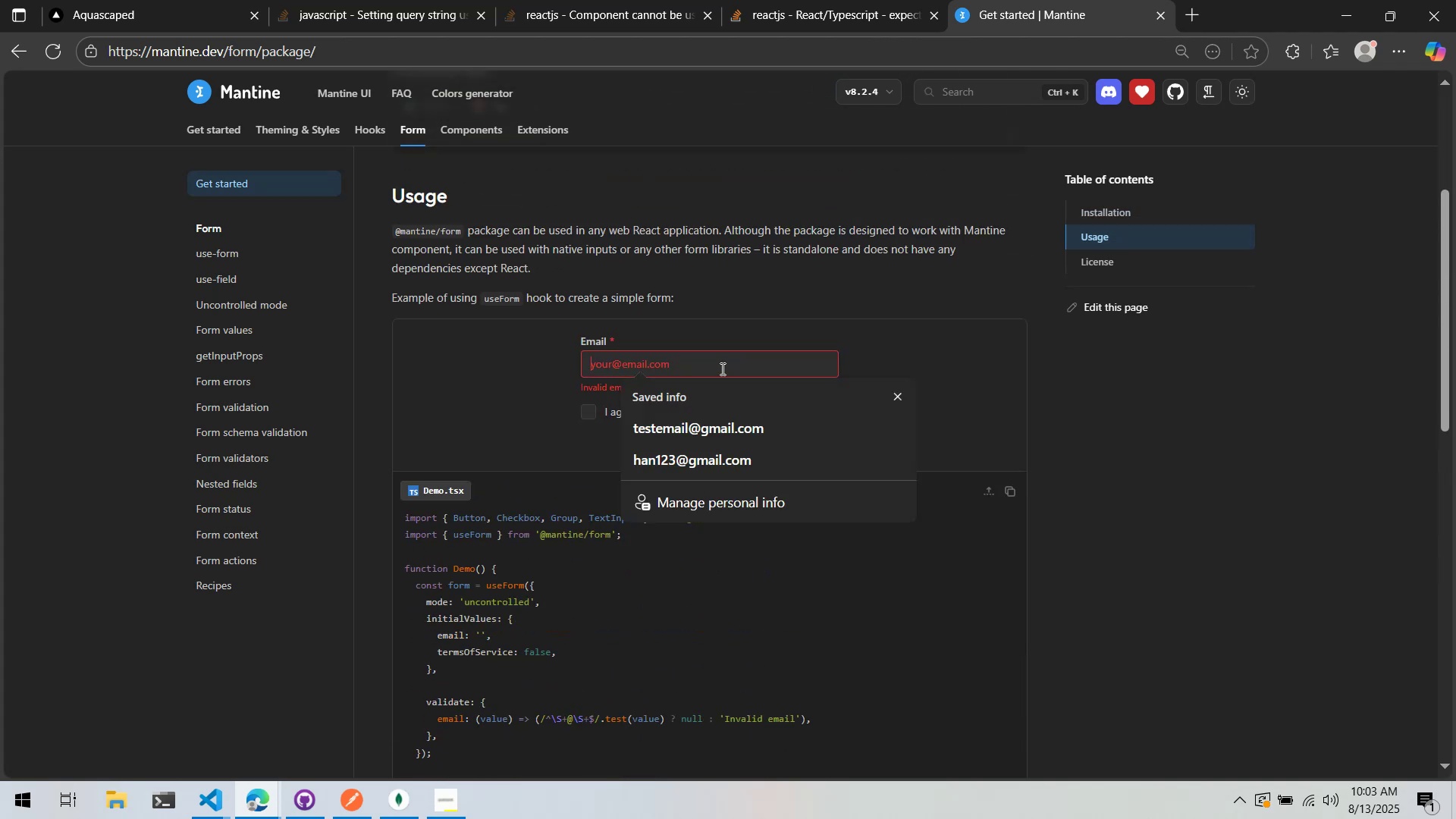 
key(C)
 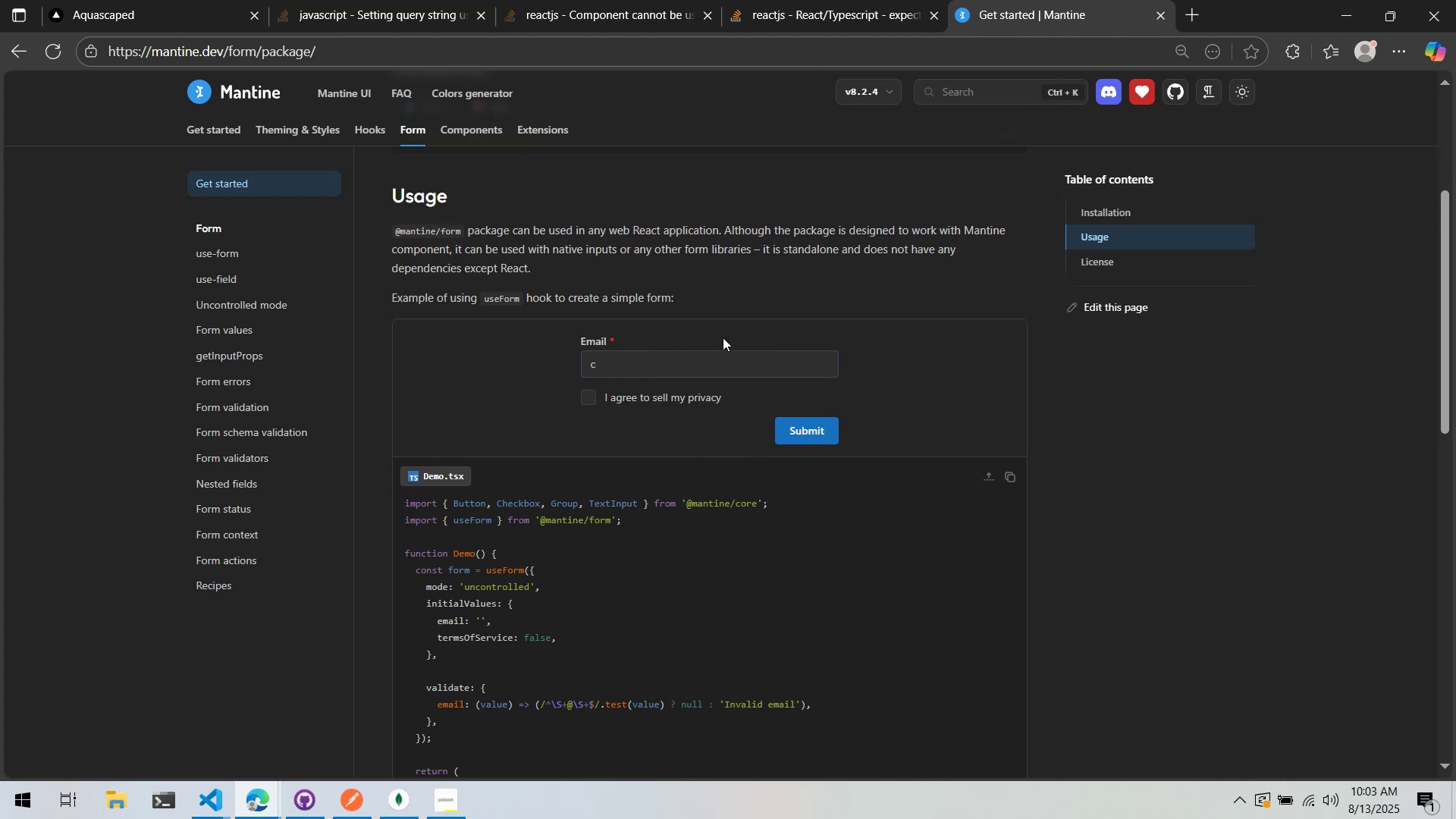 
left_click([687, 361])
 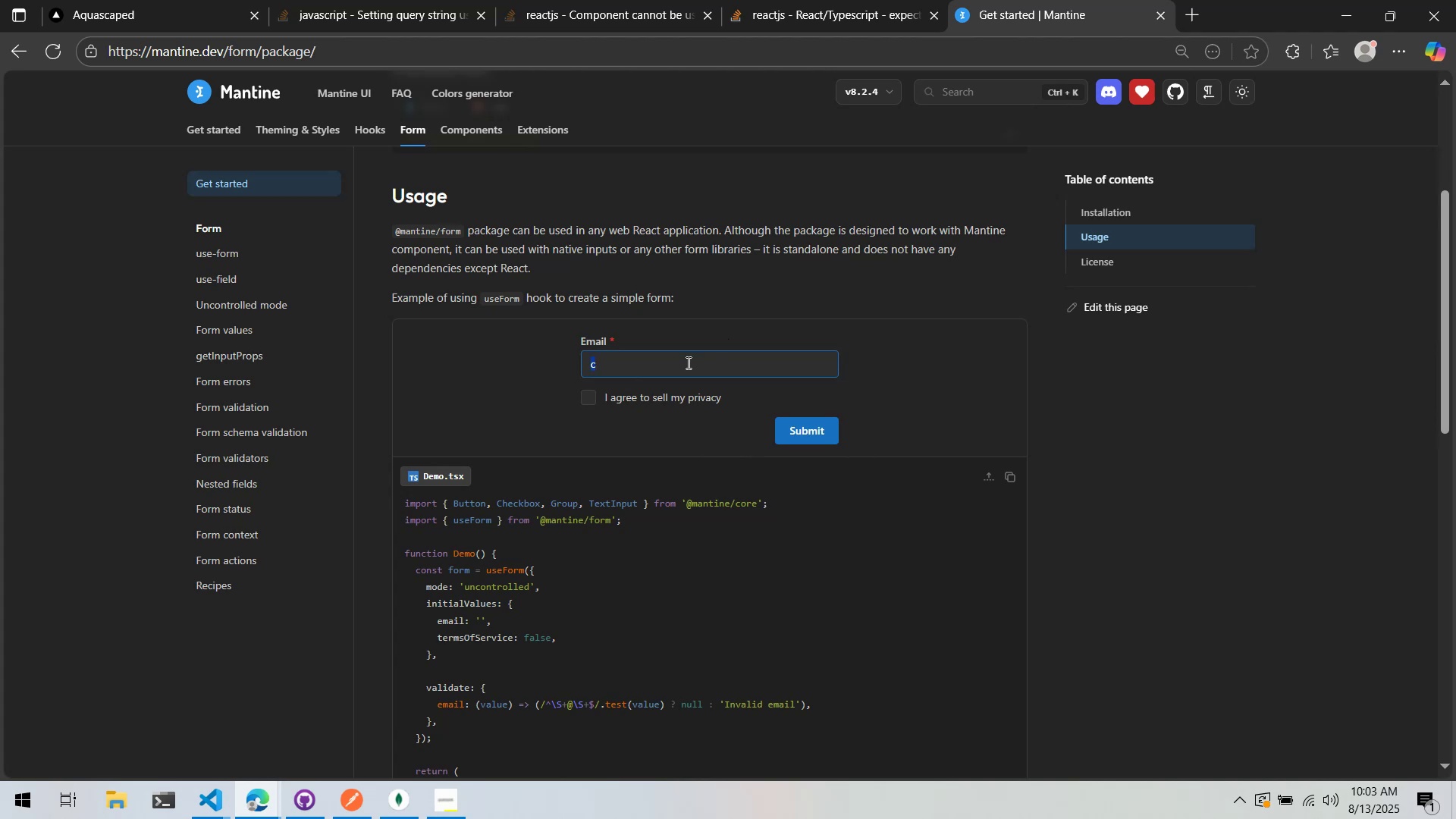 
triple_click([687, 362])
 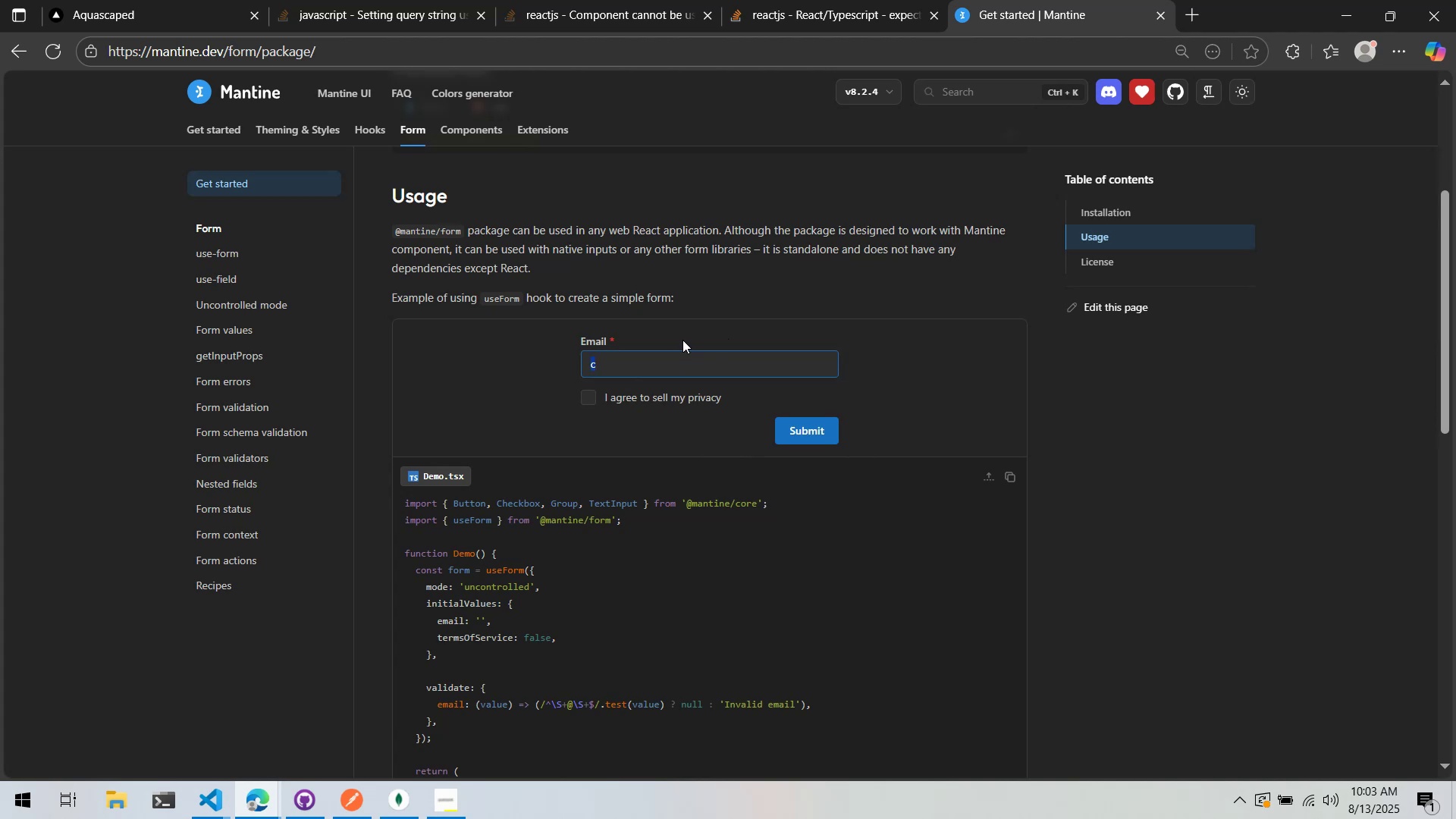 
key(Control+ControlLeft)
 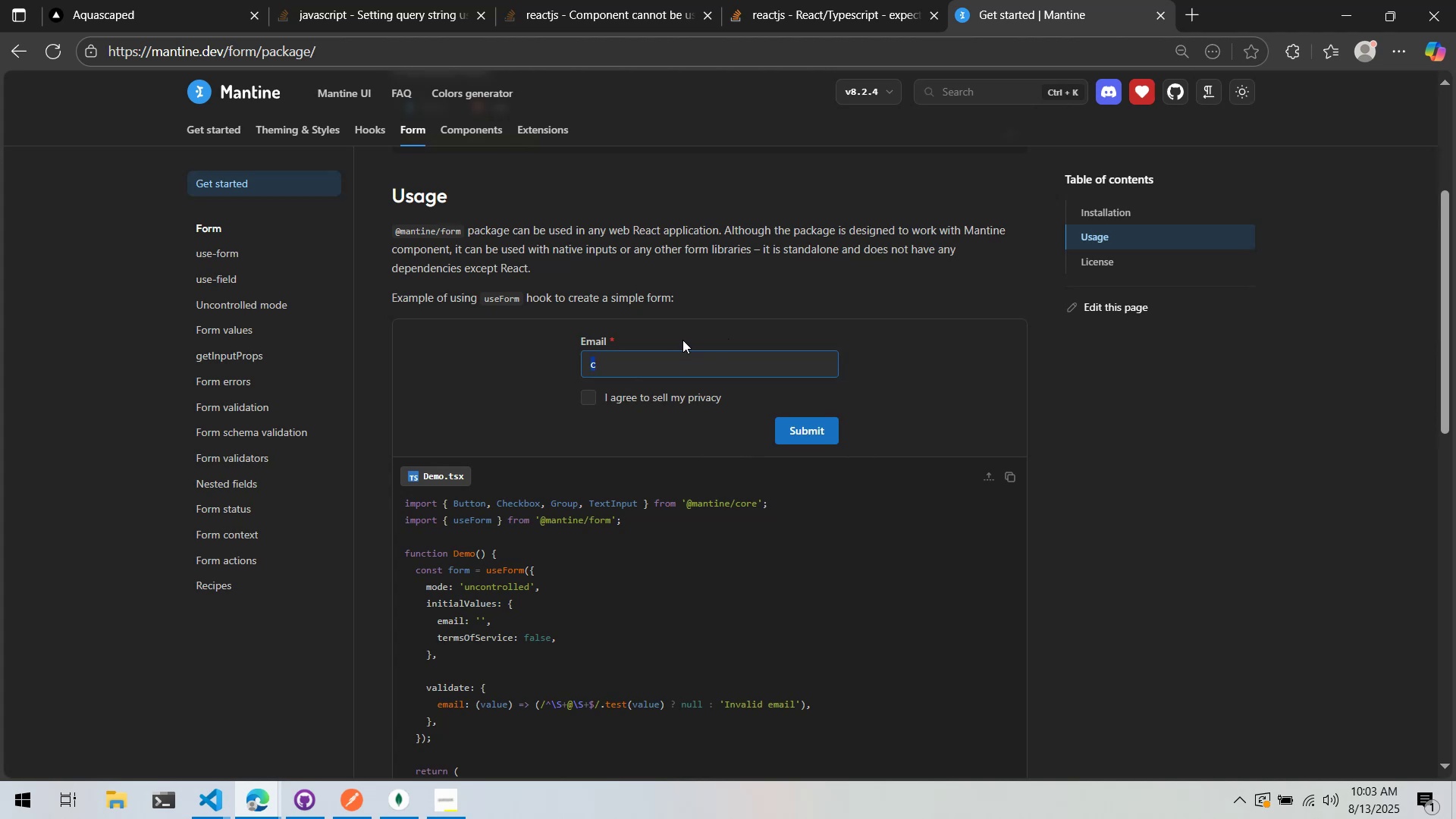 
key(Control+X)
 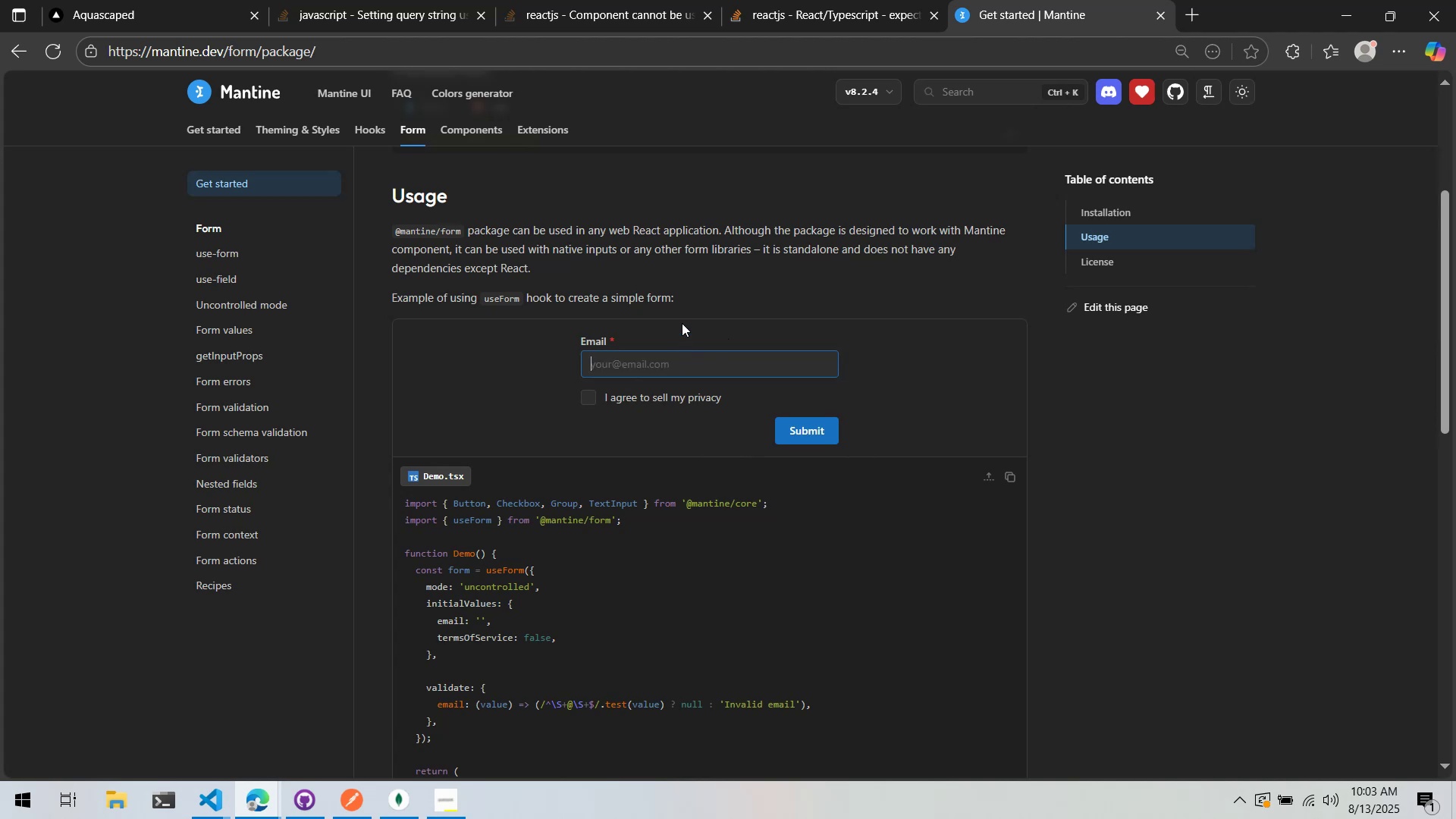 
left_click([682, 323])
 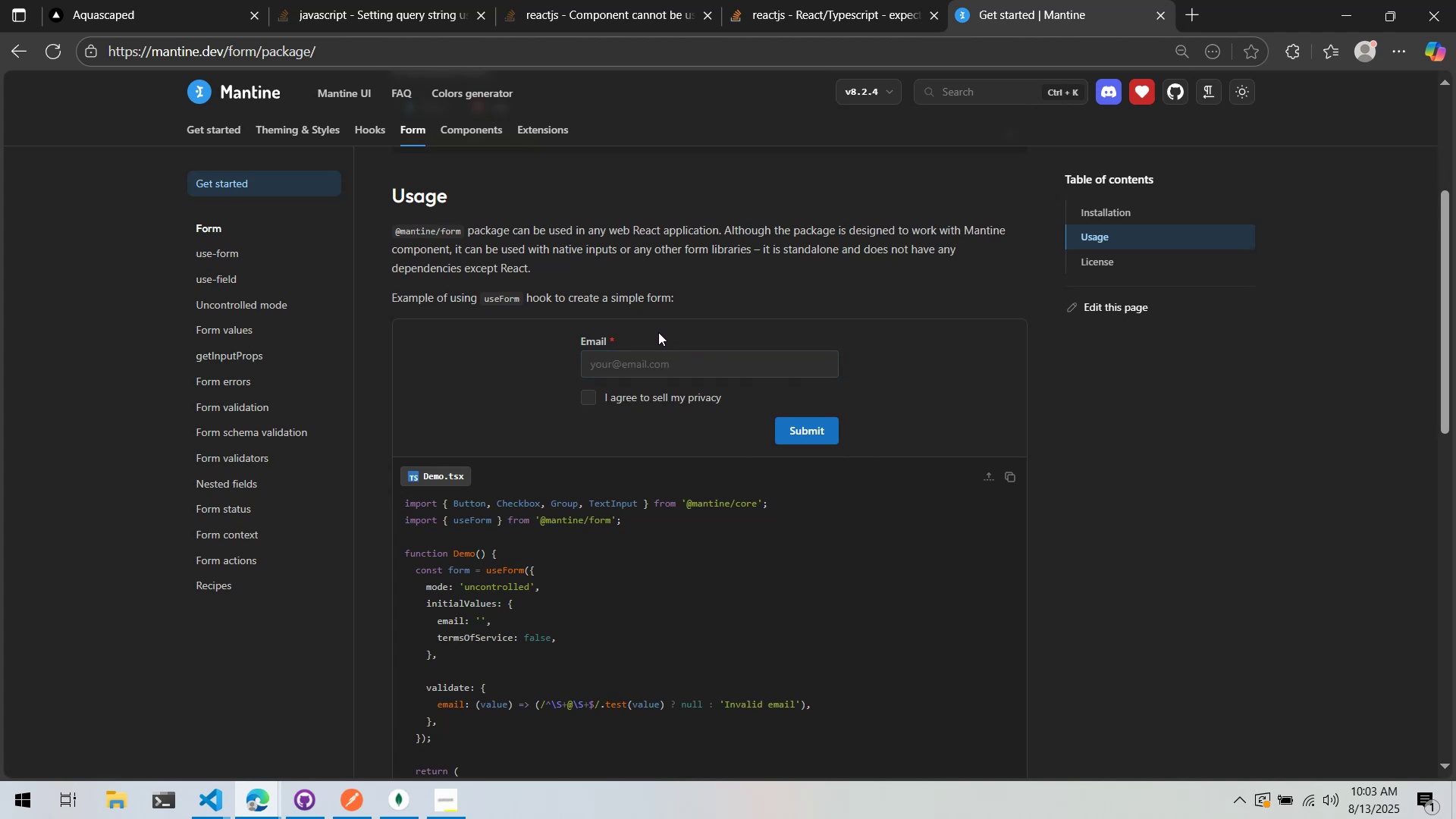 
wait(6.43)
 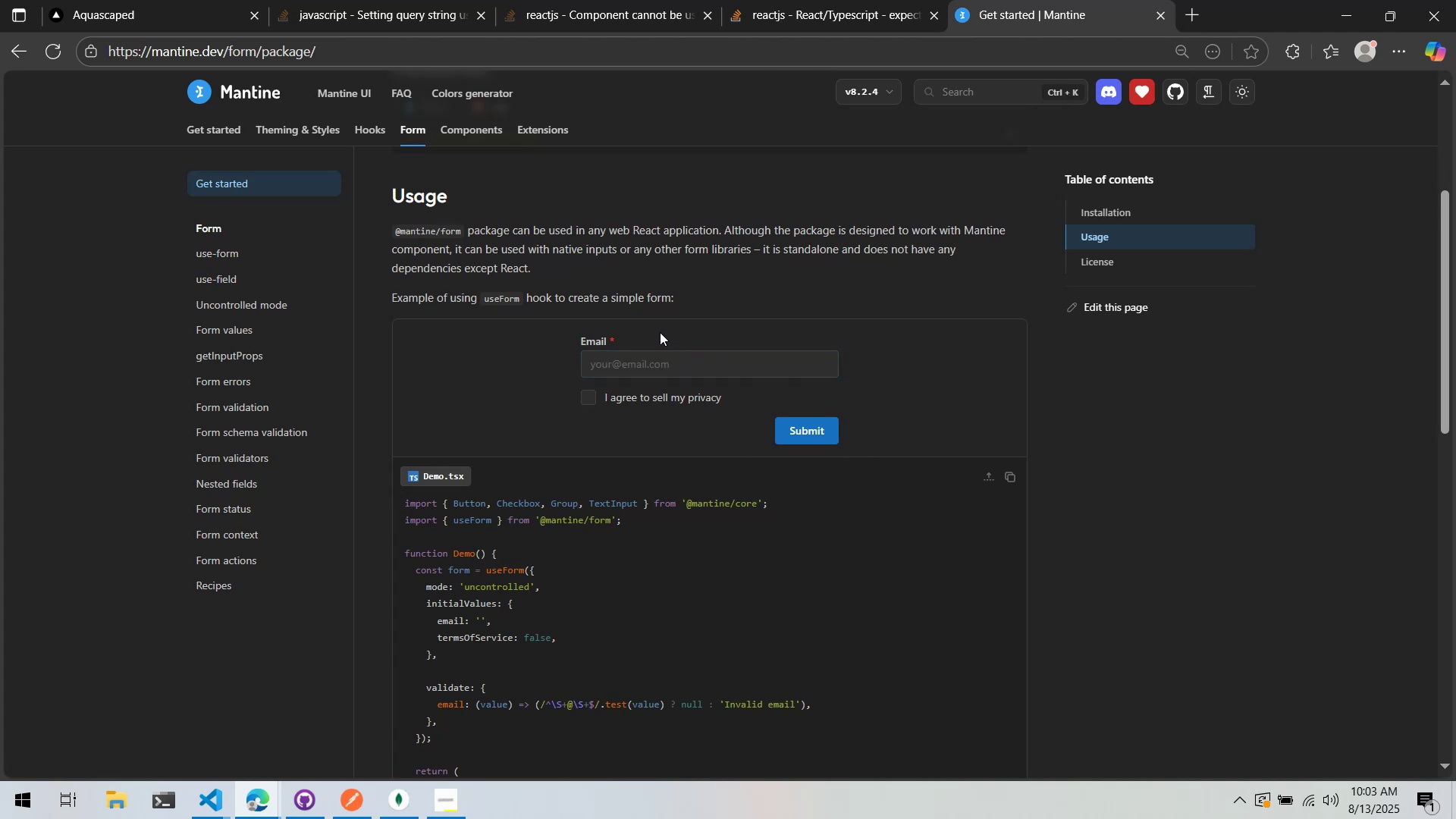 
left_click([947, 93])
 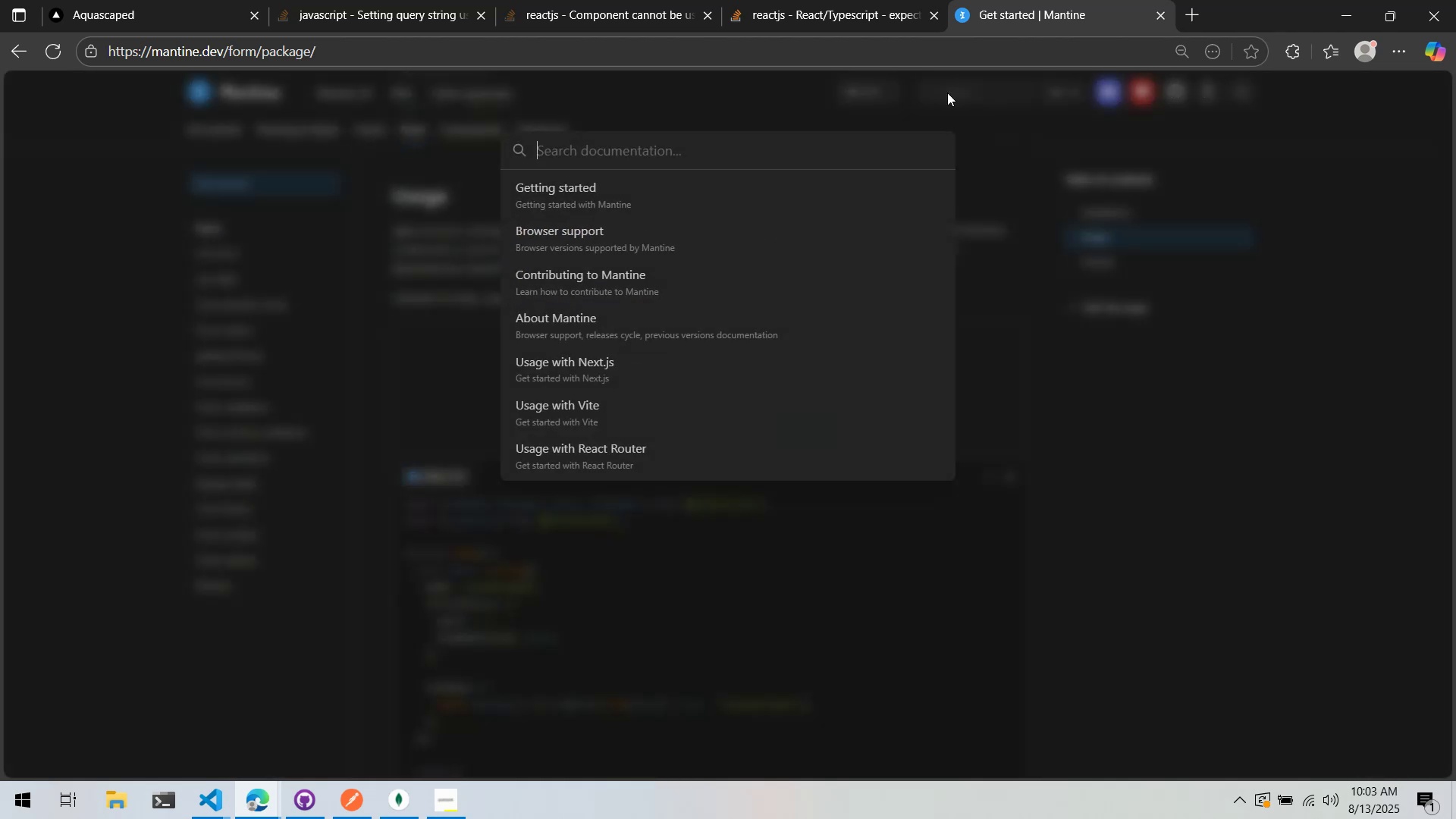 
type(modal)
 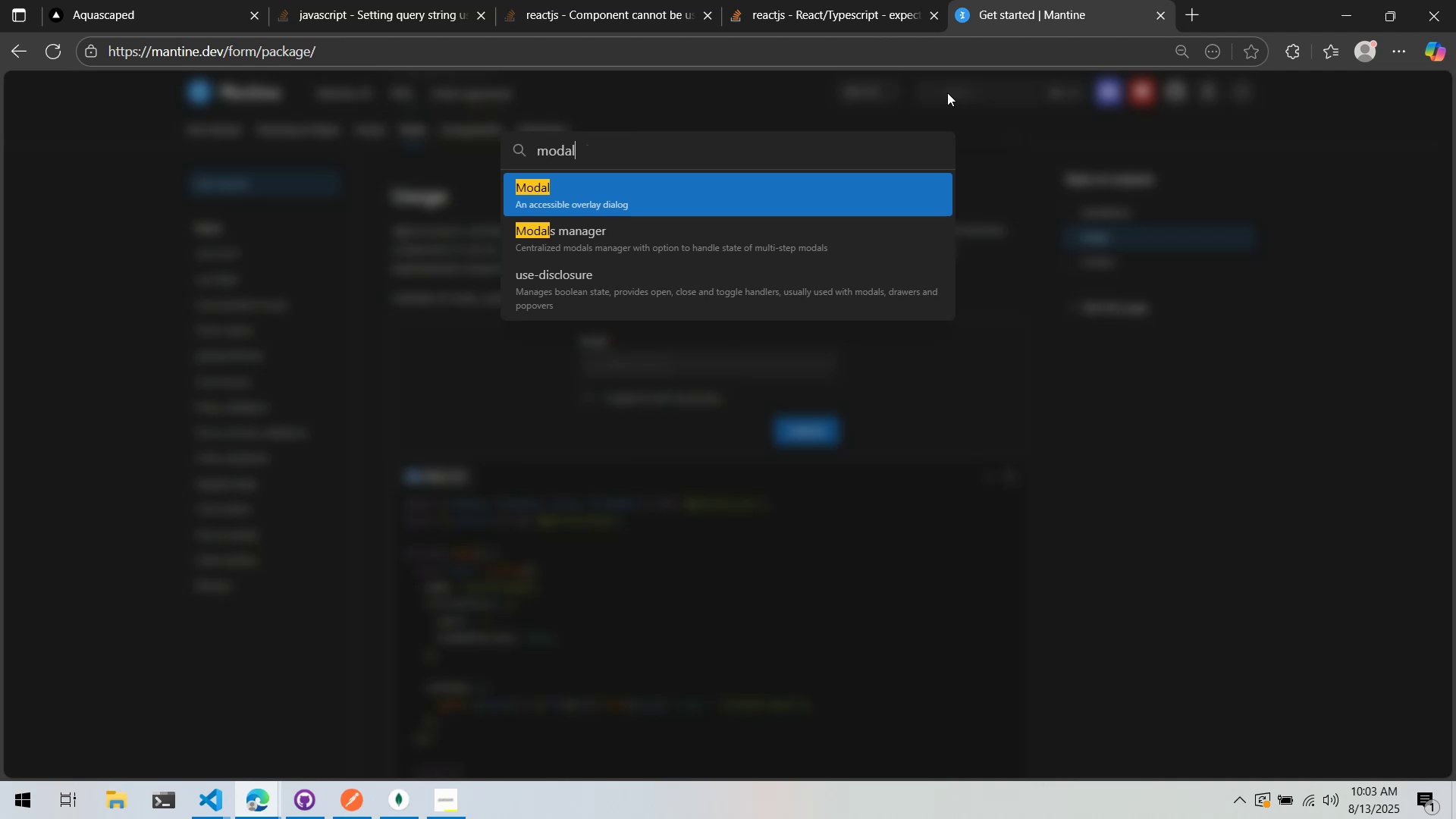 
key(ArrowDown)
 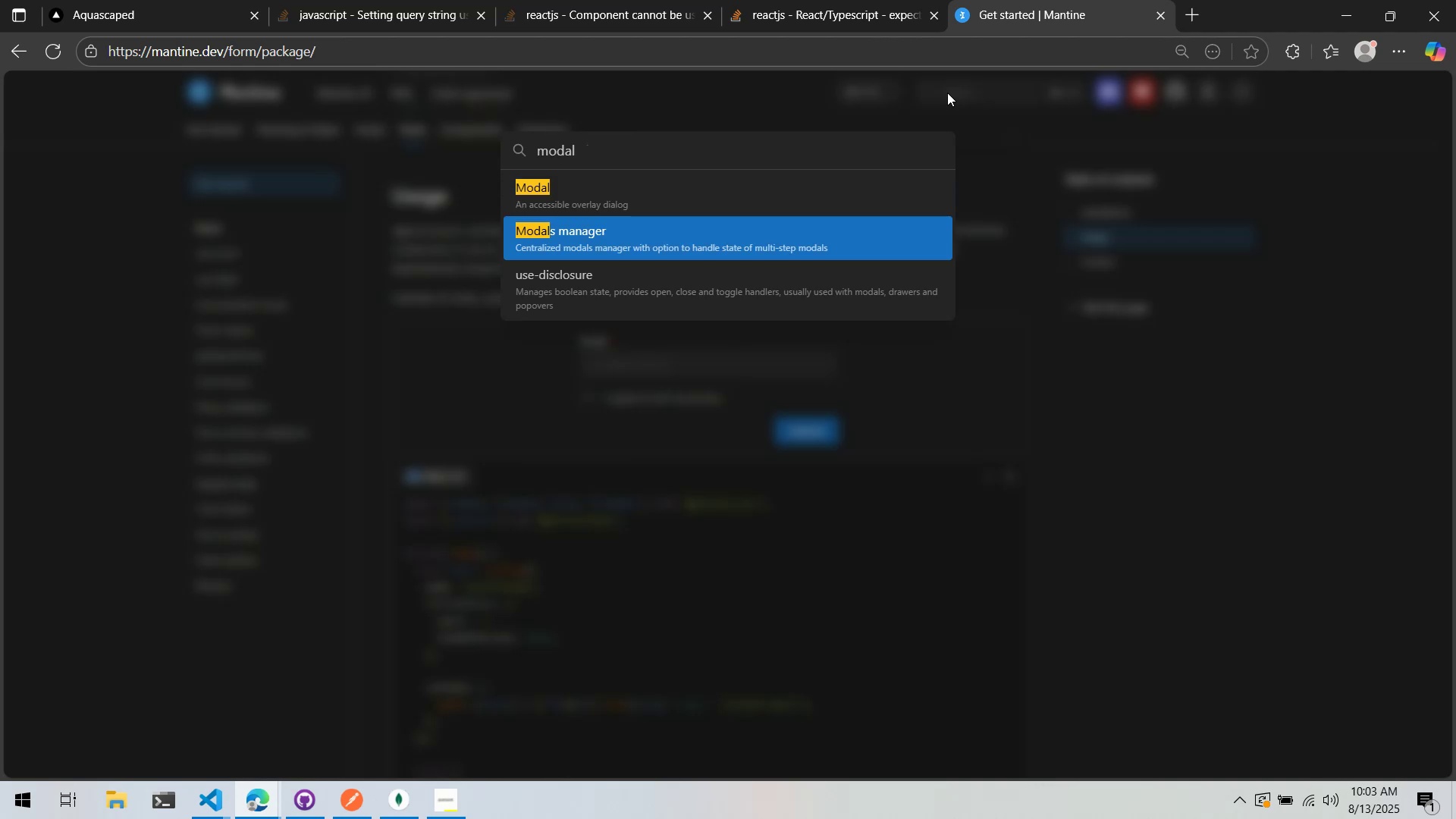 
key(ArrowUp)
 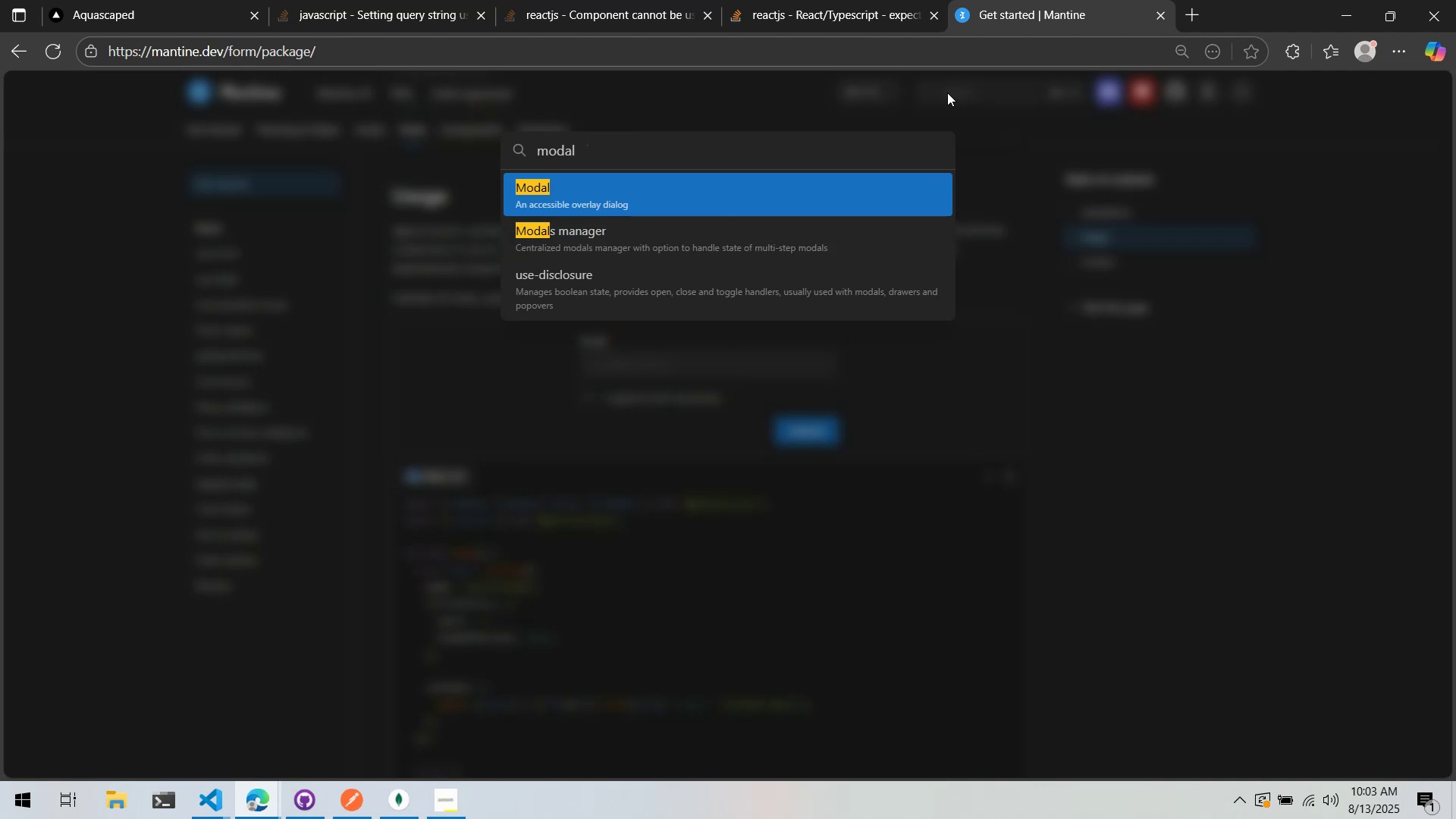 
key(Enter)
 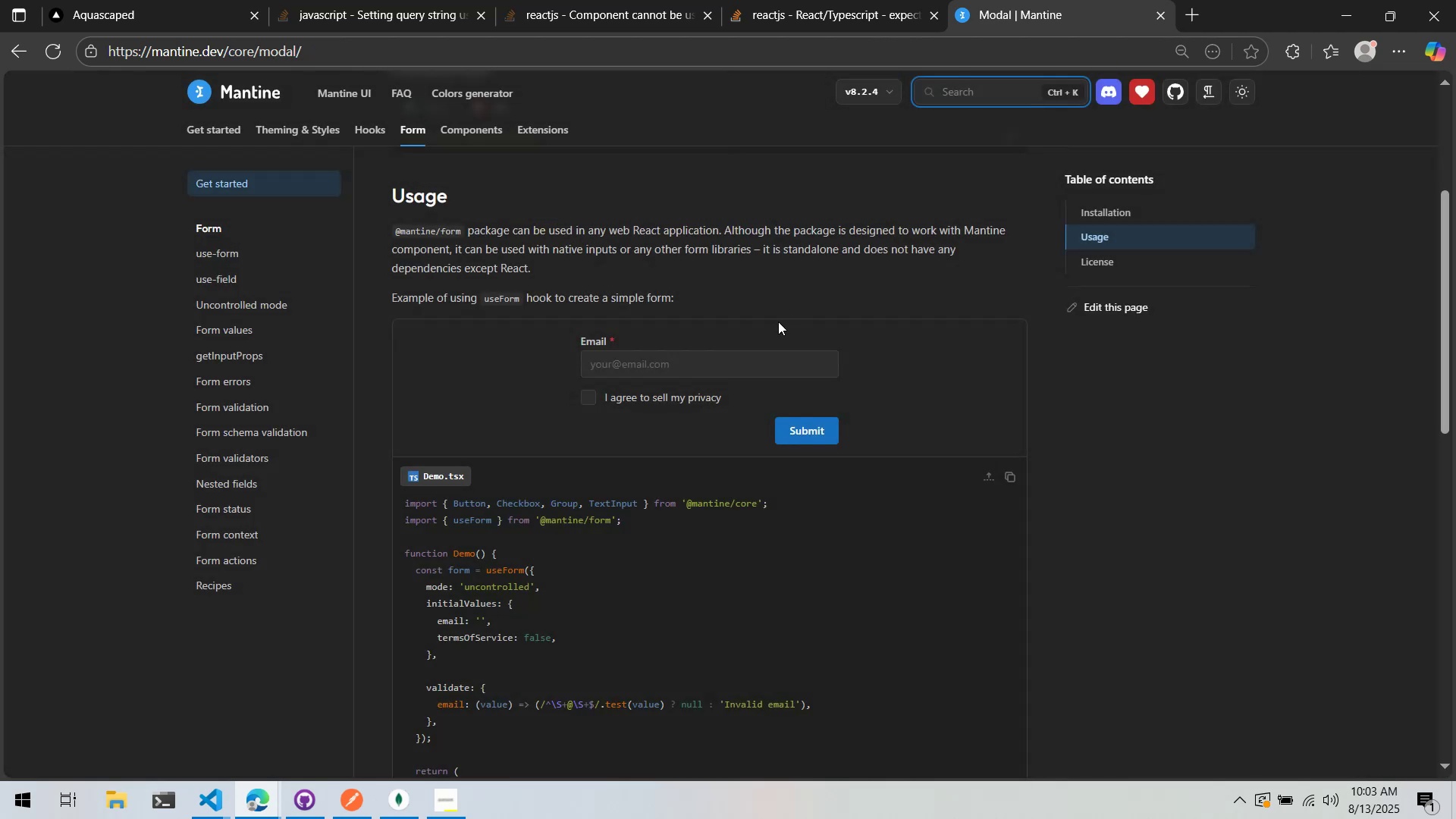 
scroll: coordinate [777, 322], scroll_direction: down, amount: 4.0
 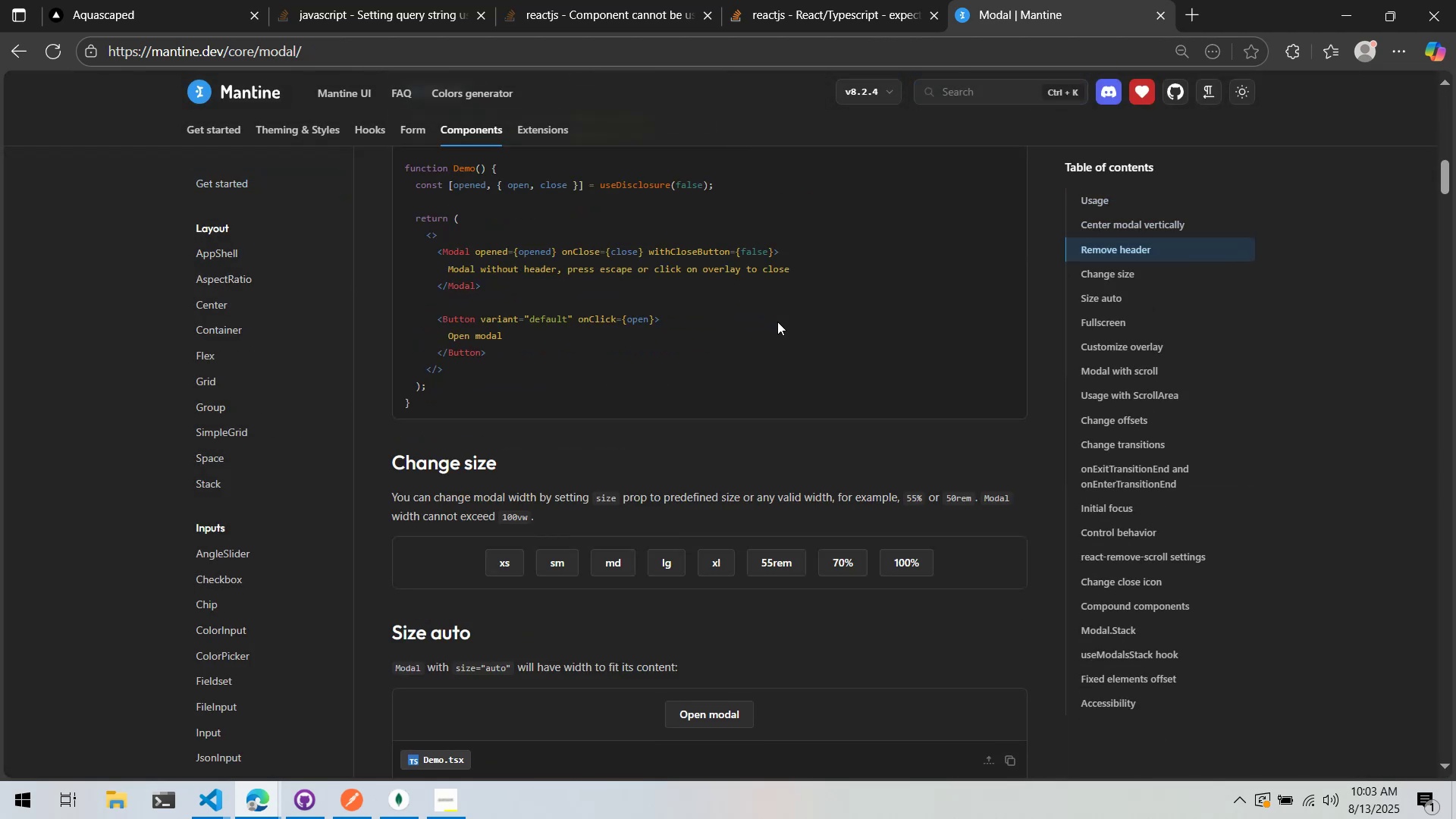 
right_click([777, 322])
 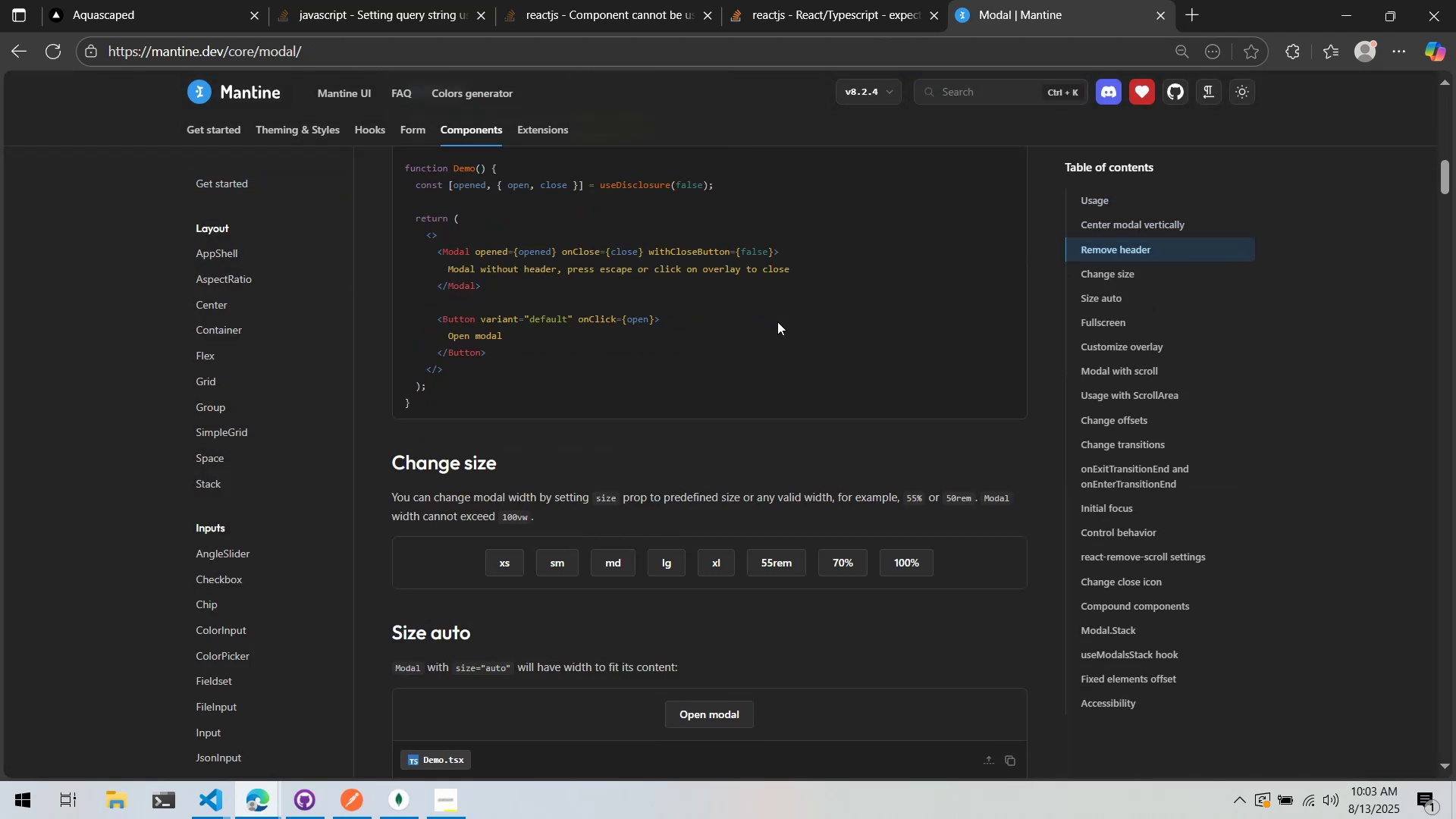 
scroll: coordinate [676, 315], scroll_direction: down, amount: 16.0
 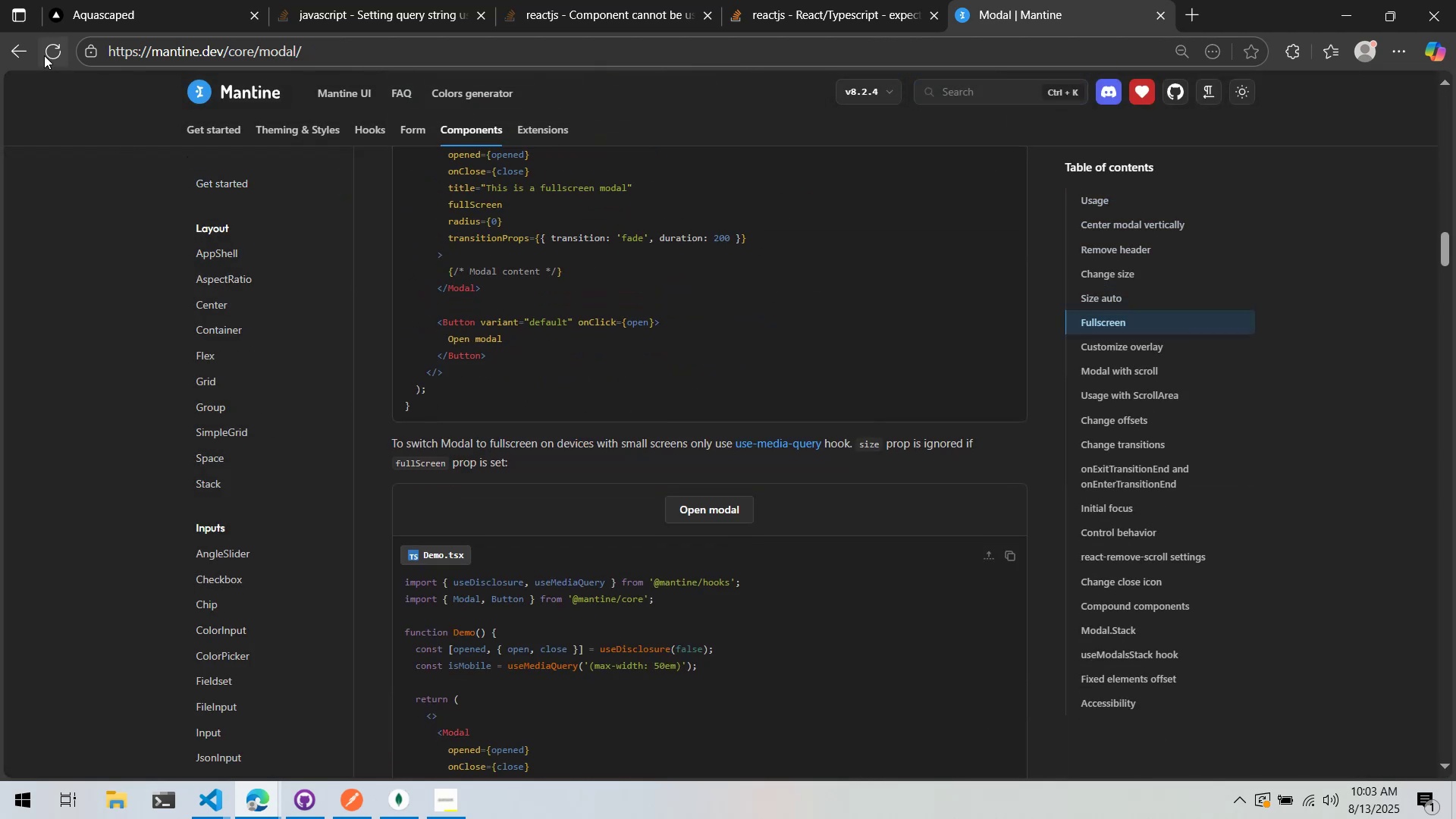 
left_click([20, 54])
 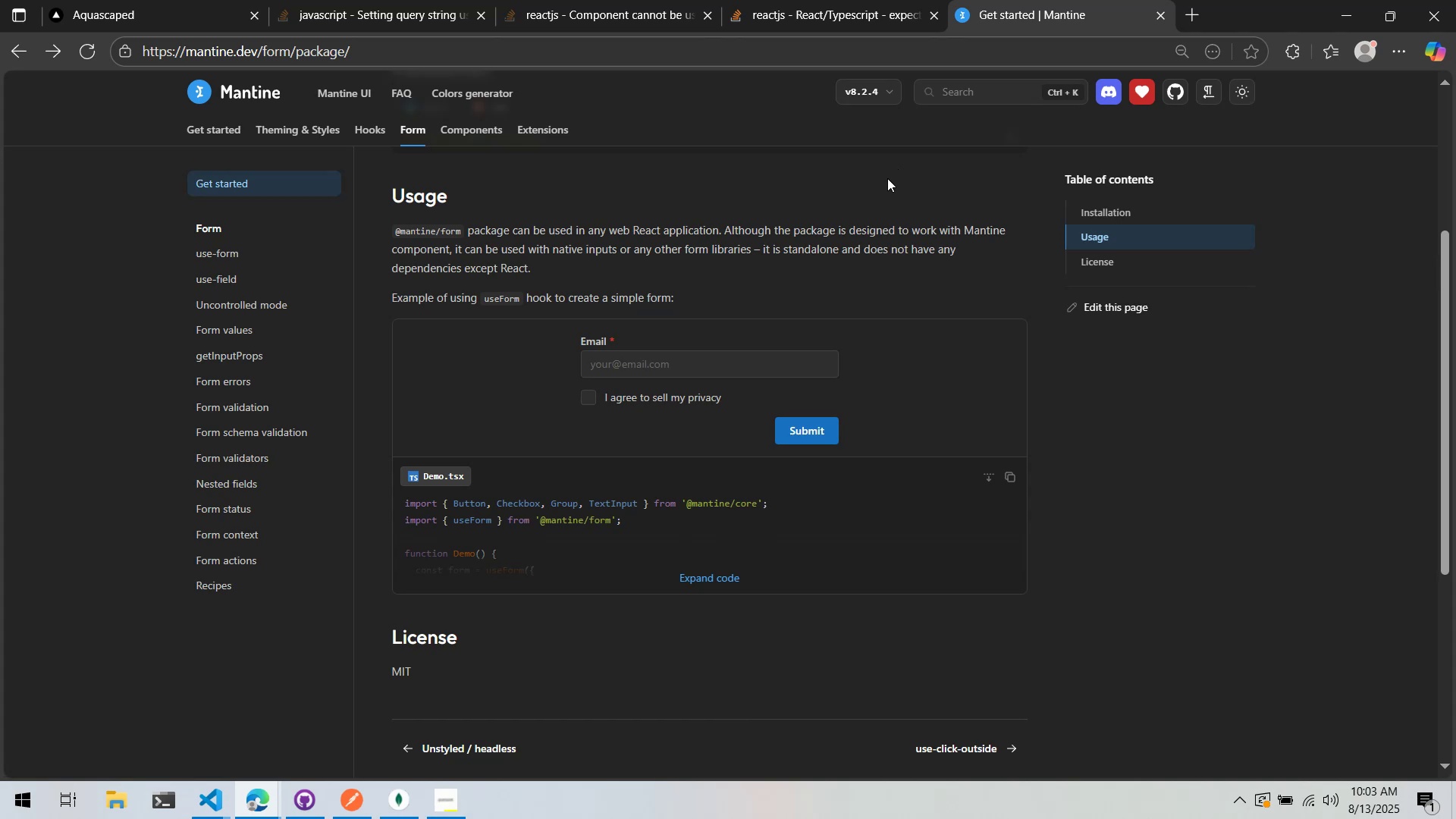 
left_click([664, 579])
 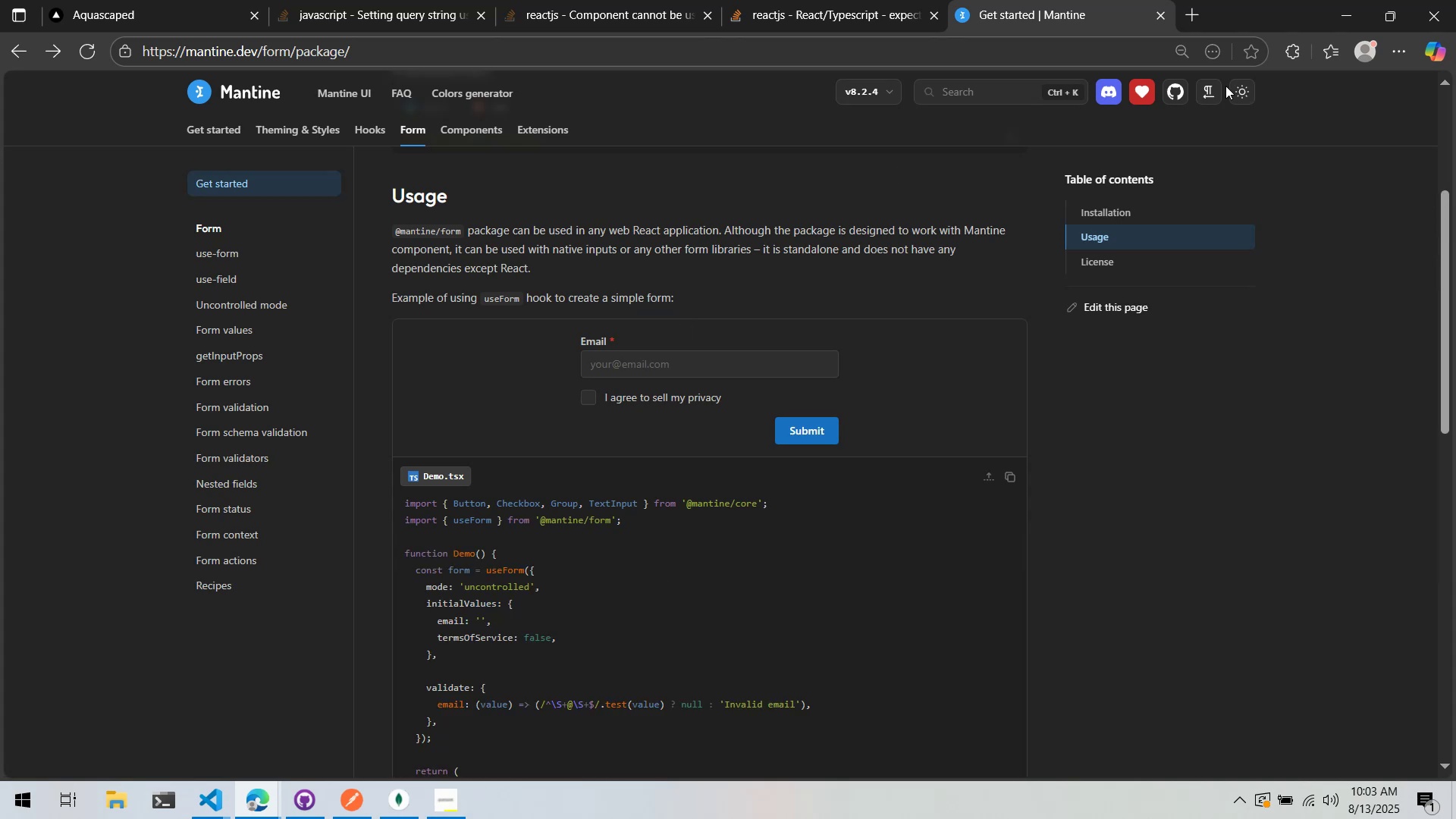 
key(Alt+AltLeft)
 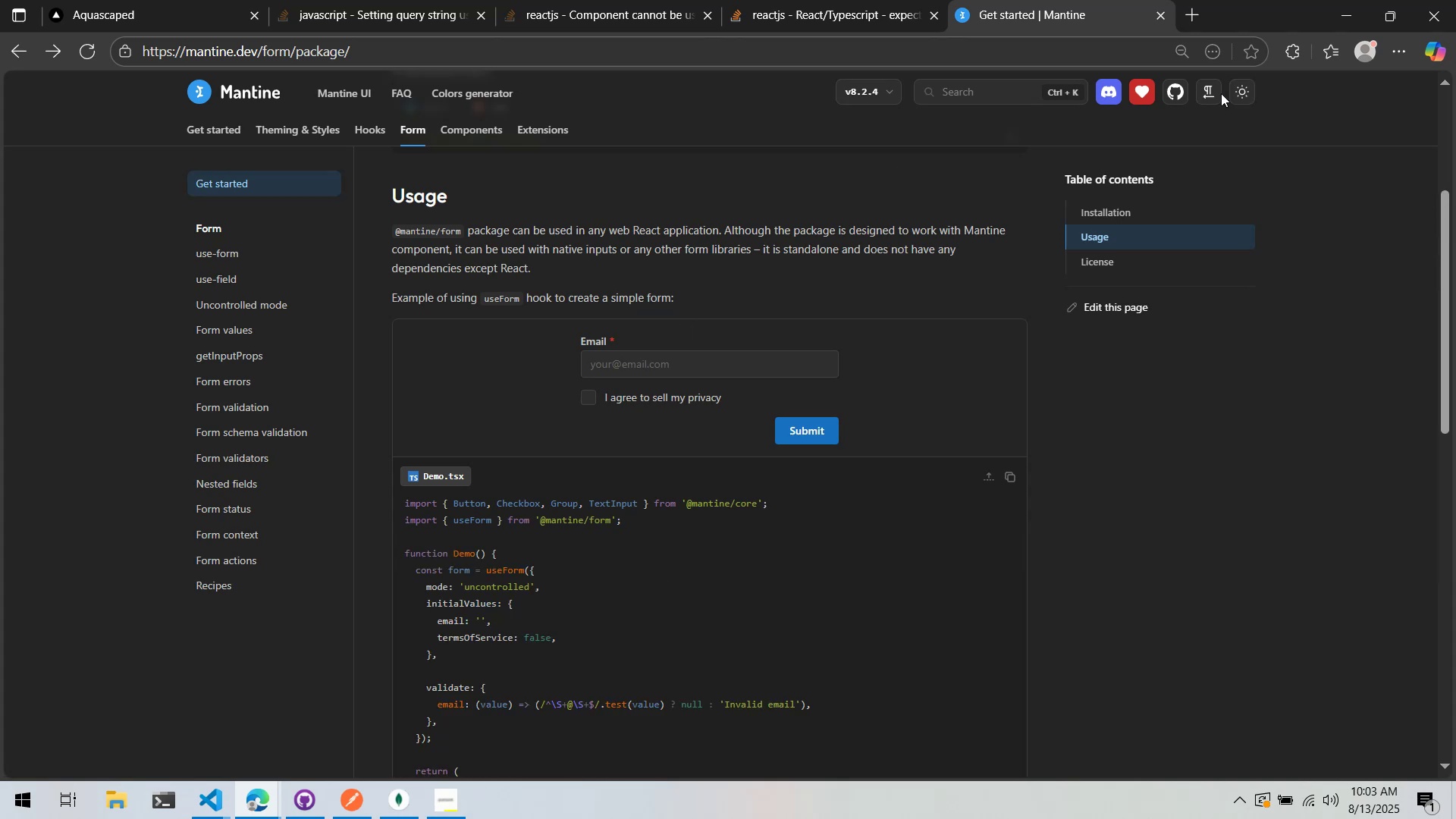 
key(Alt+Tab)
 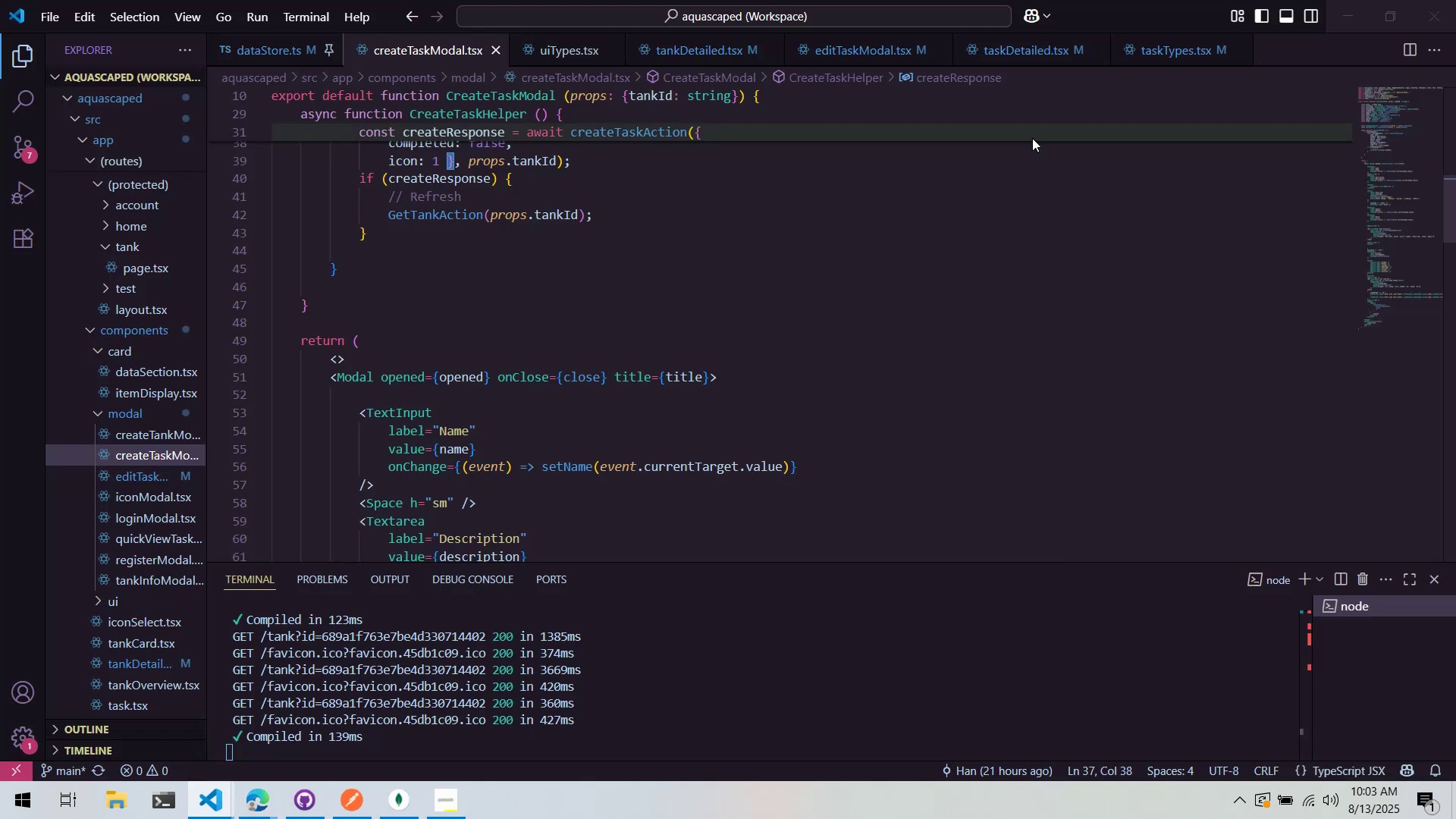 
scroll: coordinate [831, 191], scroll_direction: up, amount: 4.0
 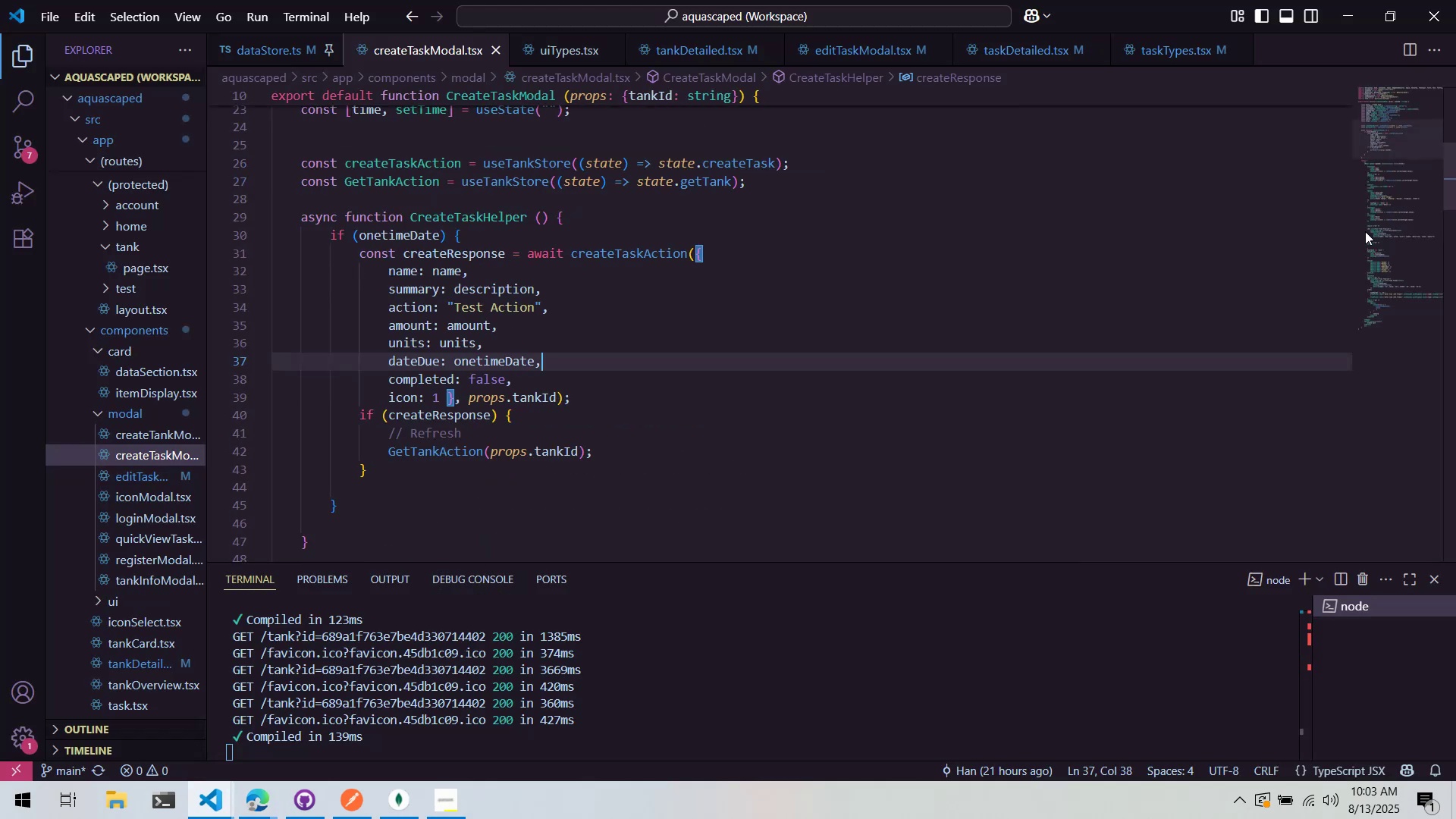 
left_click_drag(start_coordinate=[1396, 151], to_coordinate=[1388, 91])
 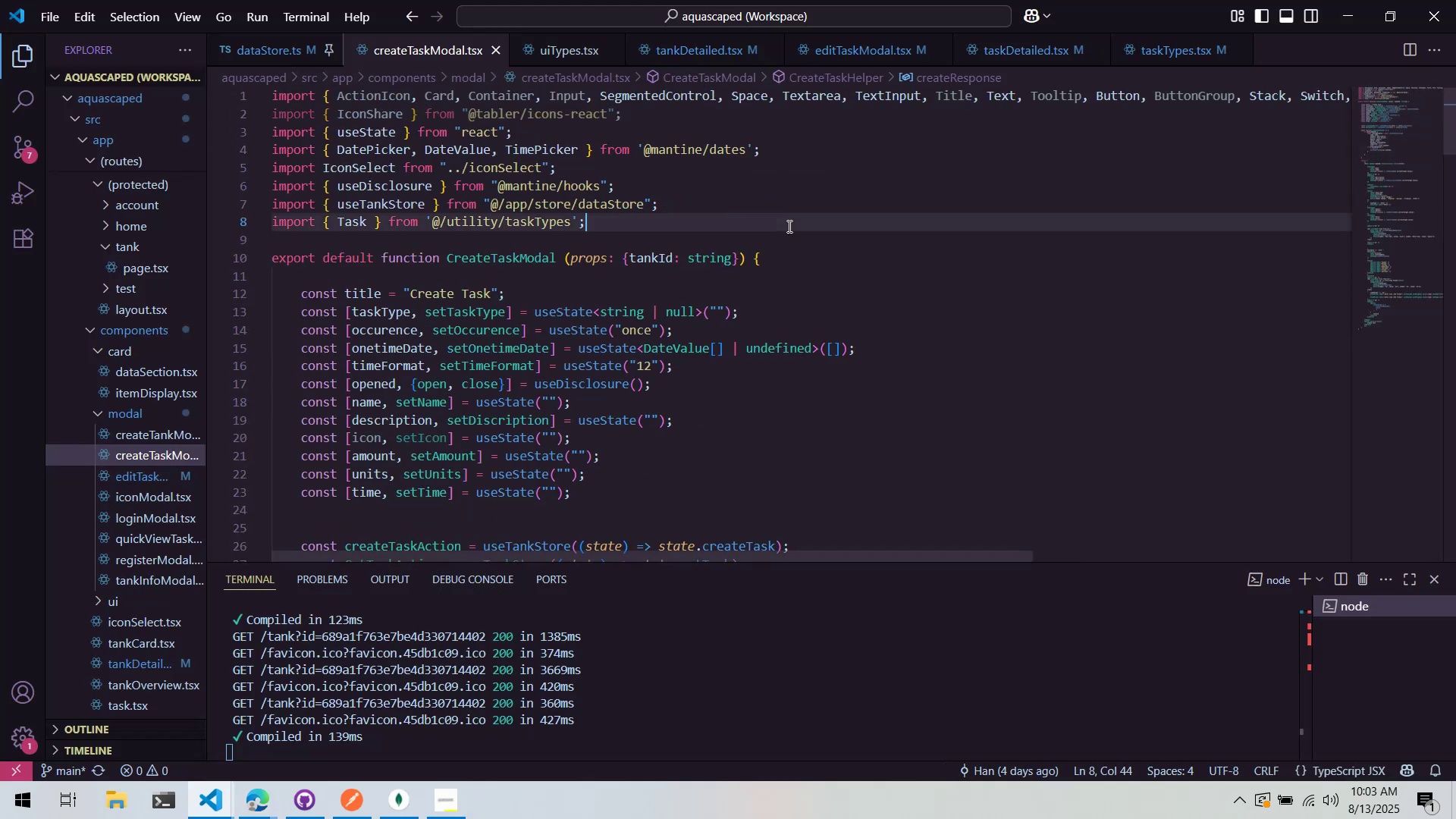 
double_click([783, 235])
 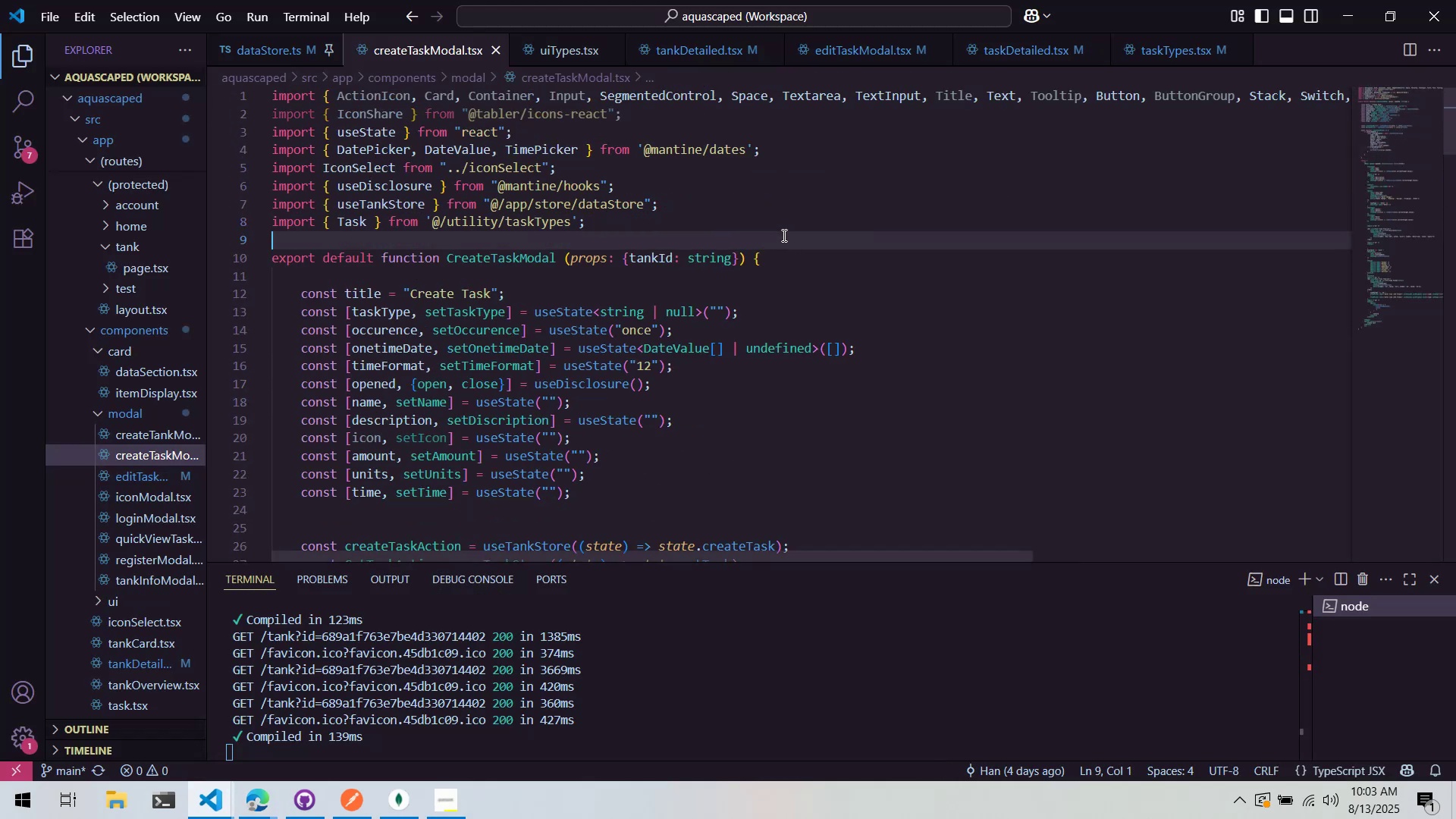 
key(Alt+AltLeft)
 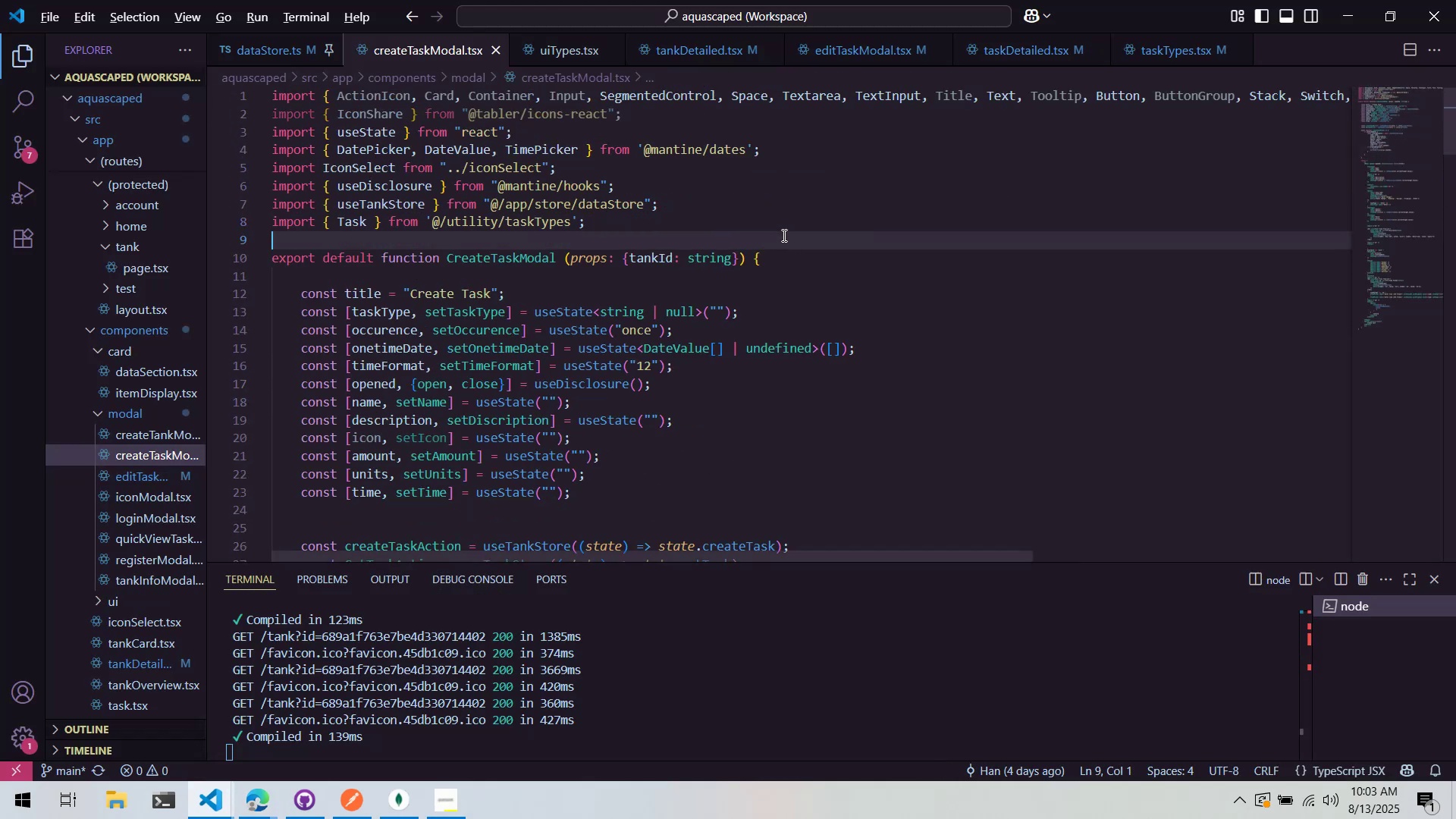 
key(Alt+Tab)
 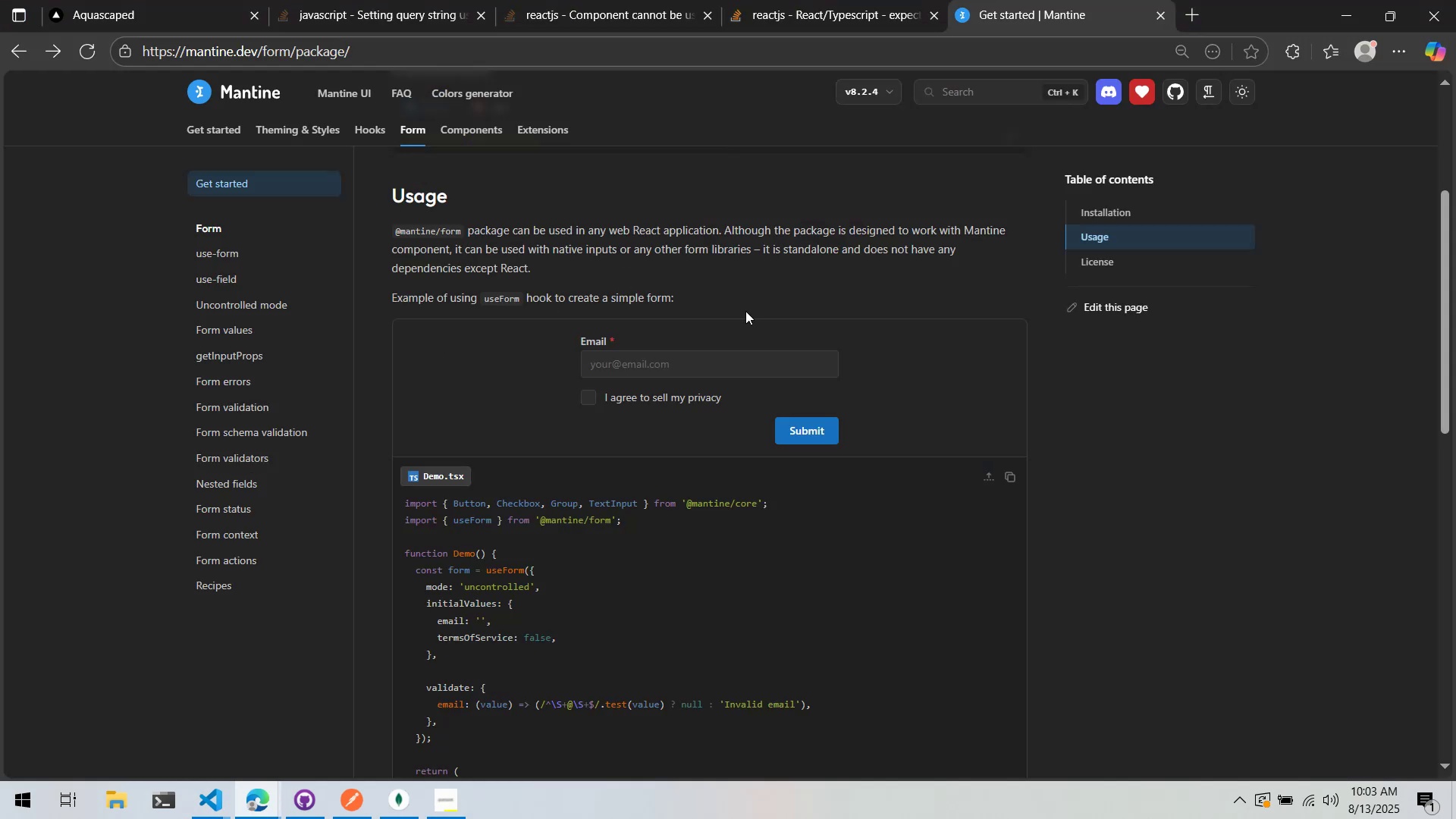 
scroll: coordinate [749, 309], scroll_direction: down, amount: 1.0
 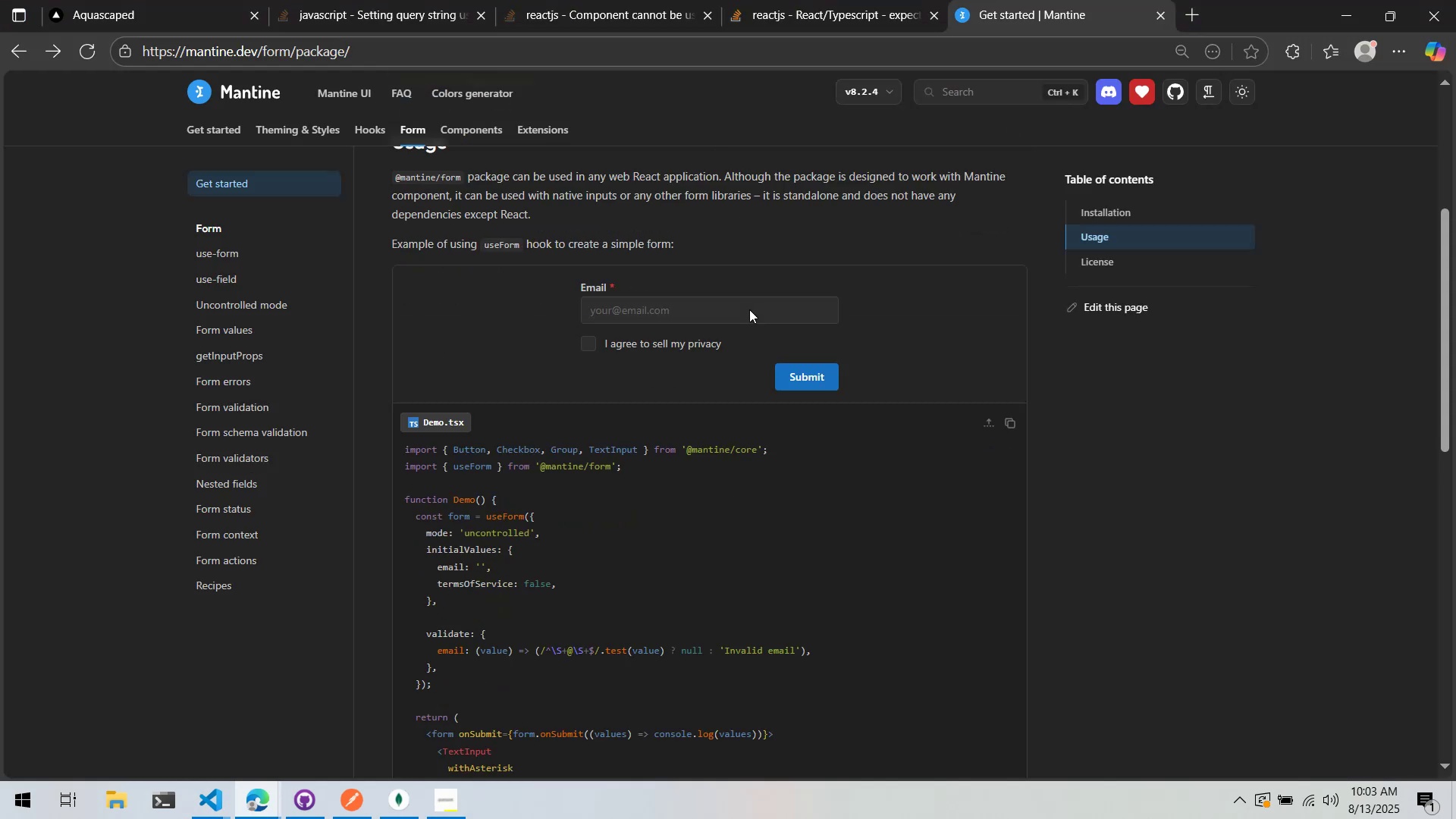 
key(Alt+AltLeft)
 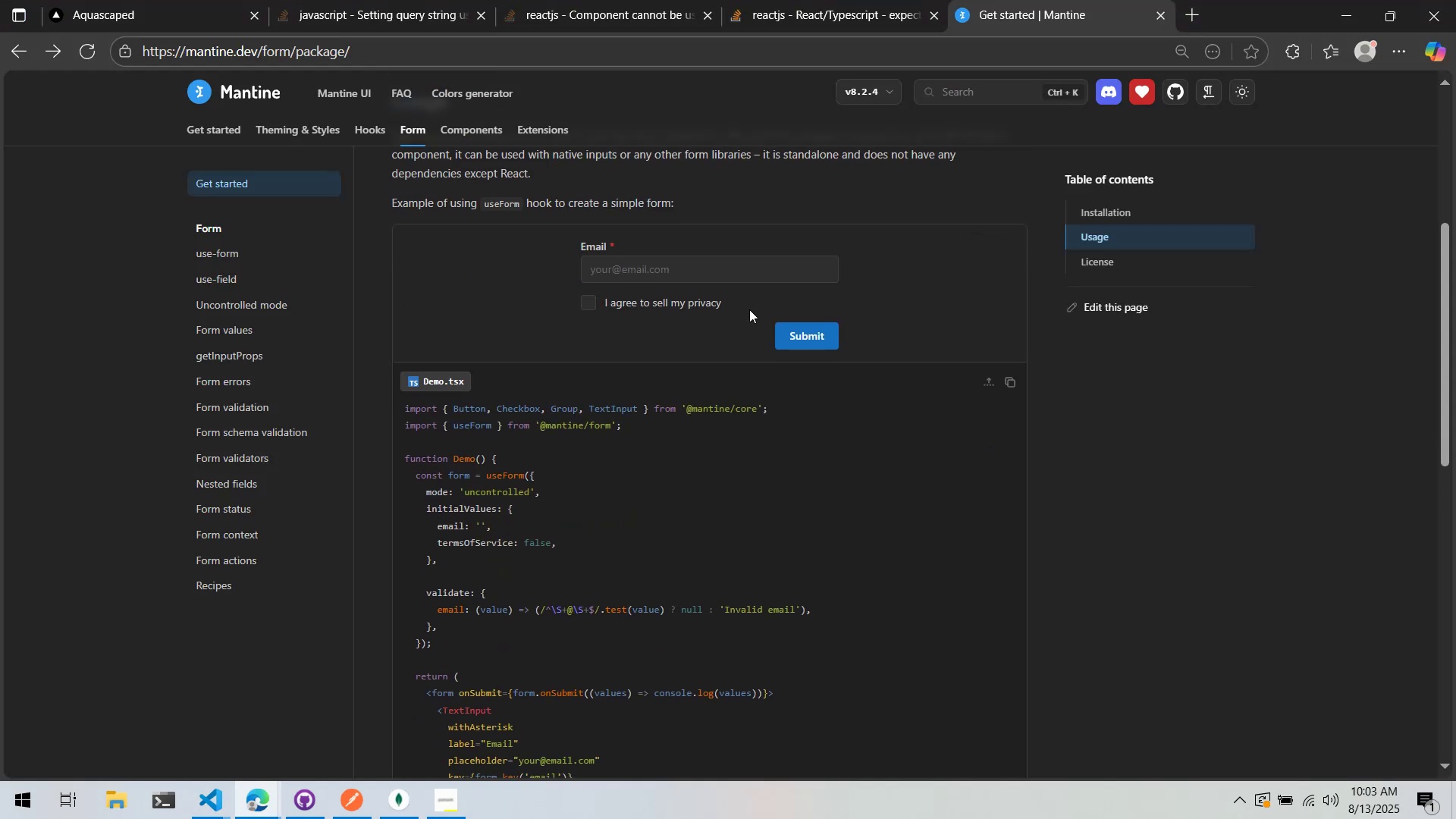 
key(Alt+Tab)
 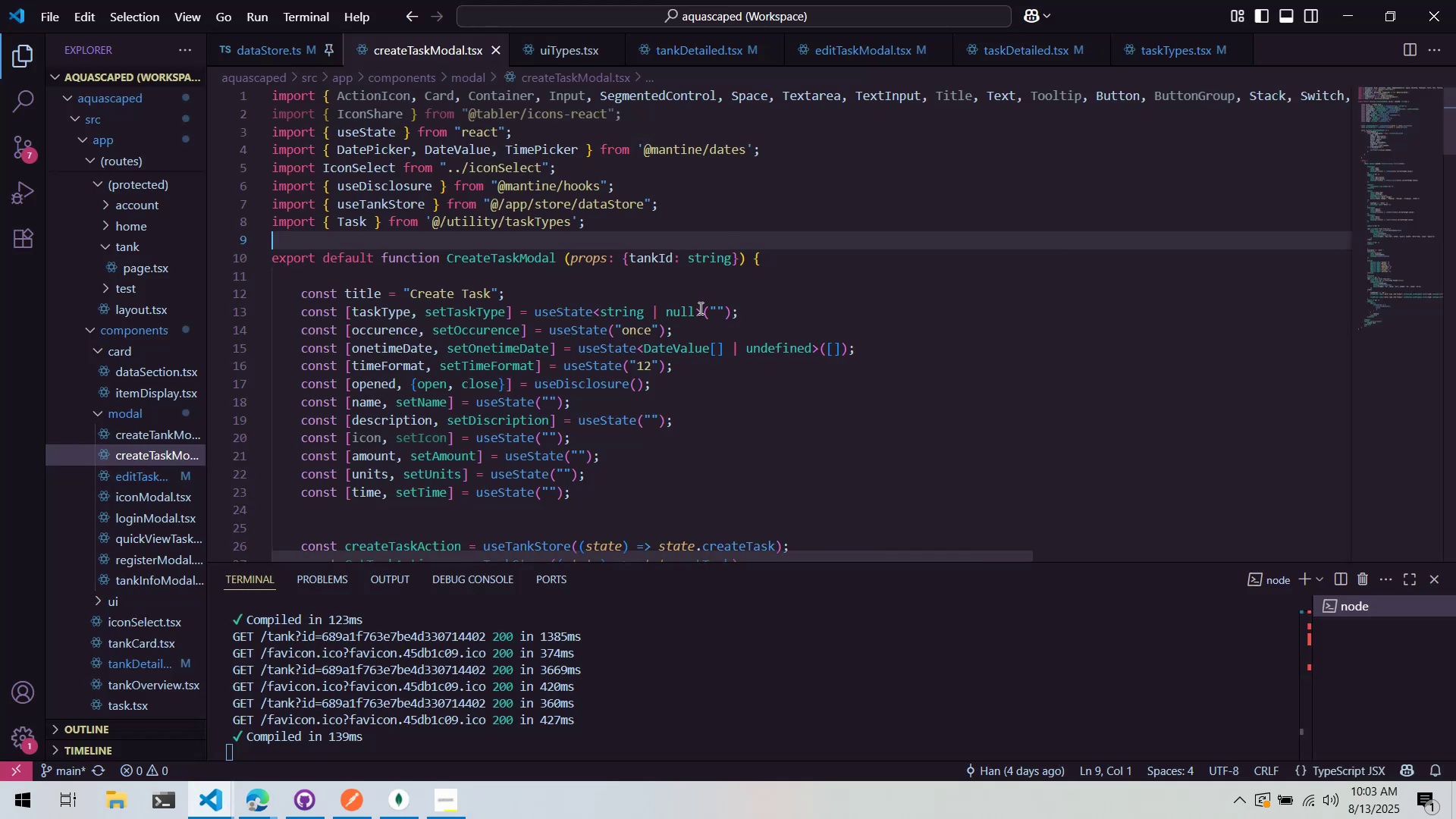 
double_click([714, 278])
 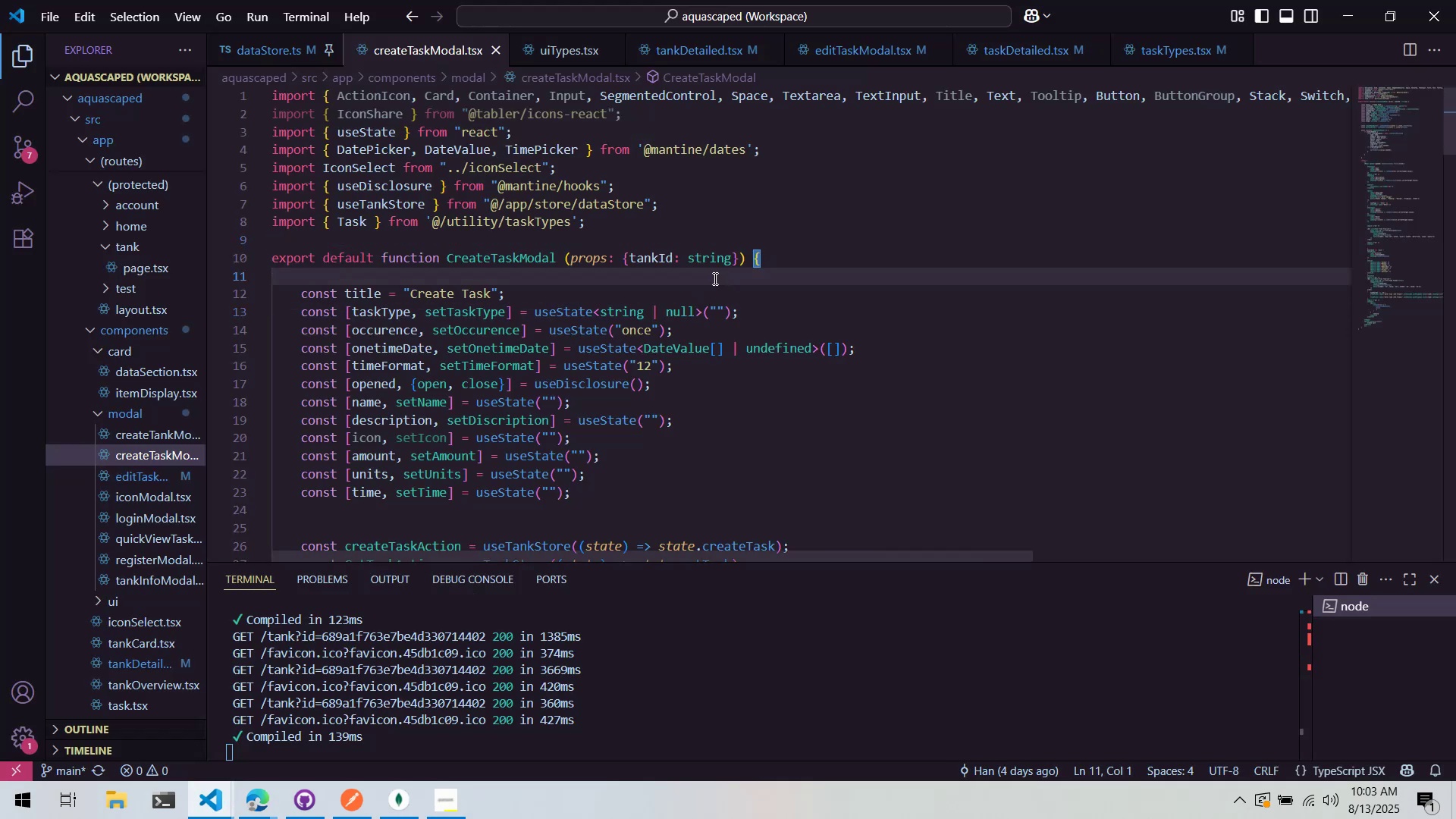 
key(Alt+AltLeft)
 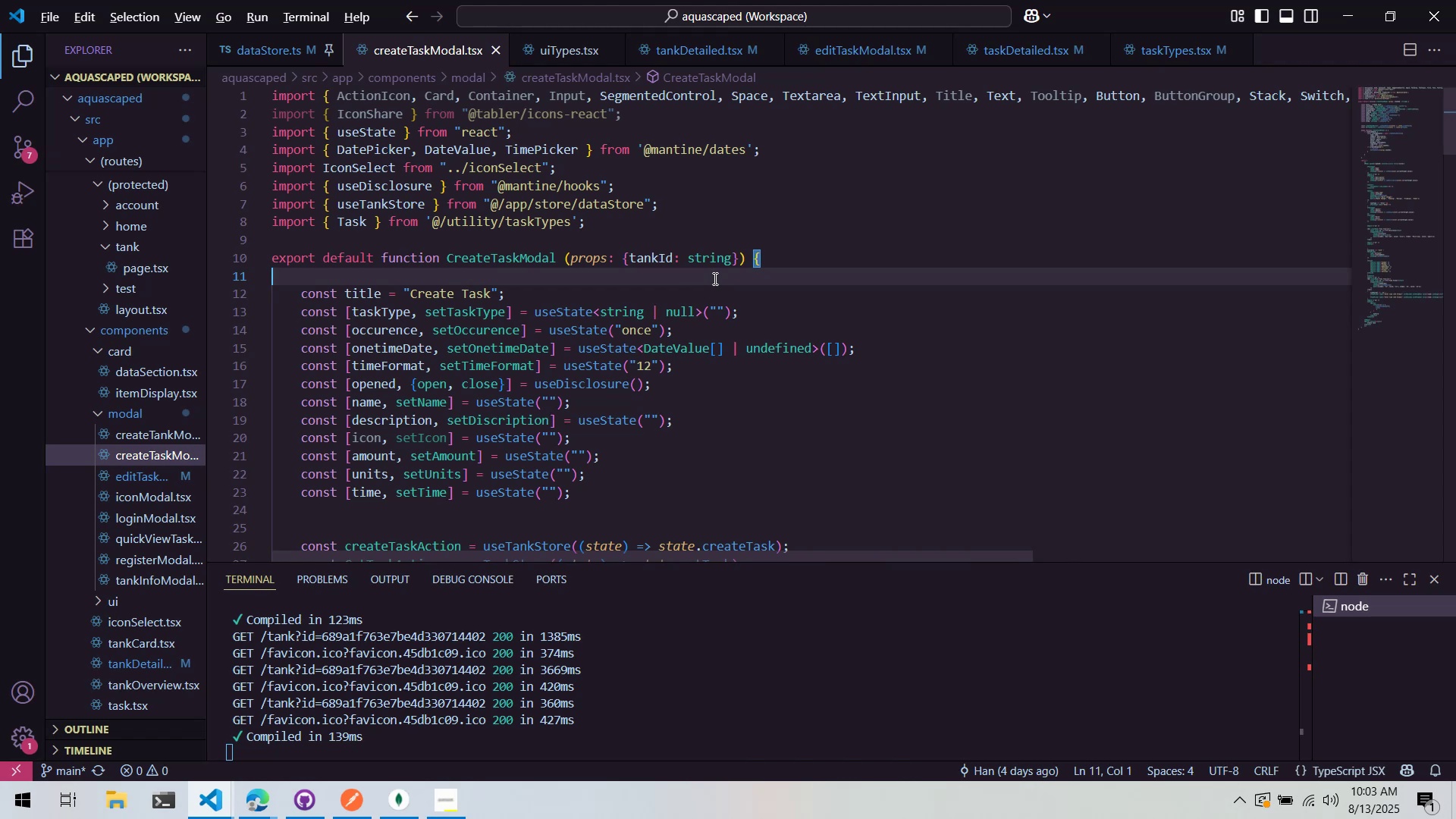 
key(Alt+Tab)
 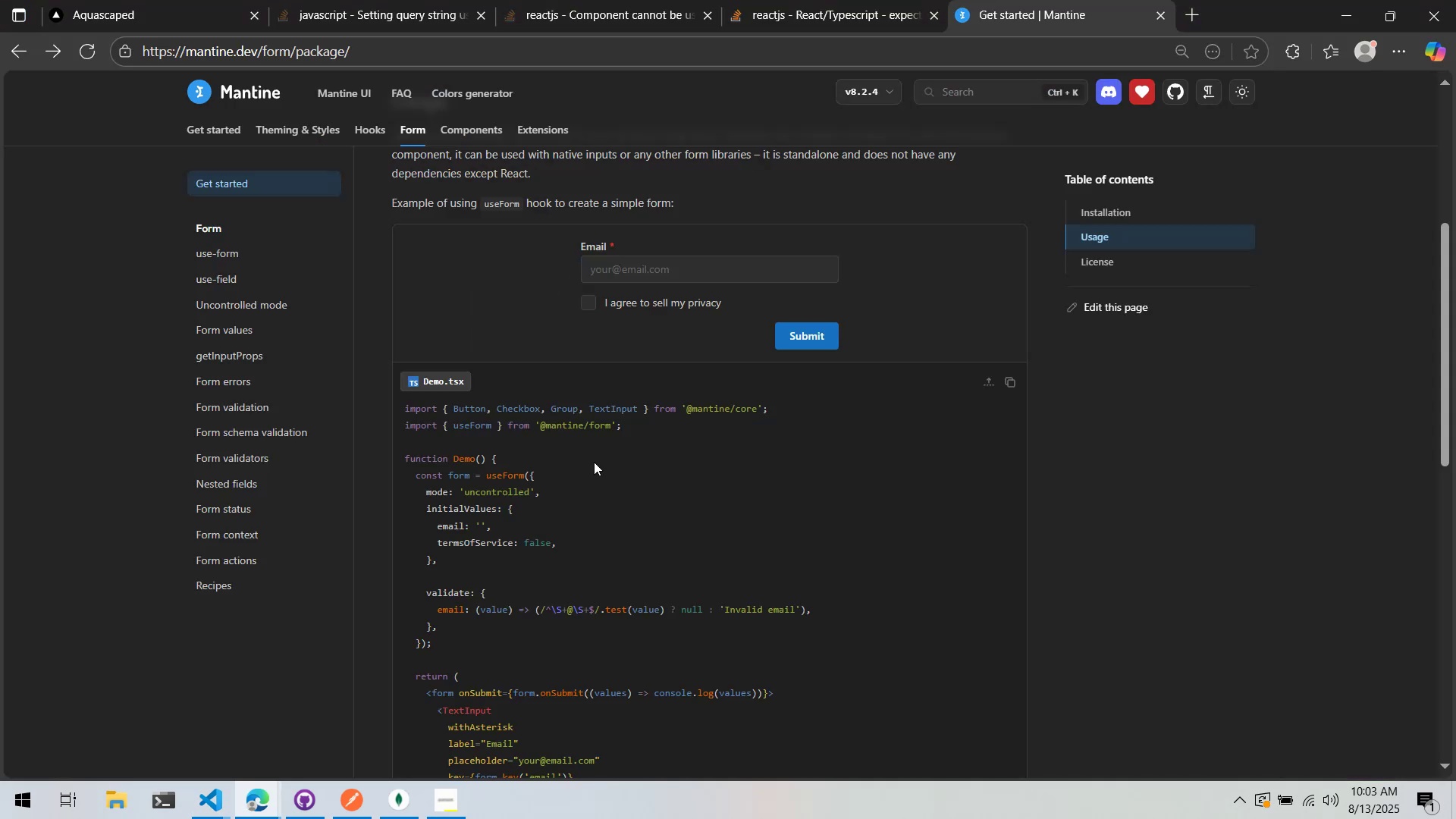 
double_click([605, 431])
 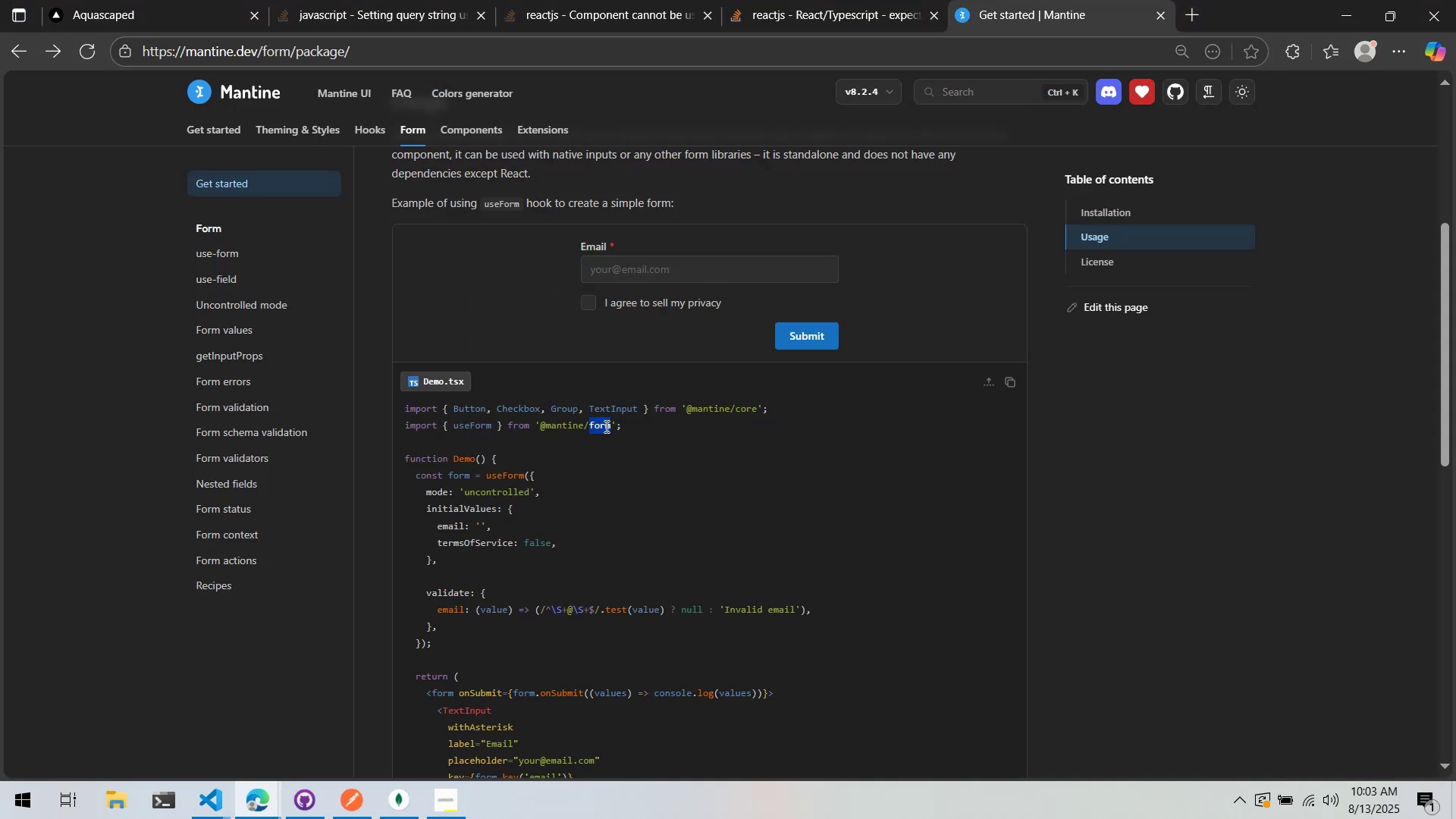 
triple_click([605, 426])
 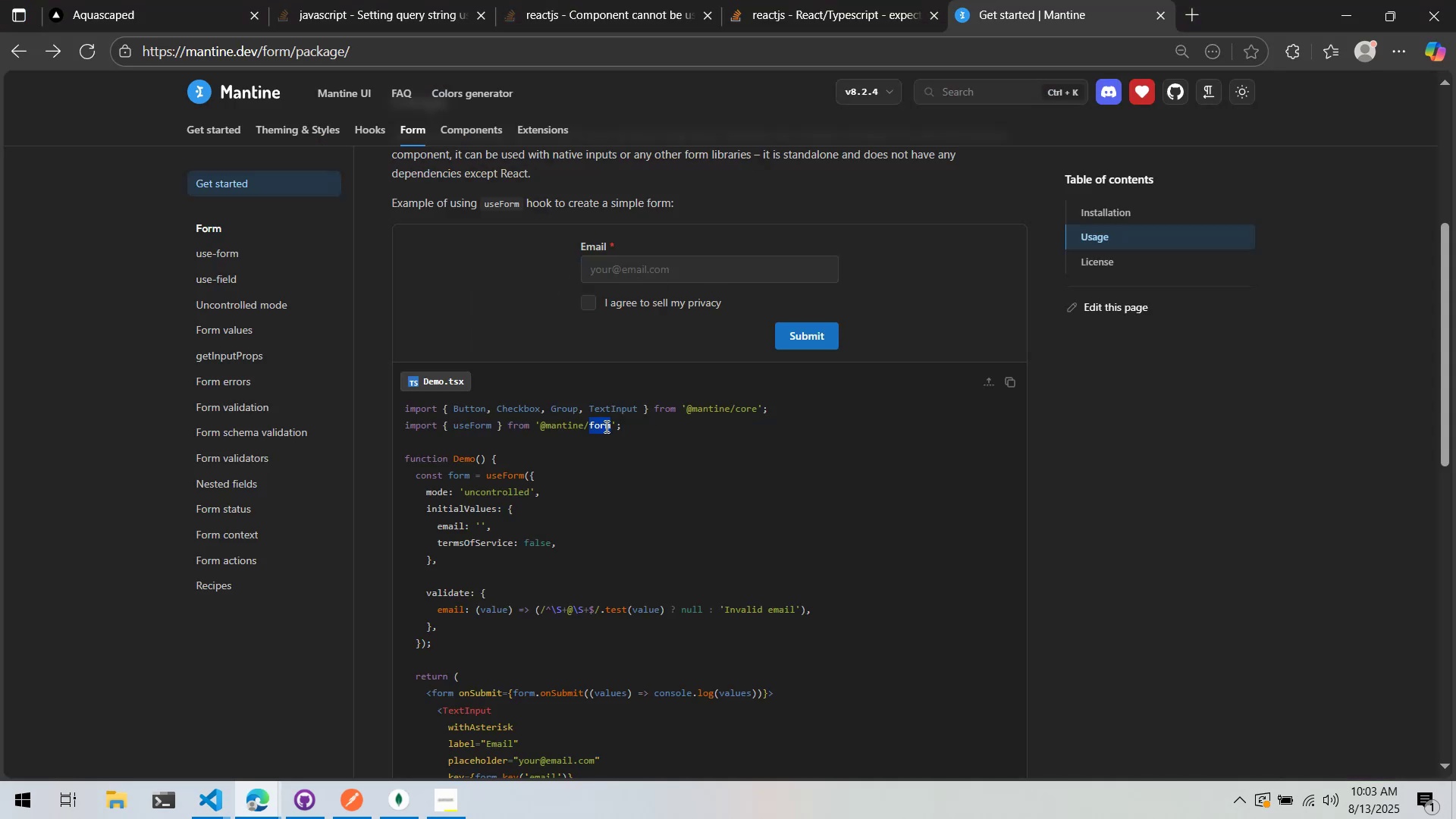 
triple_click([605, 426])
 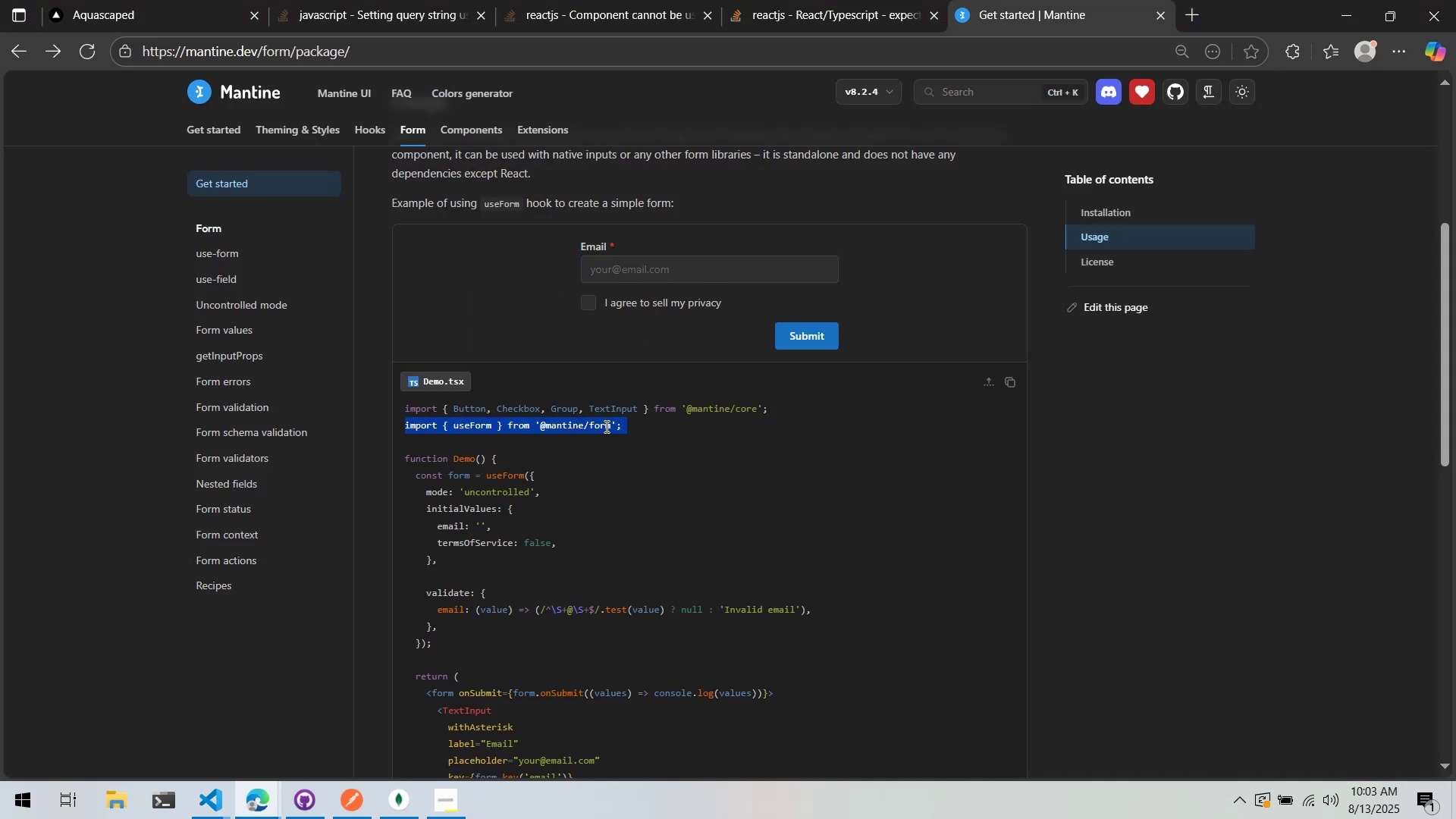 
triple_click([605, 426])
 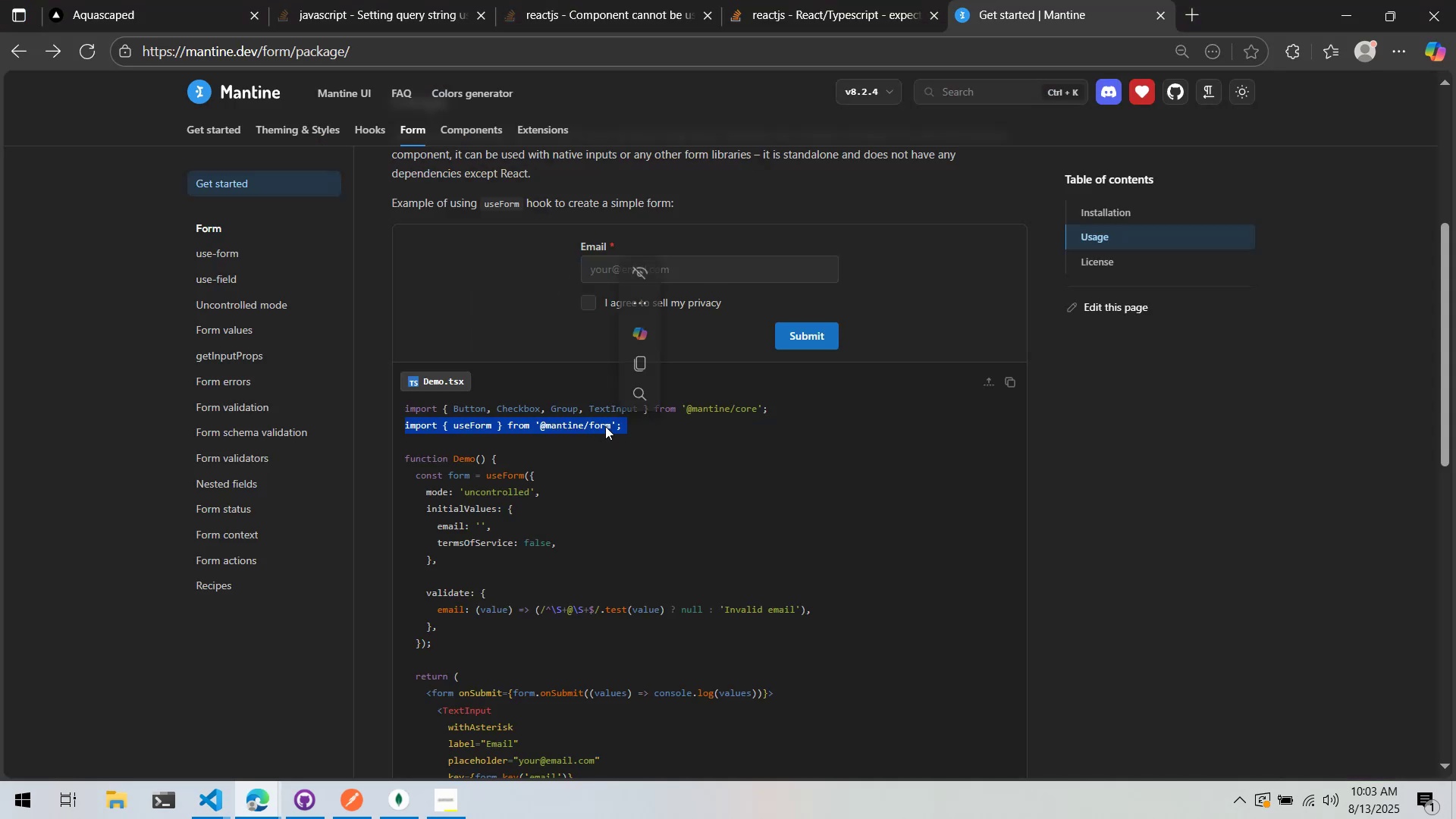 
key(Control+ControlLeft)
 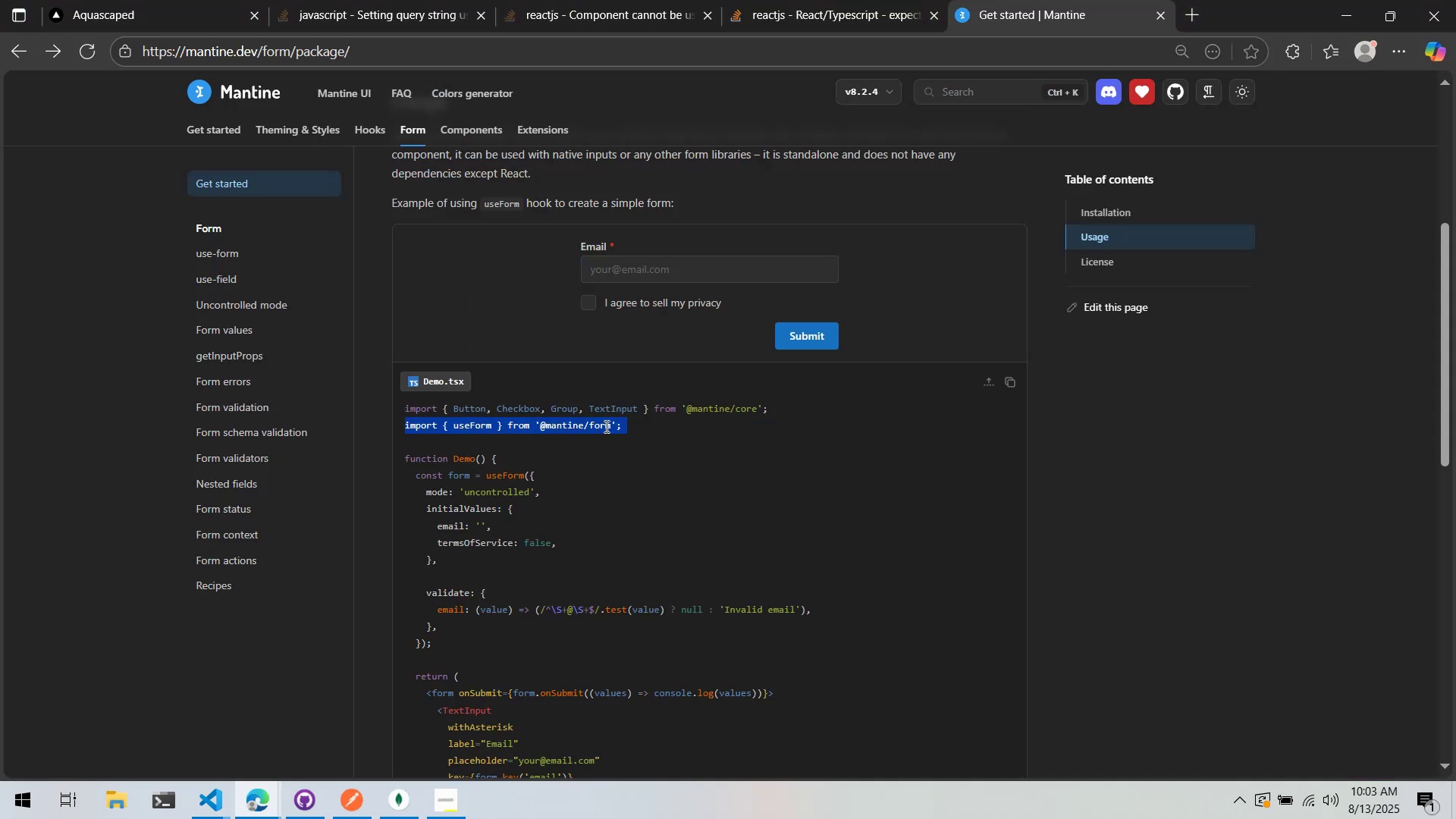 
key(Control+C)
 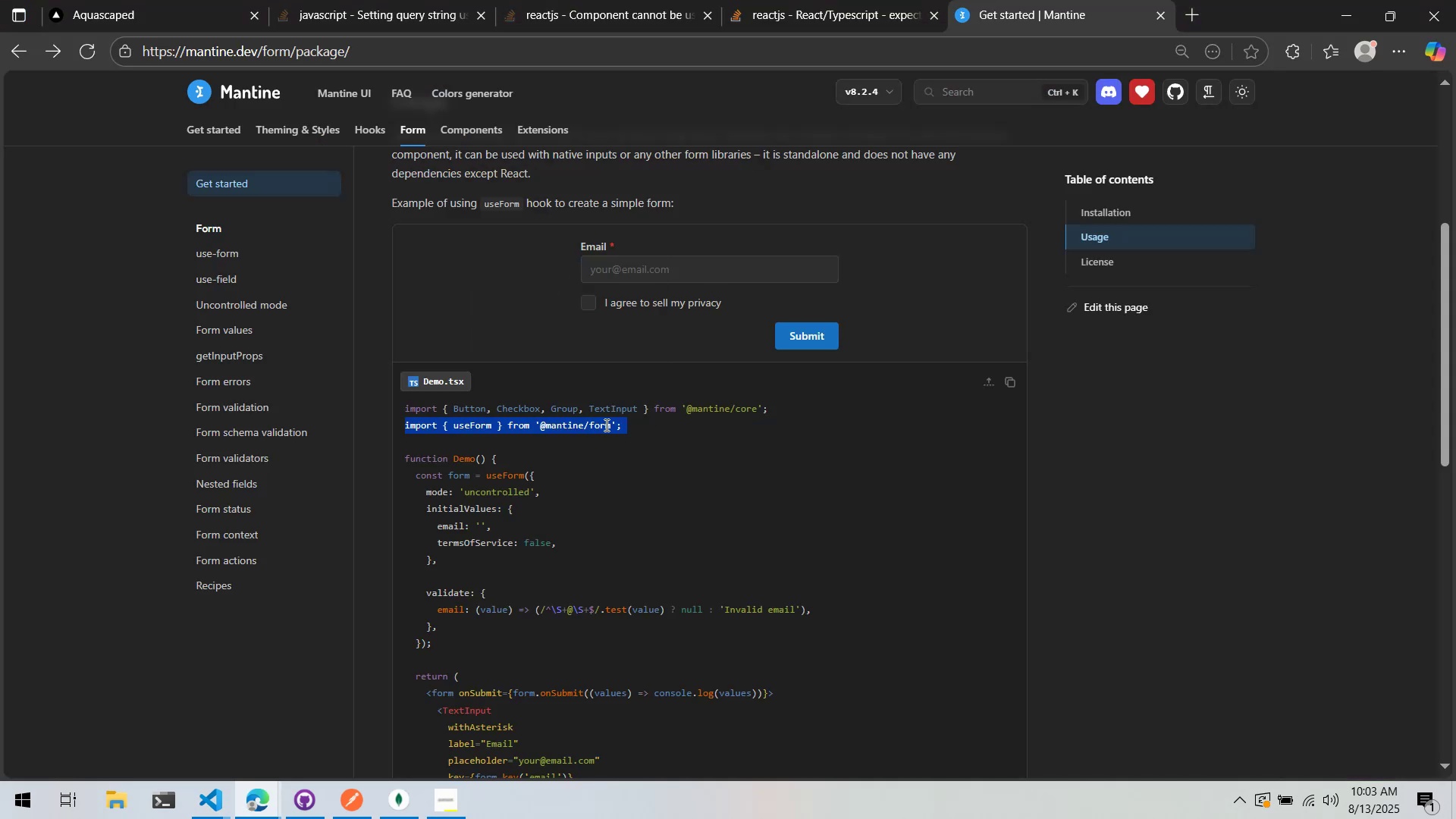 
key(Alt+AltLeft)
 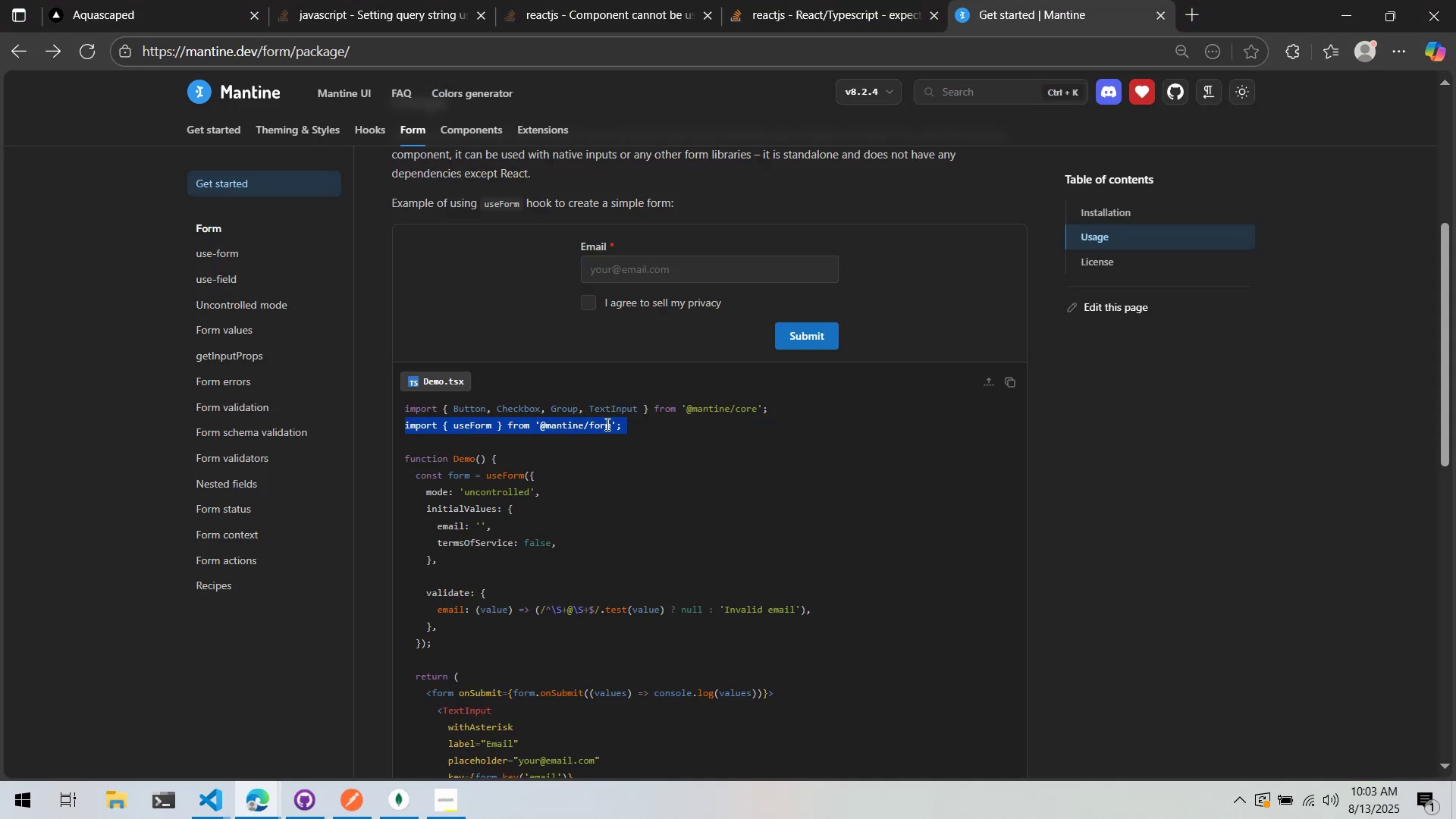 
key(Alt+Tab)
 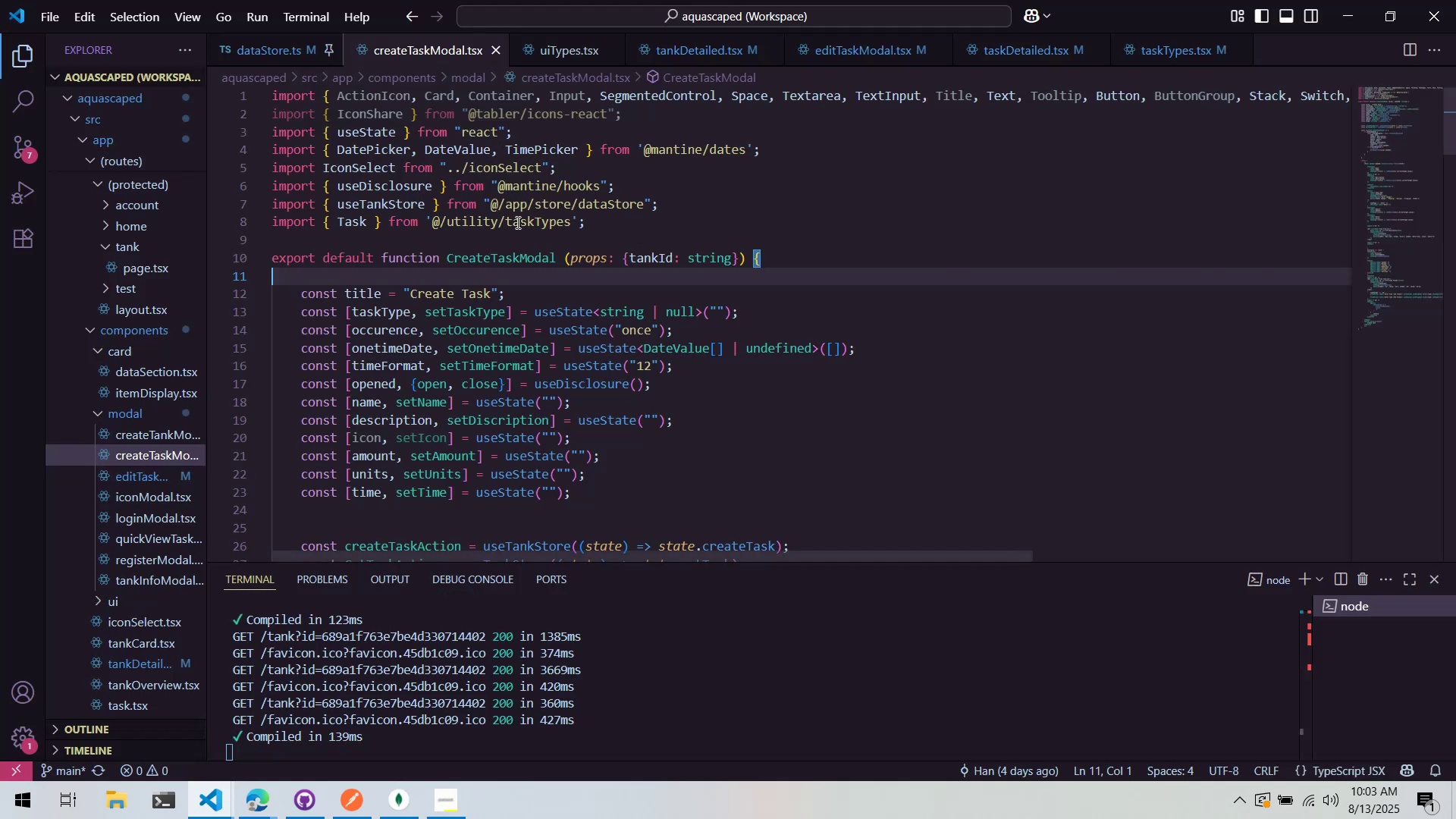 
left_click([505, 240])
 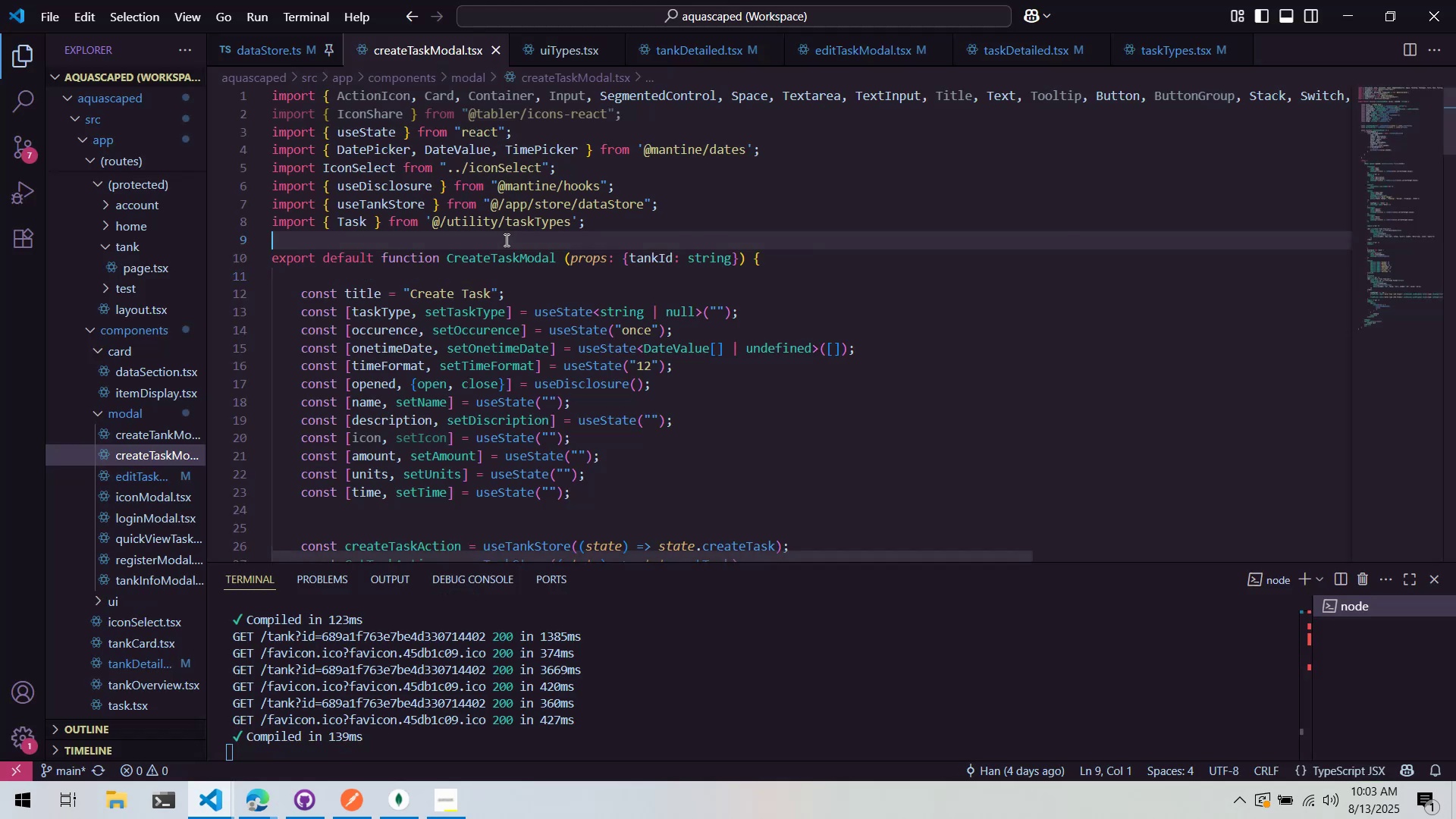 
key(Control+V)
 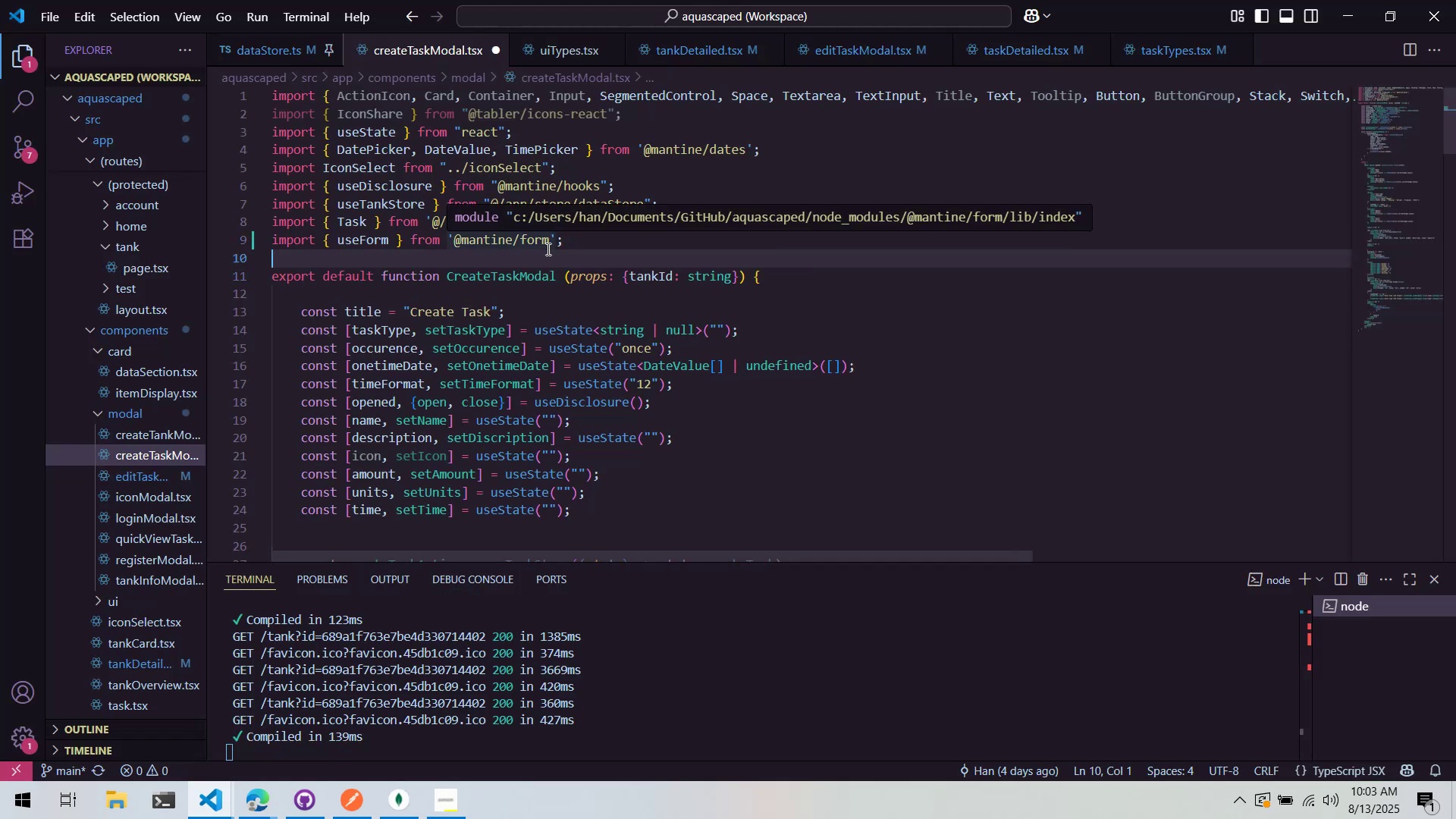 
left_click([547, 249])
 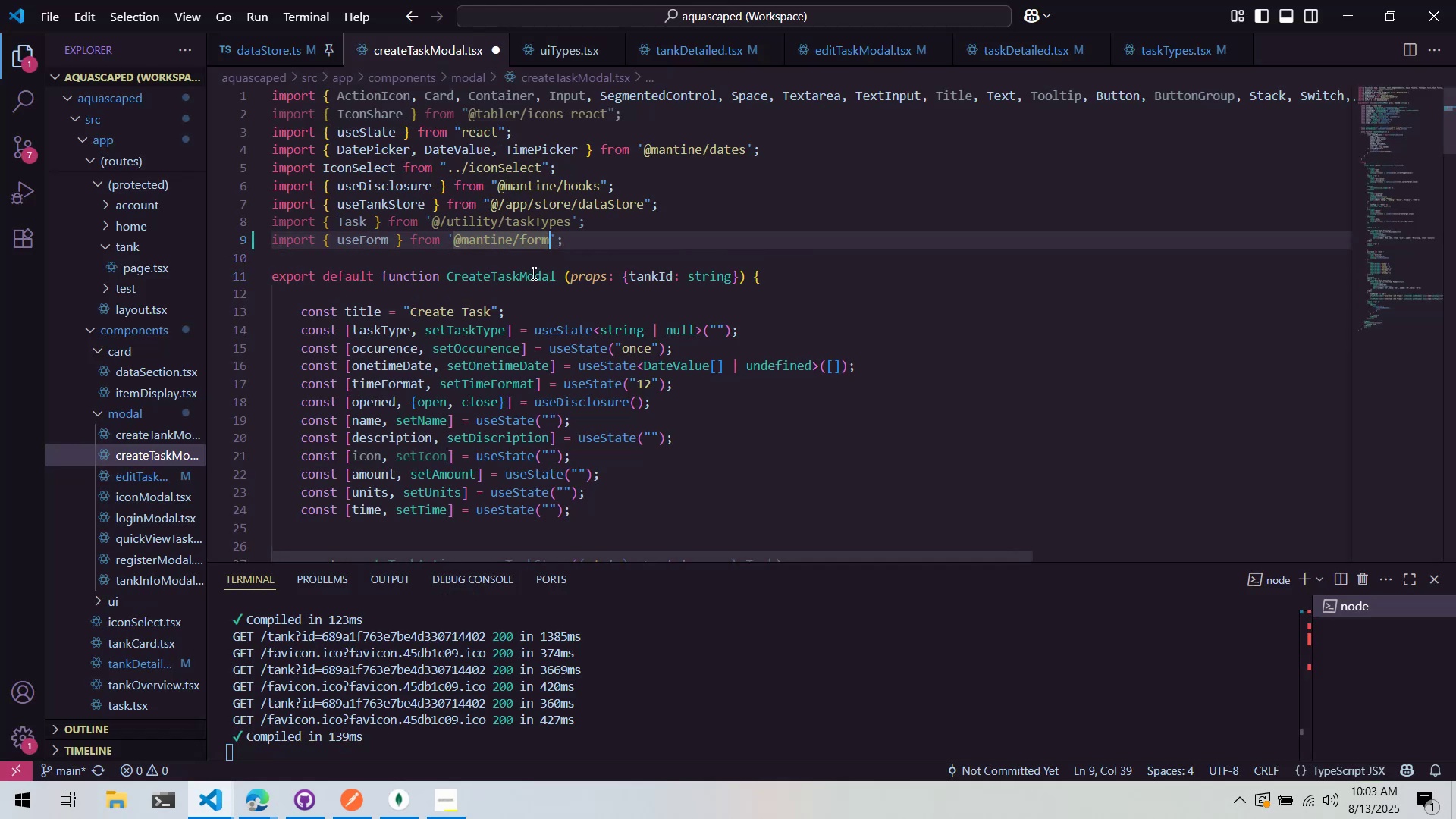 
key(Control+S)
 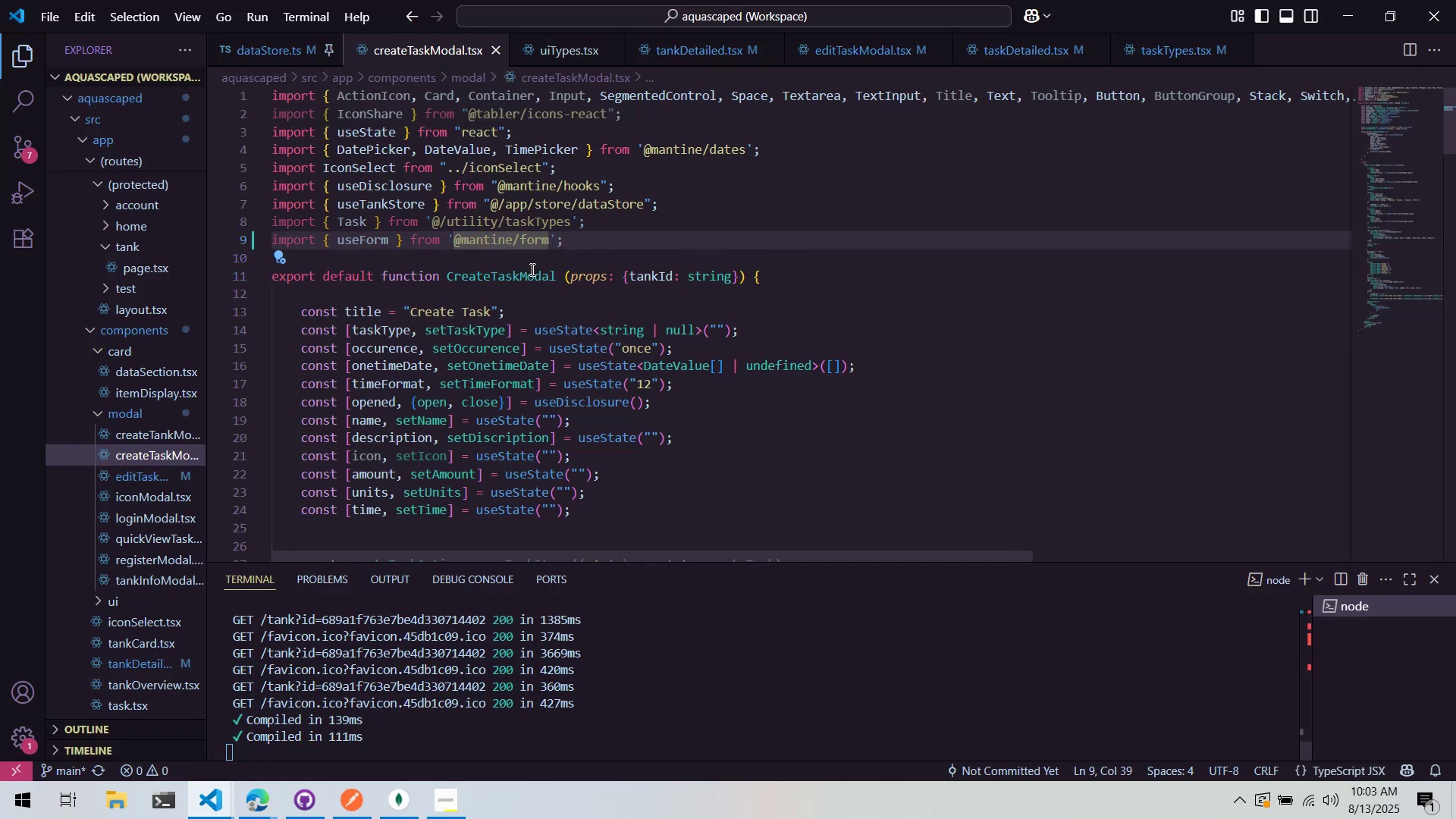 
left_click([531, 269])
 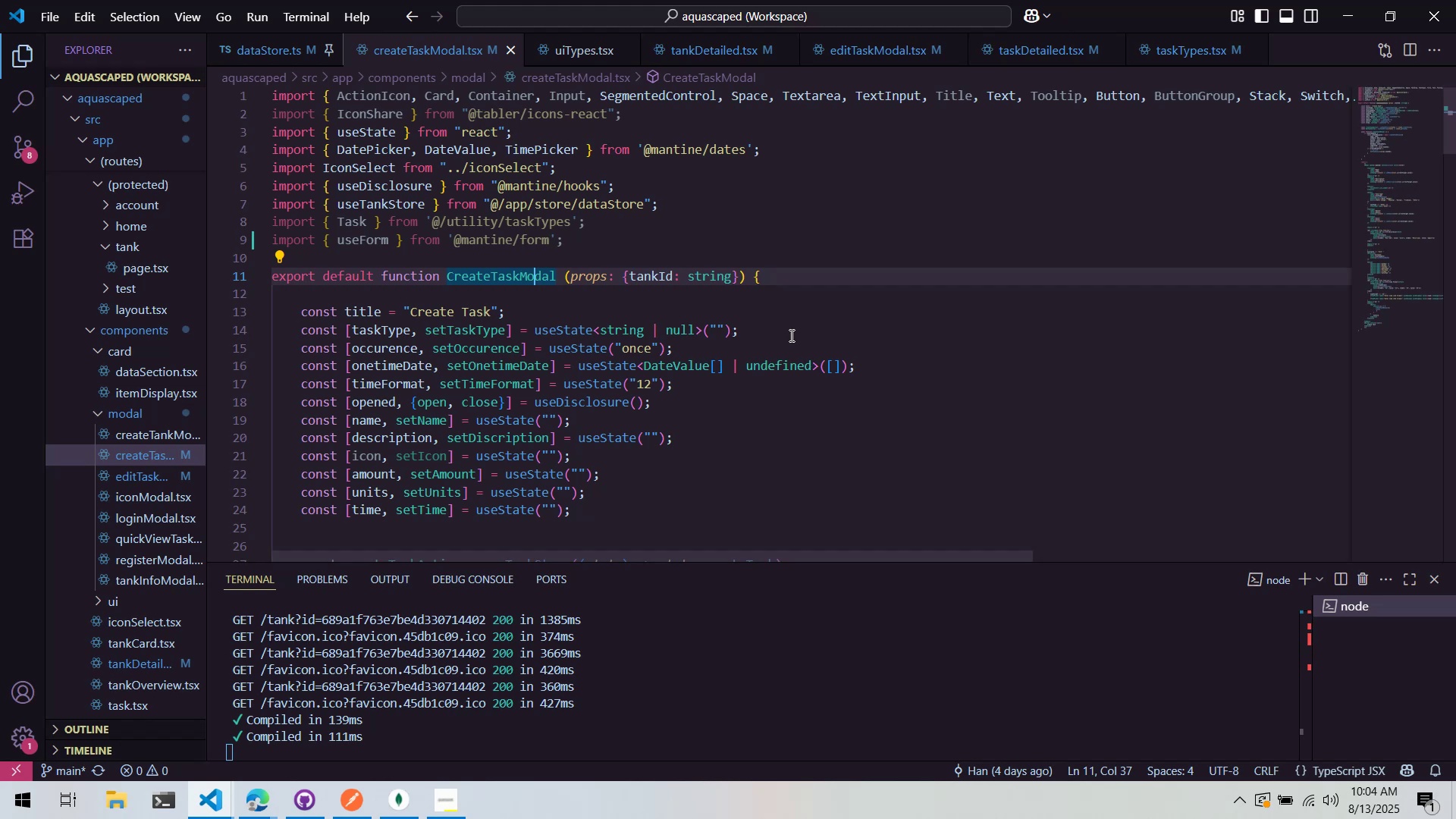 
wait(42.44)
 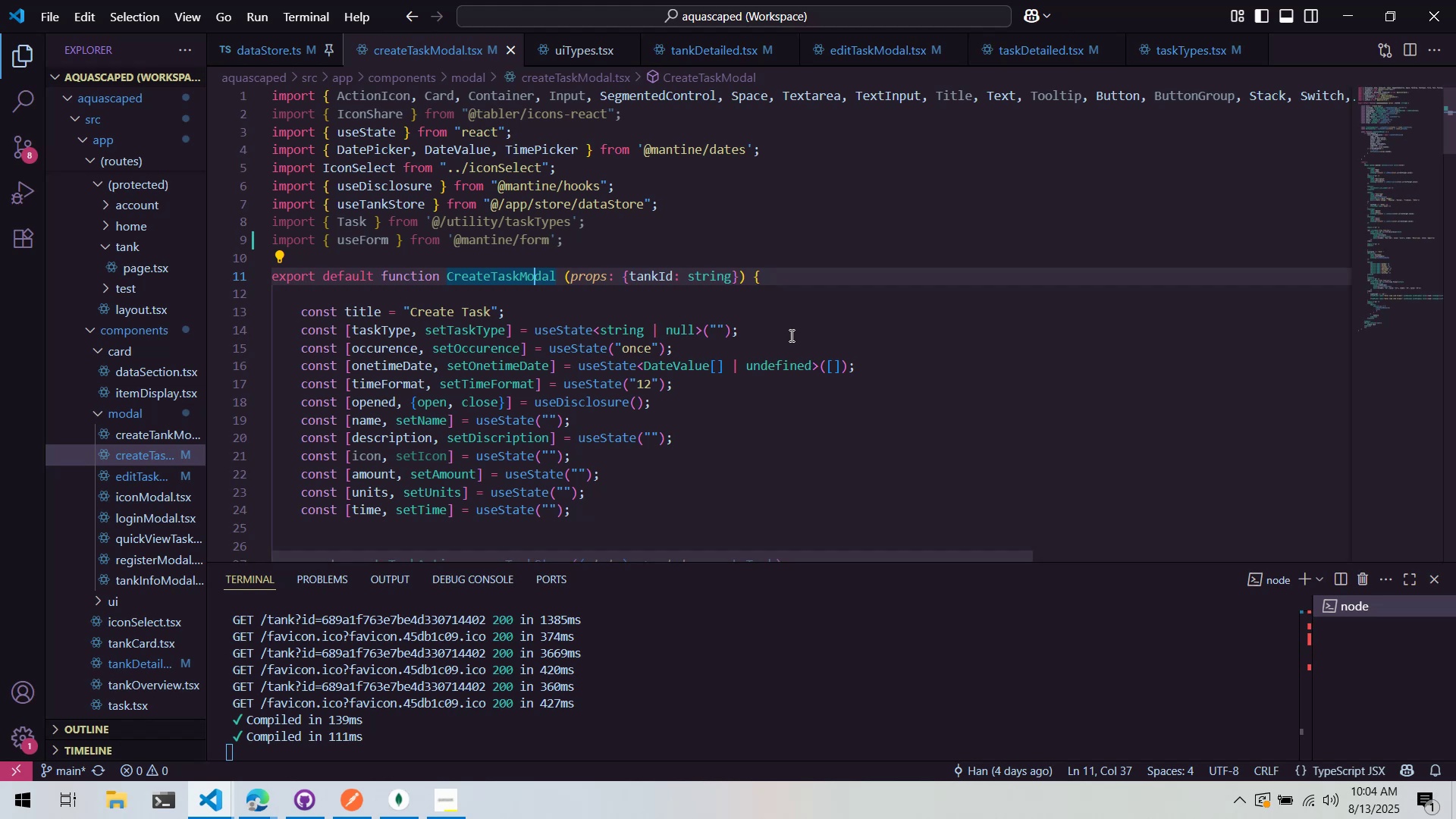 
key(Alt+AltLeft)
 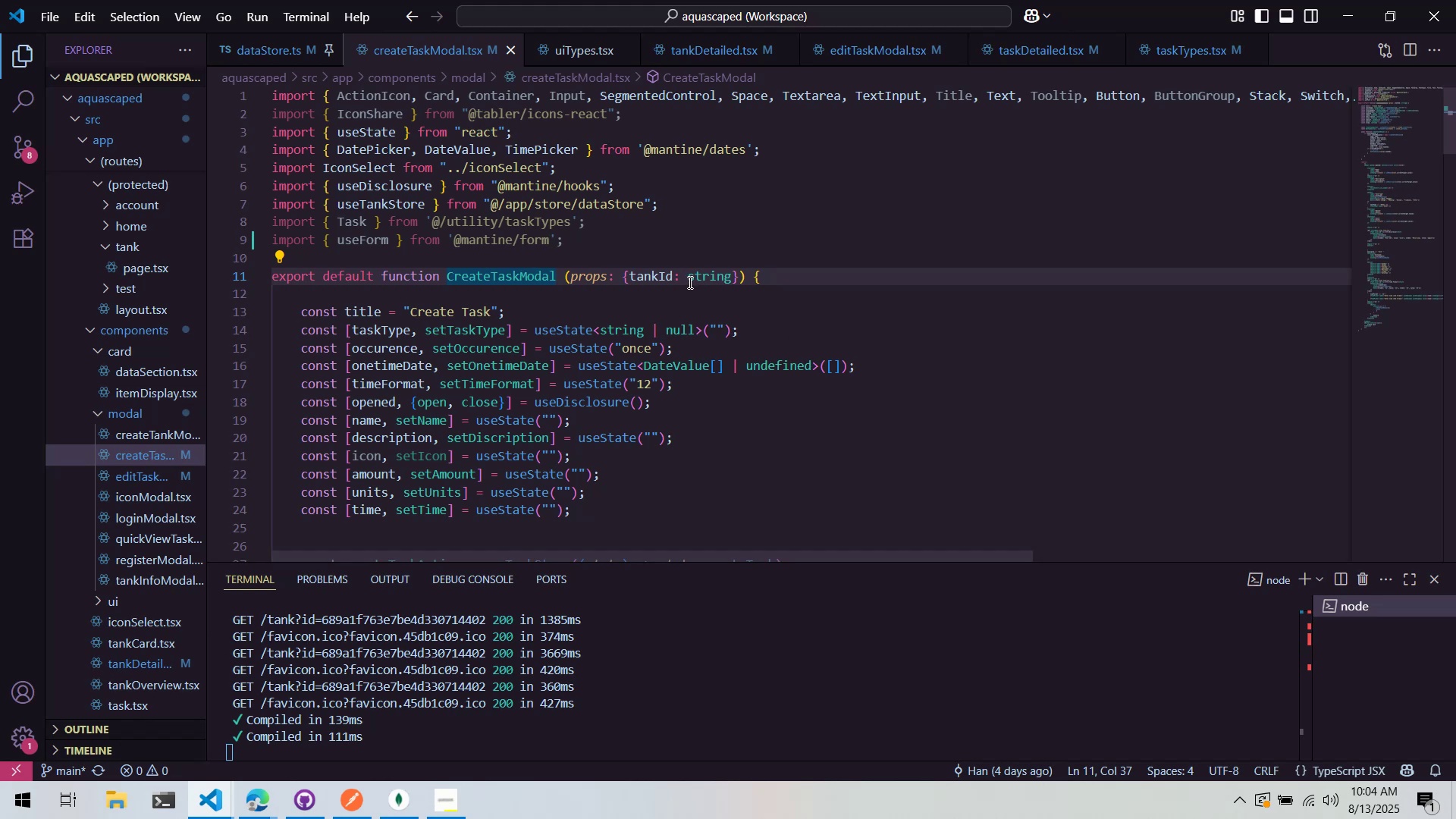 
key(Alt+Tab)
 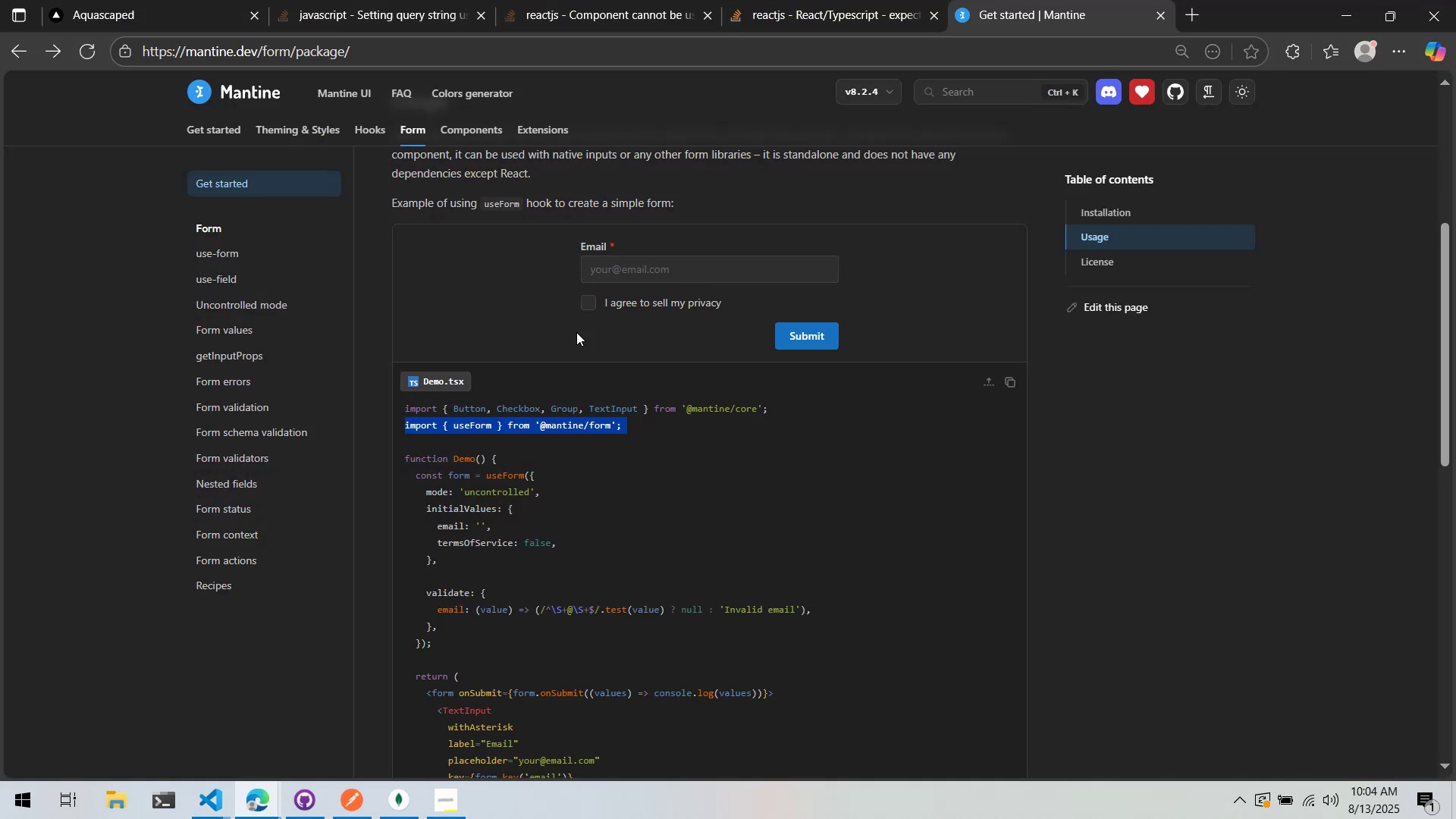 
scroll: coordinate [480, 379], scroll_direction: down, amount: 2.0
 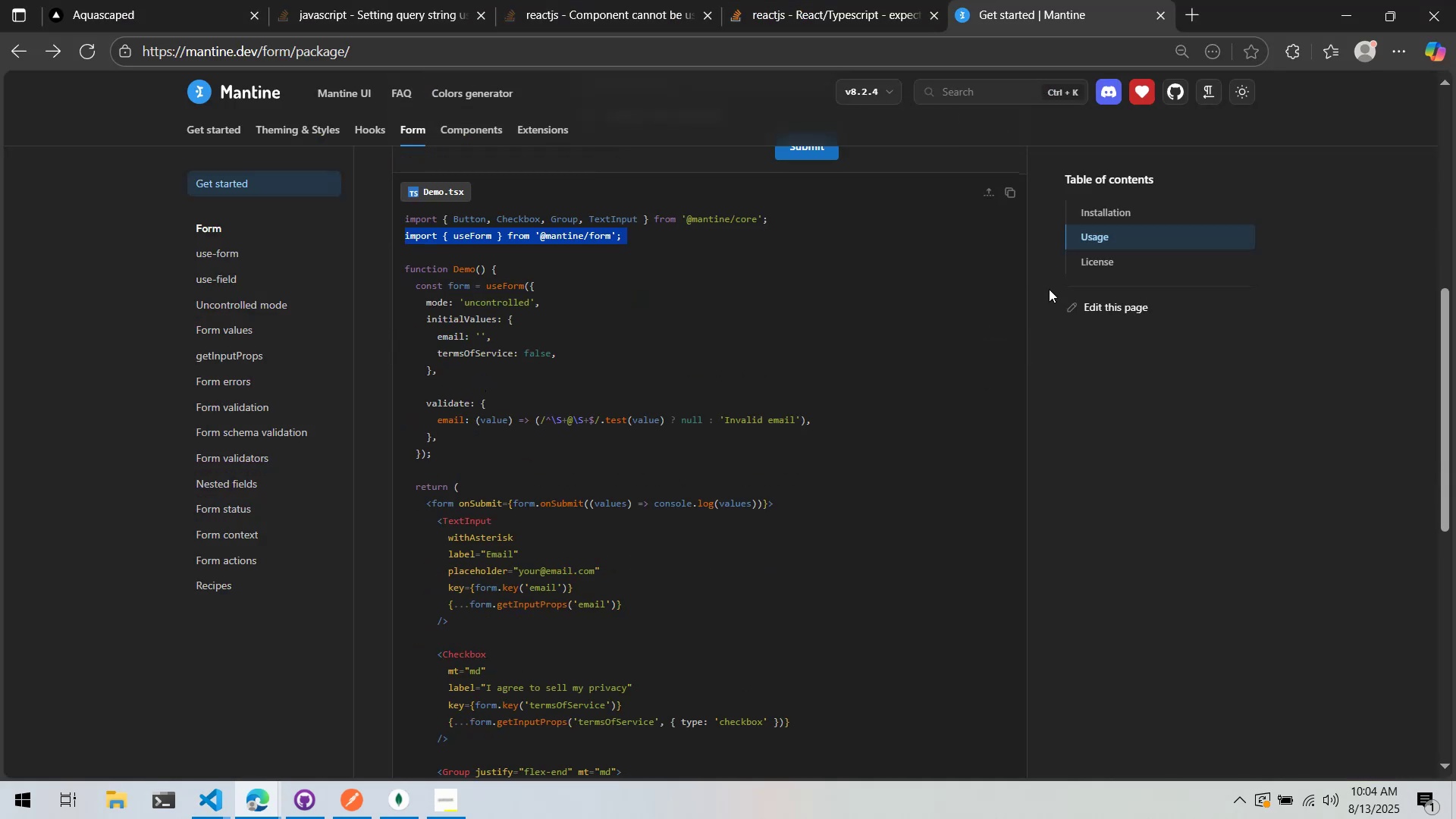 
scroll: coordinate [527, 342], scroll_direction: up, amount: 2.0
 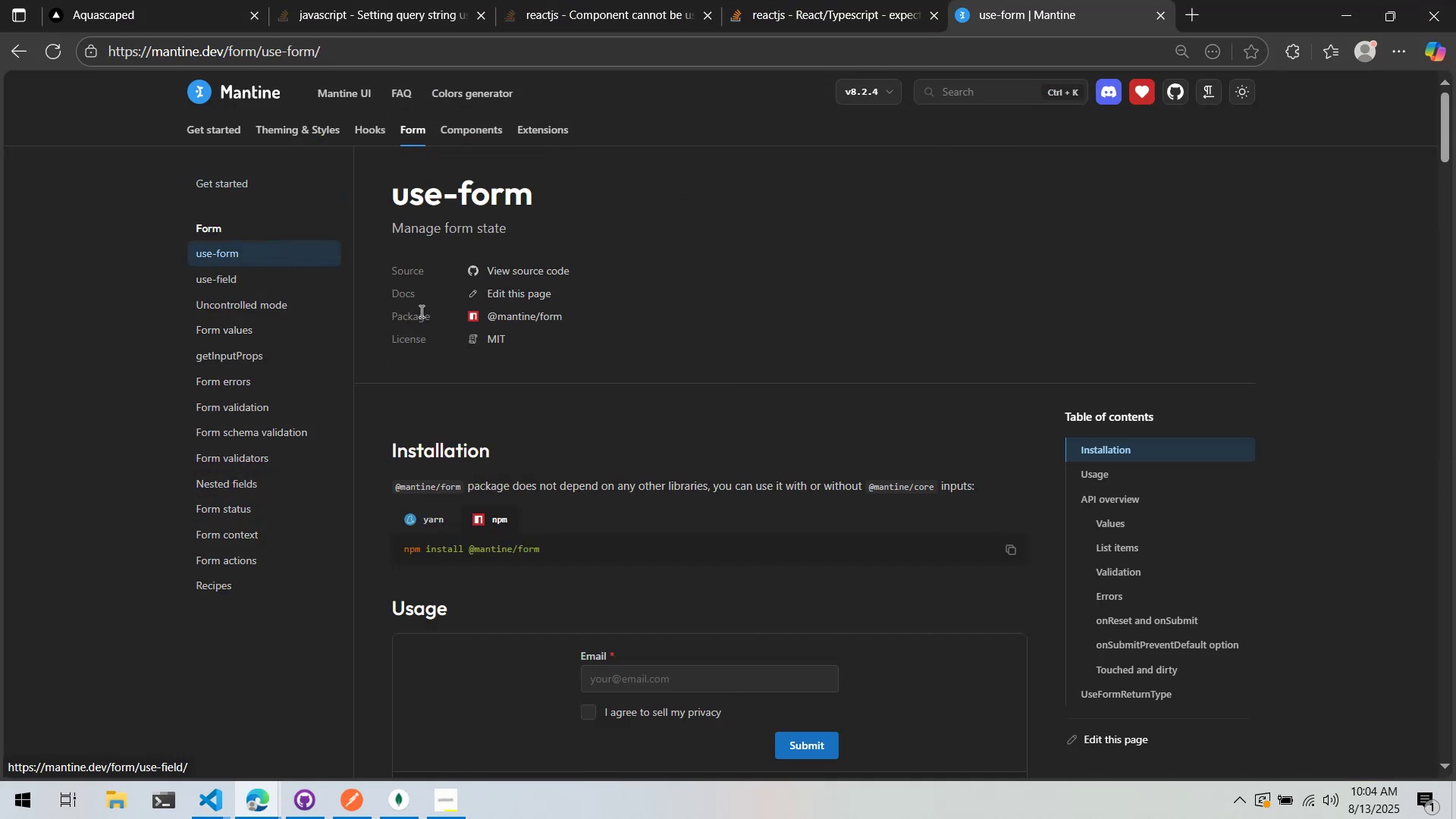 
scroll: coordinate [414, 381], scroll_direction: down, amount: 15.0
 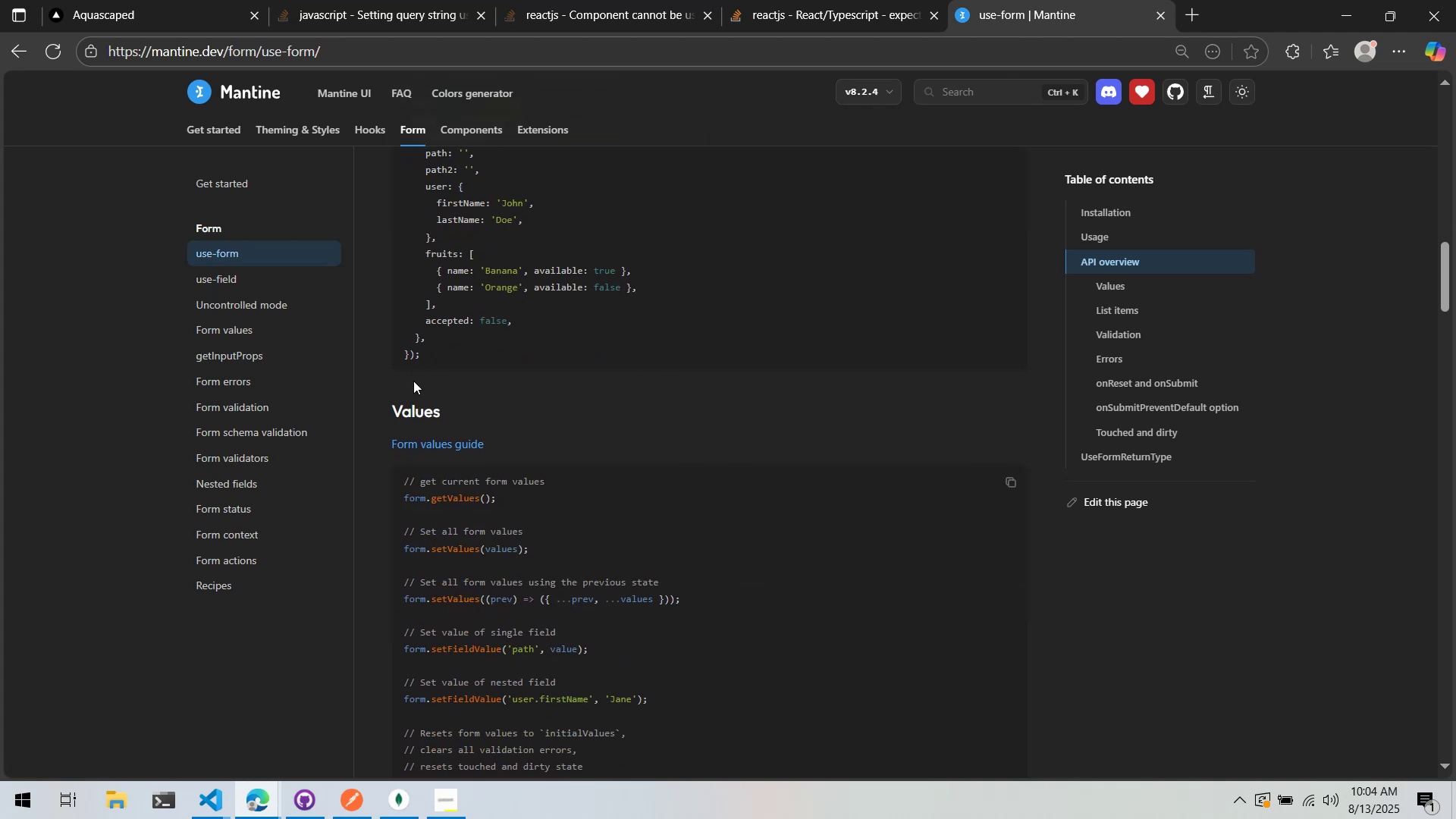 
scroll: coordinate [685, 453], scroll_direction: down, amount: 27.0
 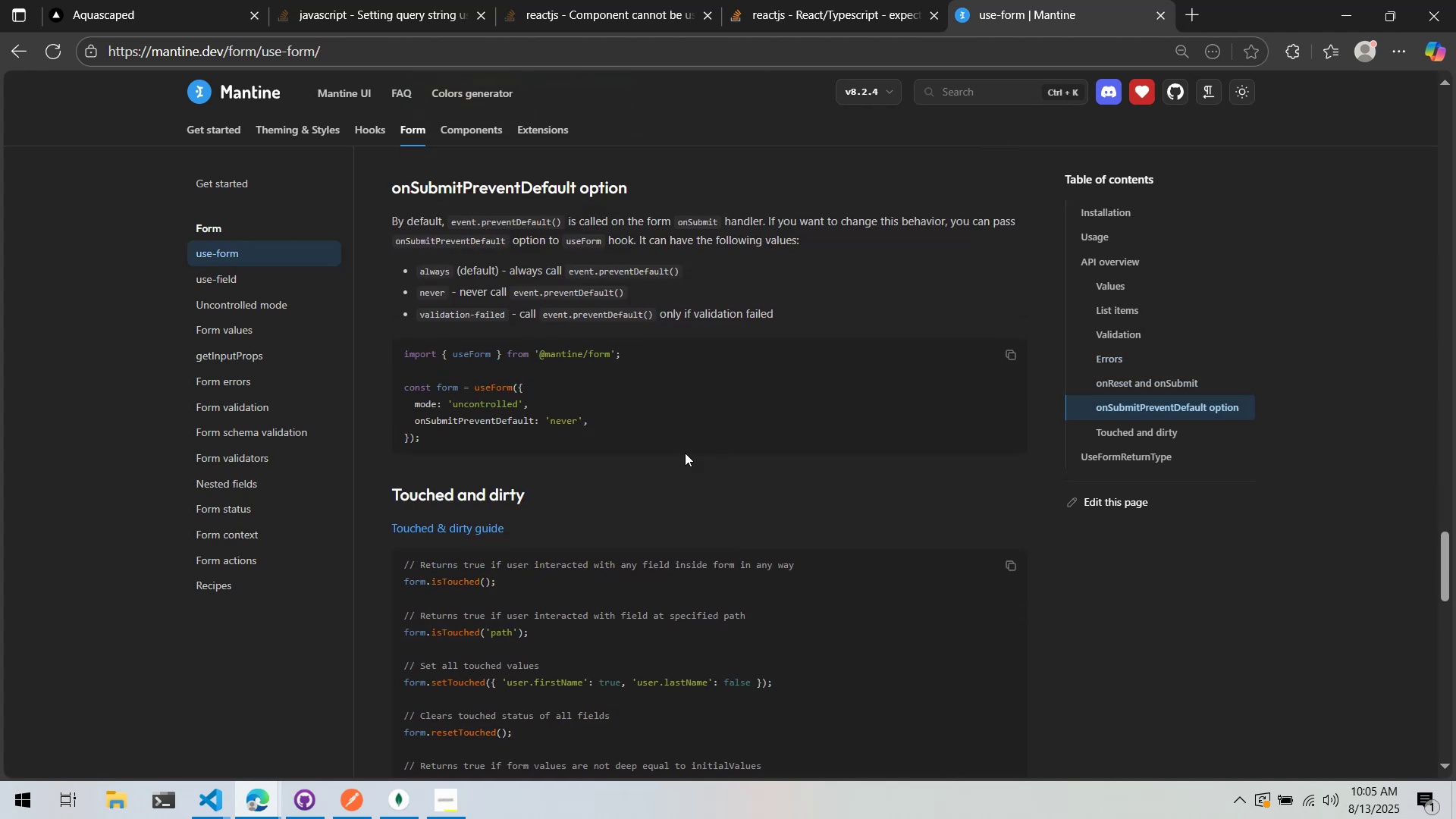 
scroll: coordinate [709, 246], scroll_direction: down, amount: 22.0
 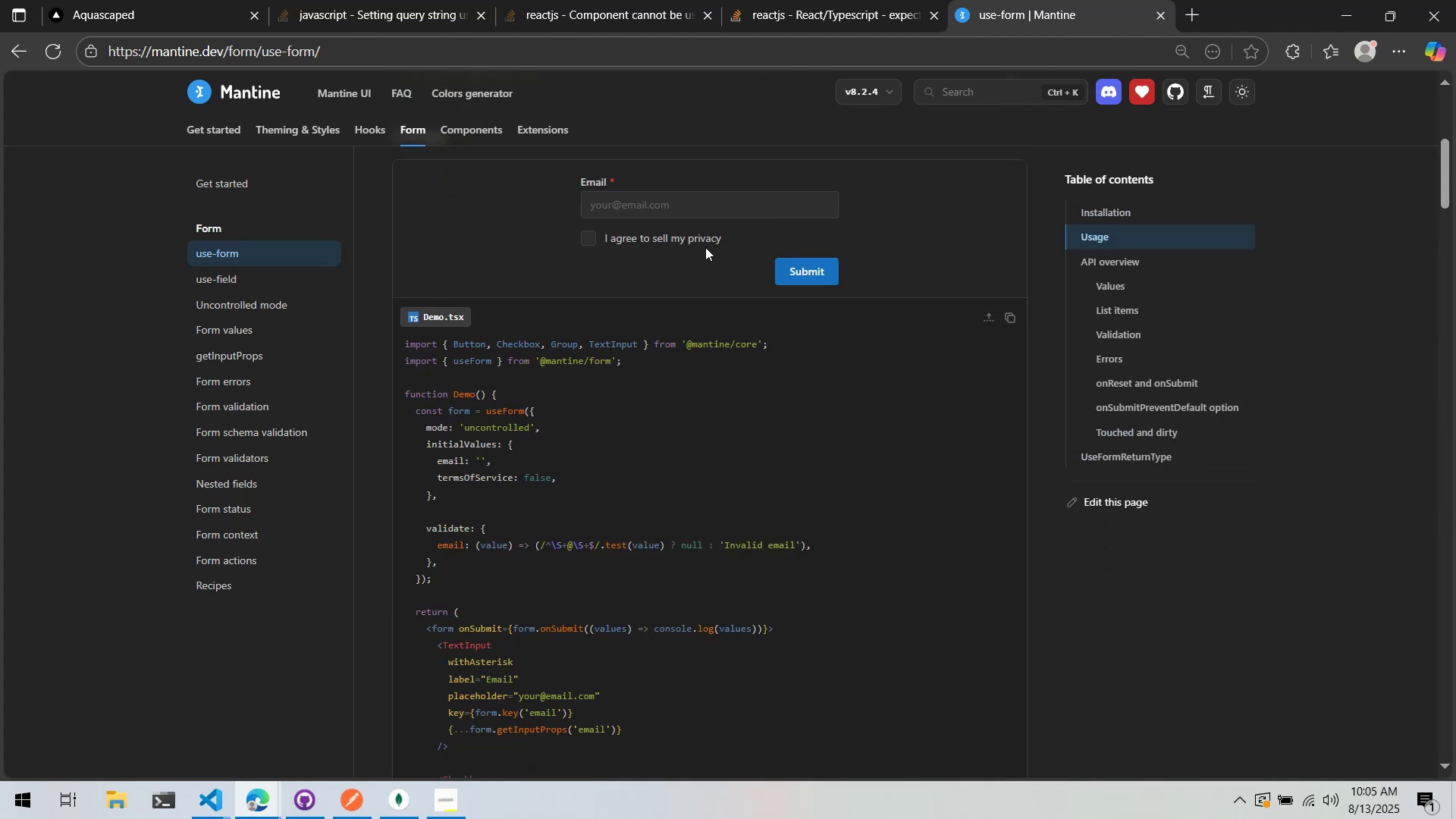 
scroll: coordinate [705, 247], scroll_direction: up, amount: 1.0
 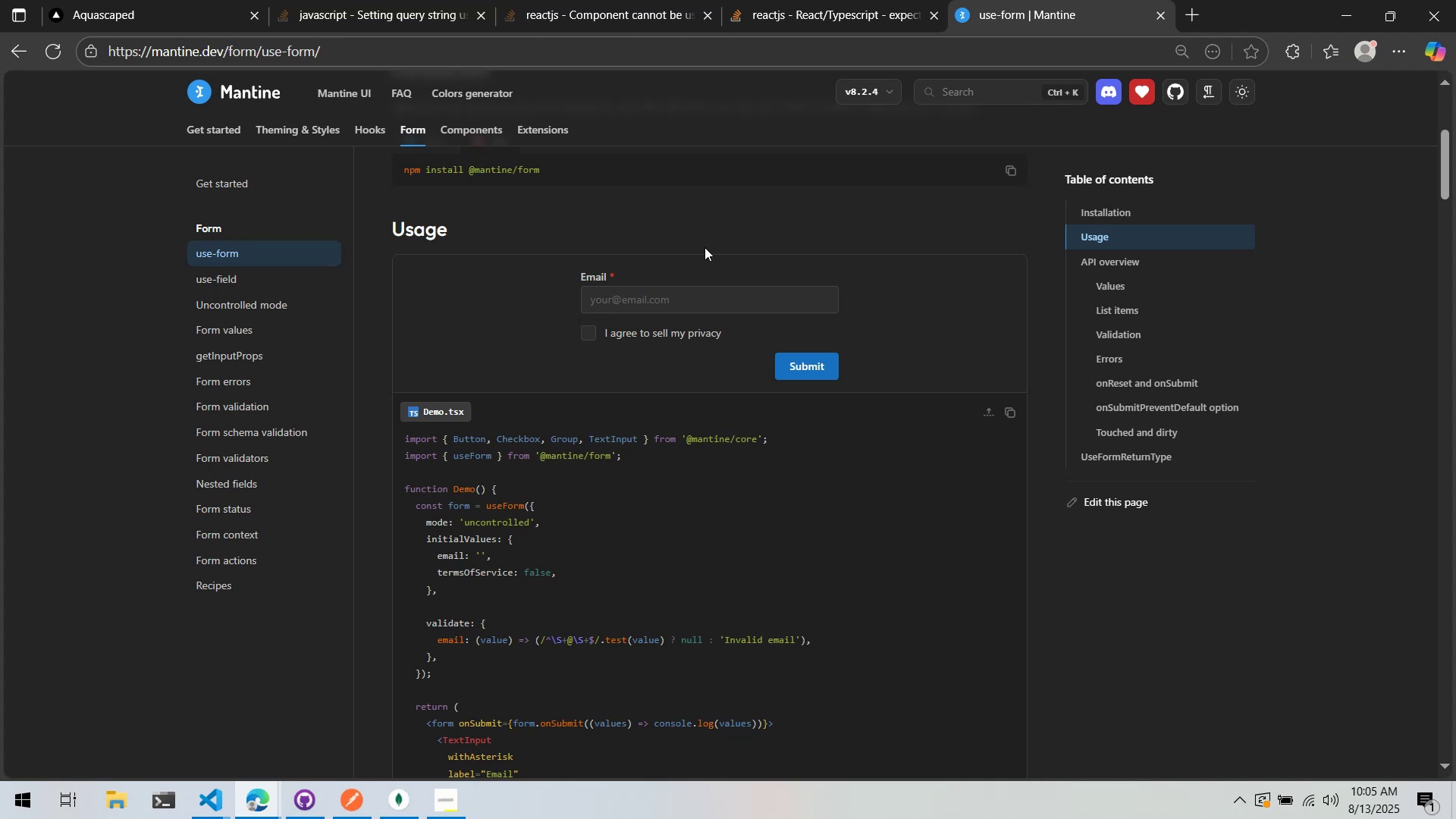 
scroll: coordinate [704, 247], scroll_direction: down, amount: 2.0
 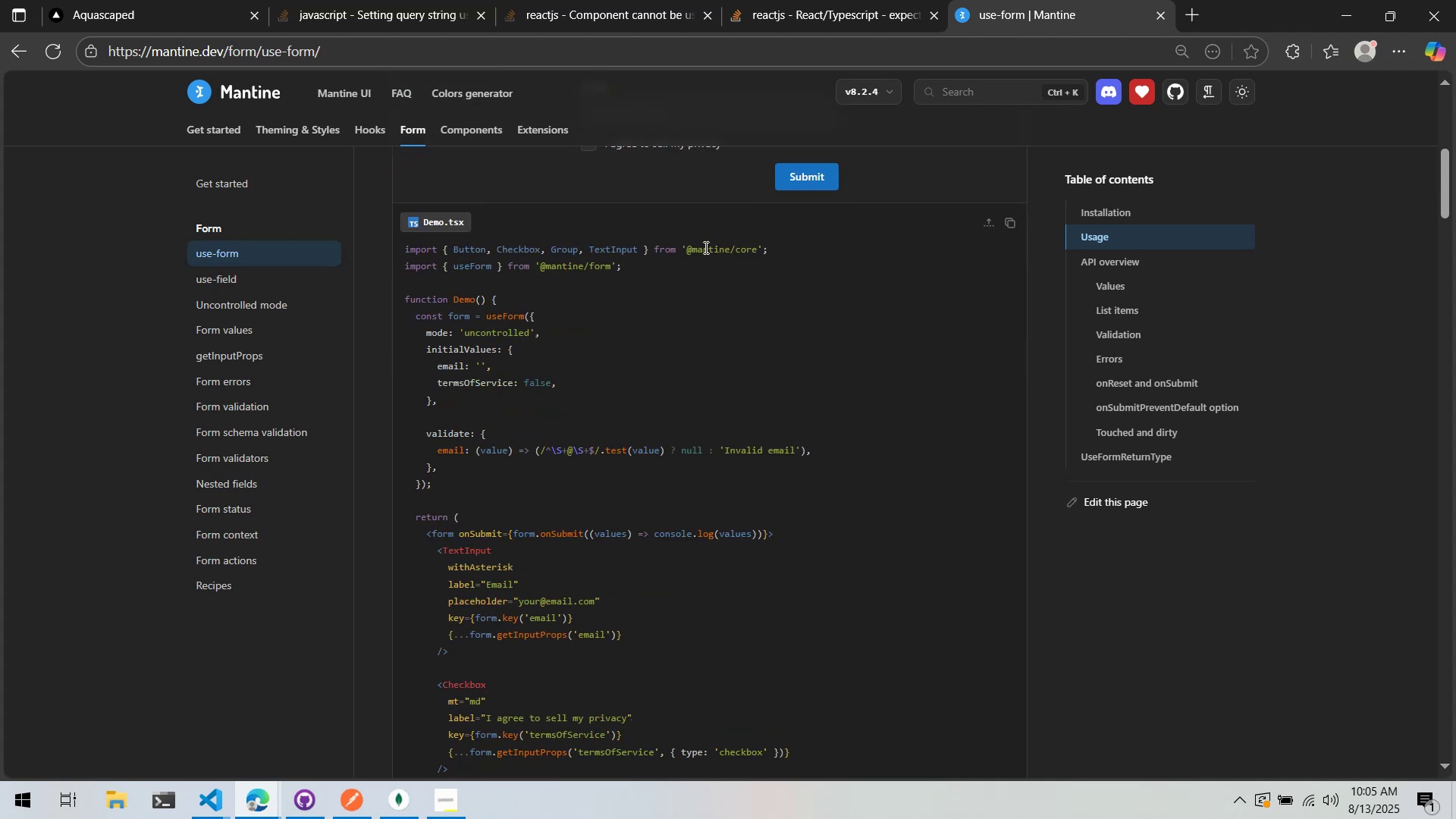 
key(Alt+AltLeft)
 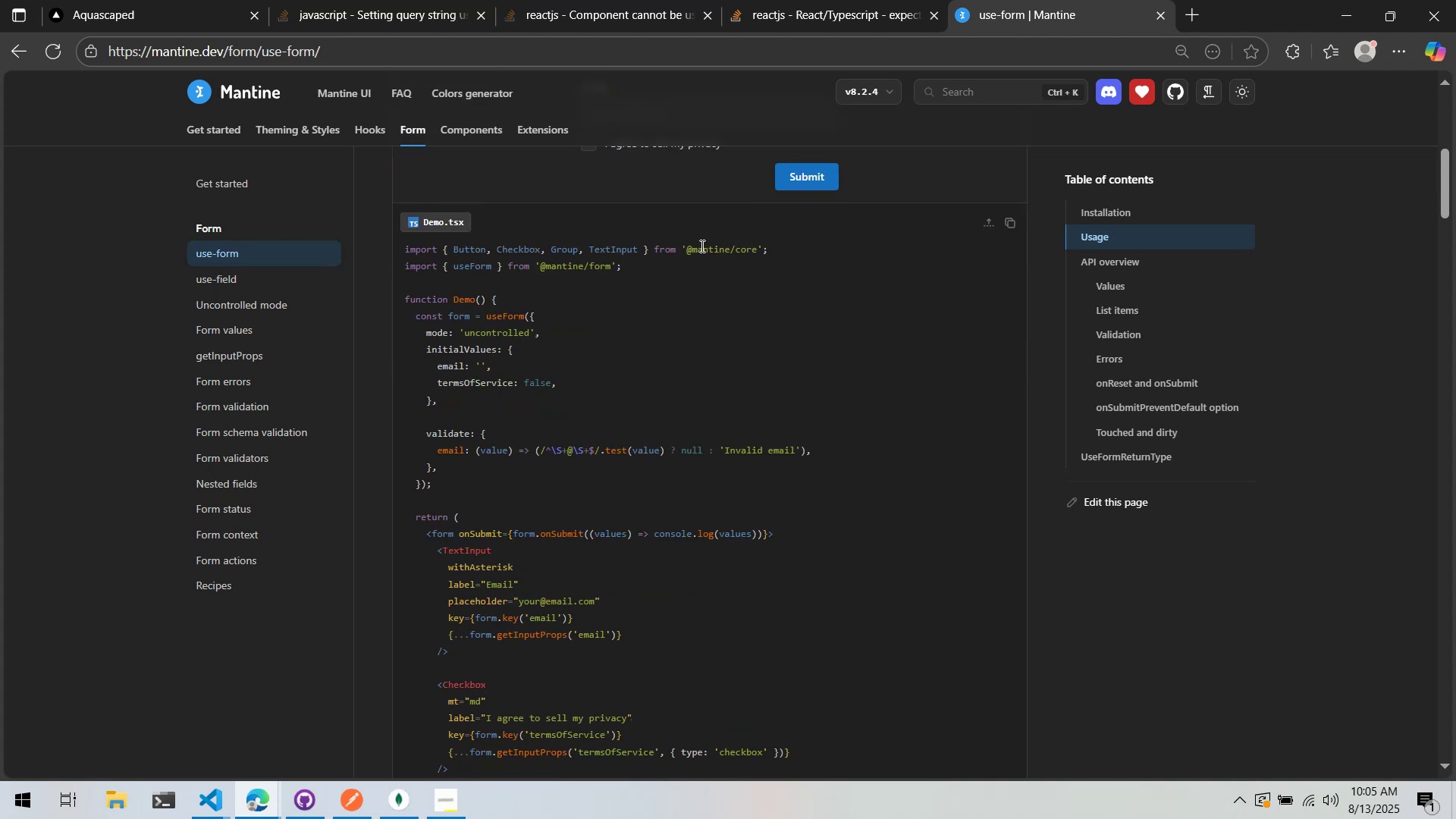 
key(Alt+Tab)
 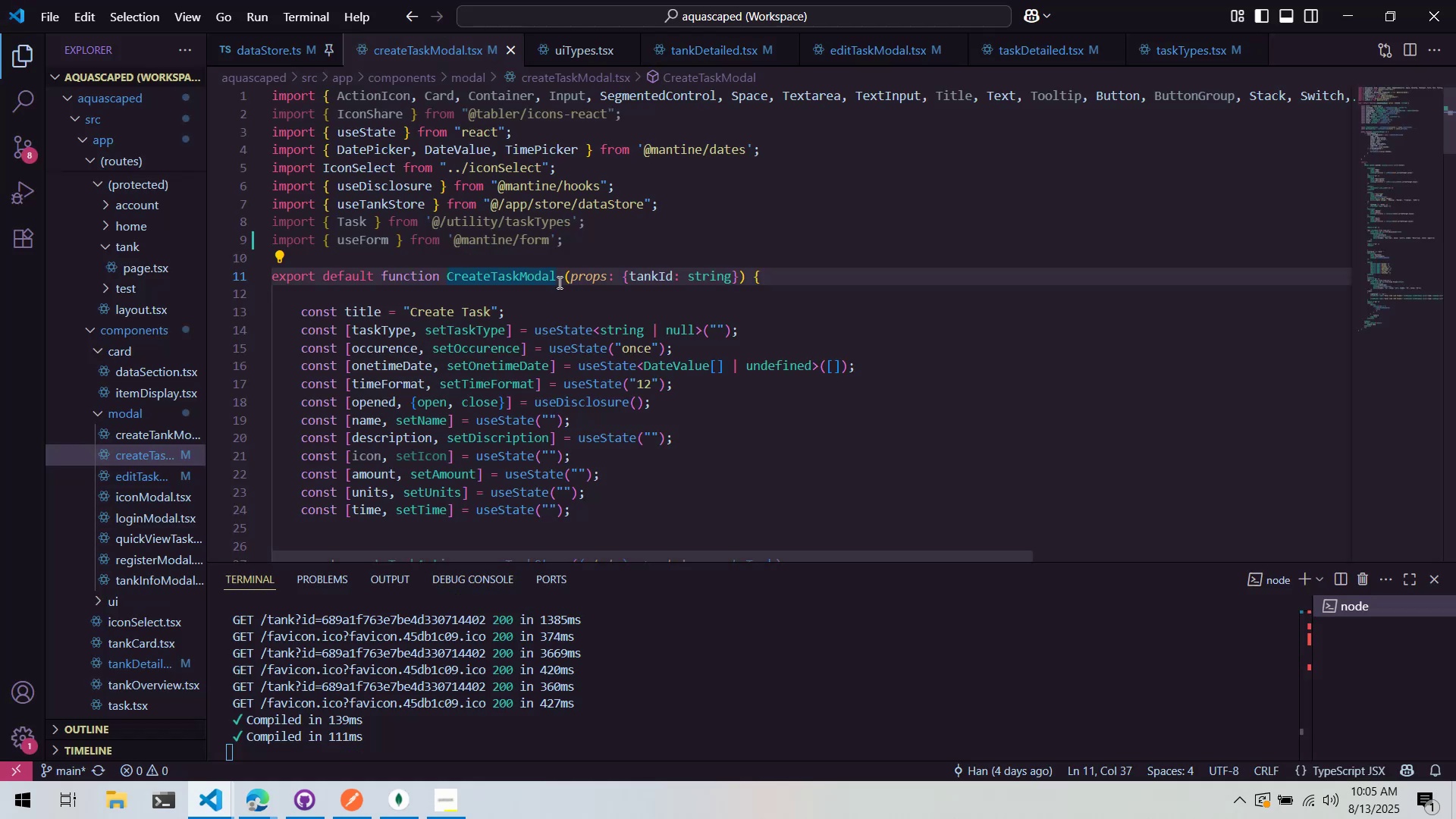 
scroll: coordinate [551, 280], scroll_direction: down, amount: 16.0
 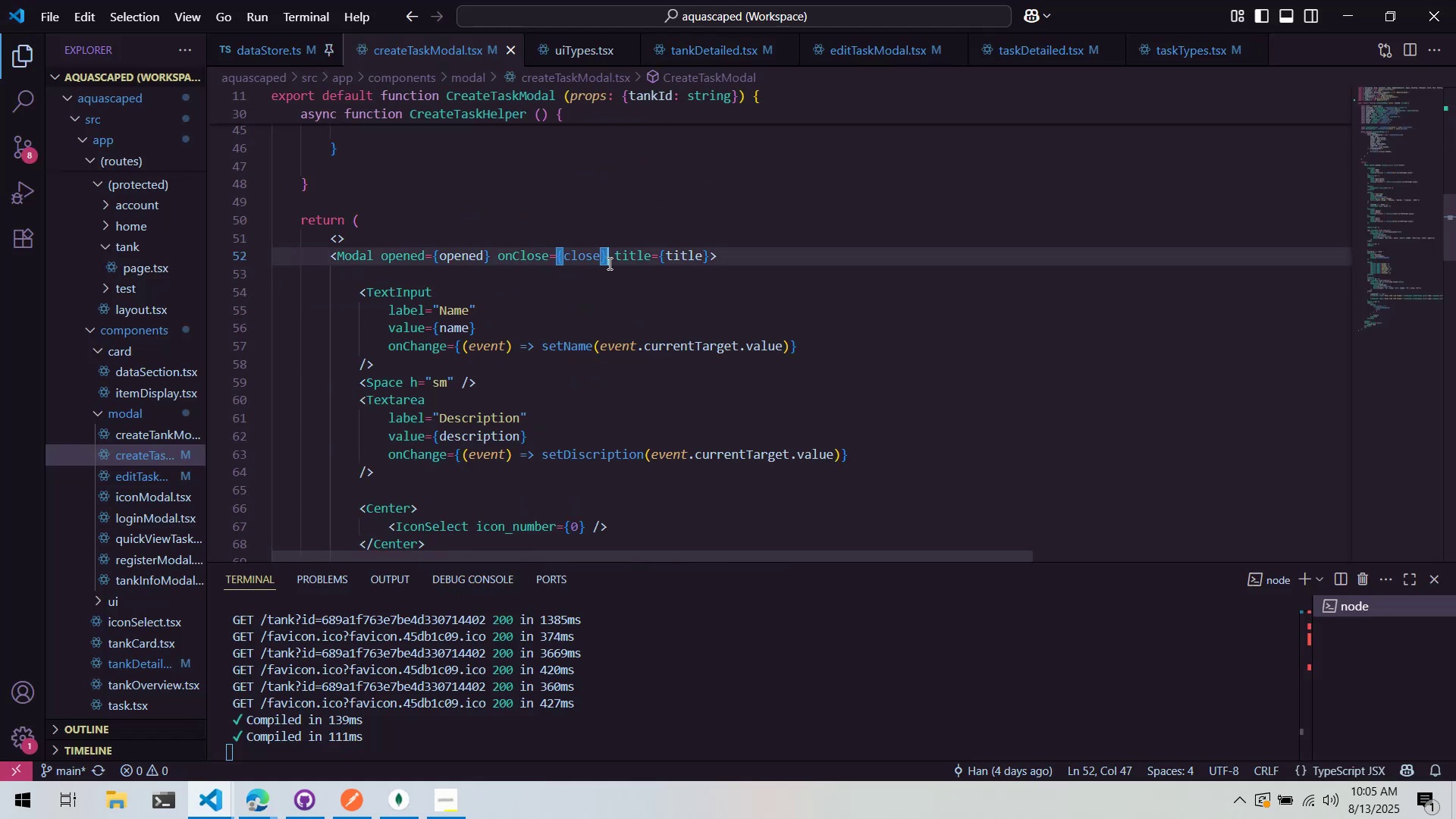 
double_click([593, 272])
 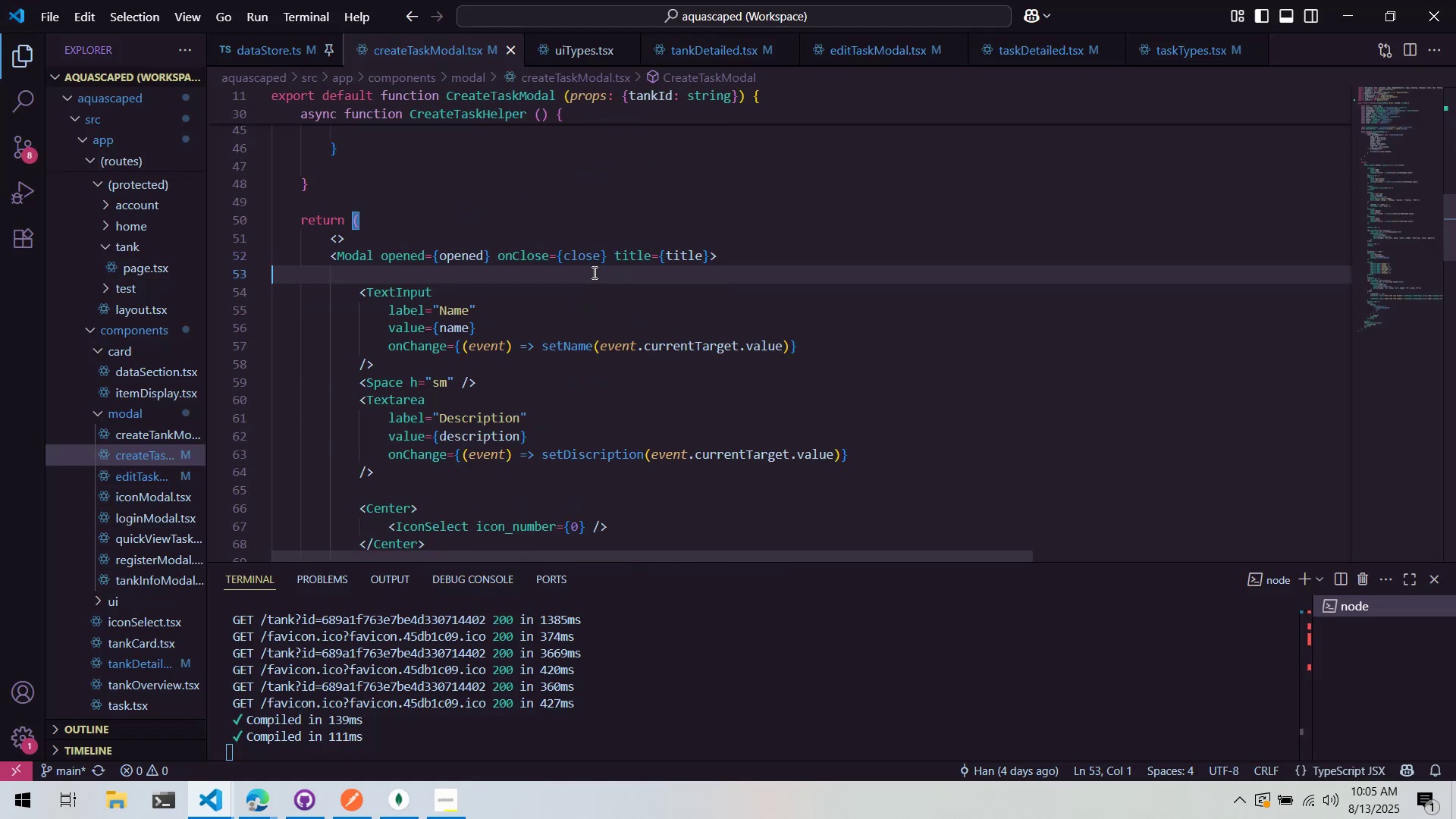 
key(Tab)
 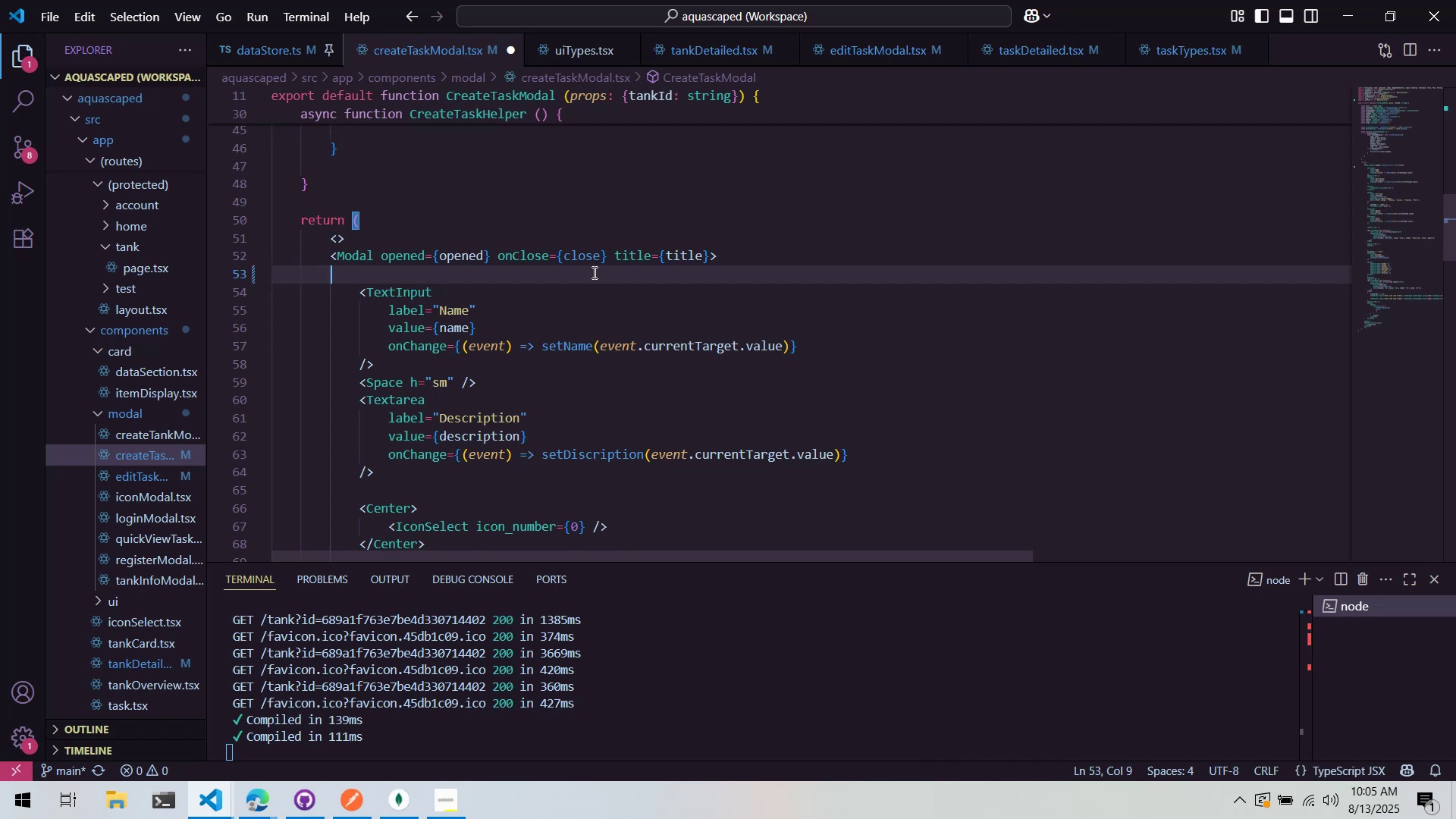 
key(Tab)
 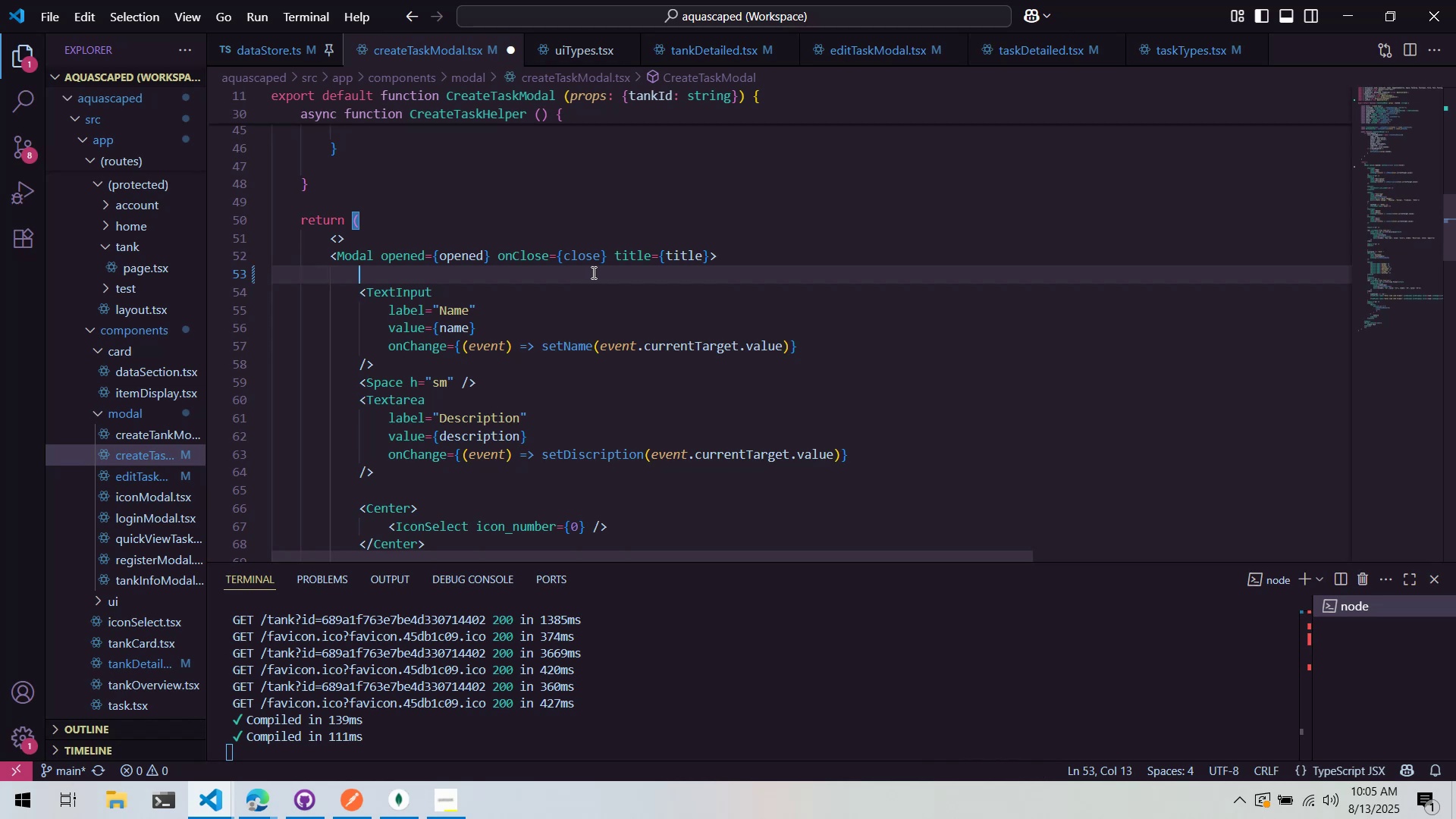 
scroll: coordinate [592, 272], scroll_direction: down, amount: 4.0
 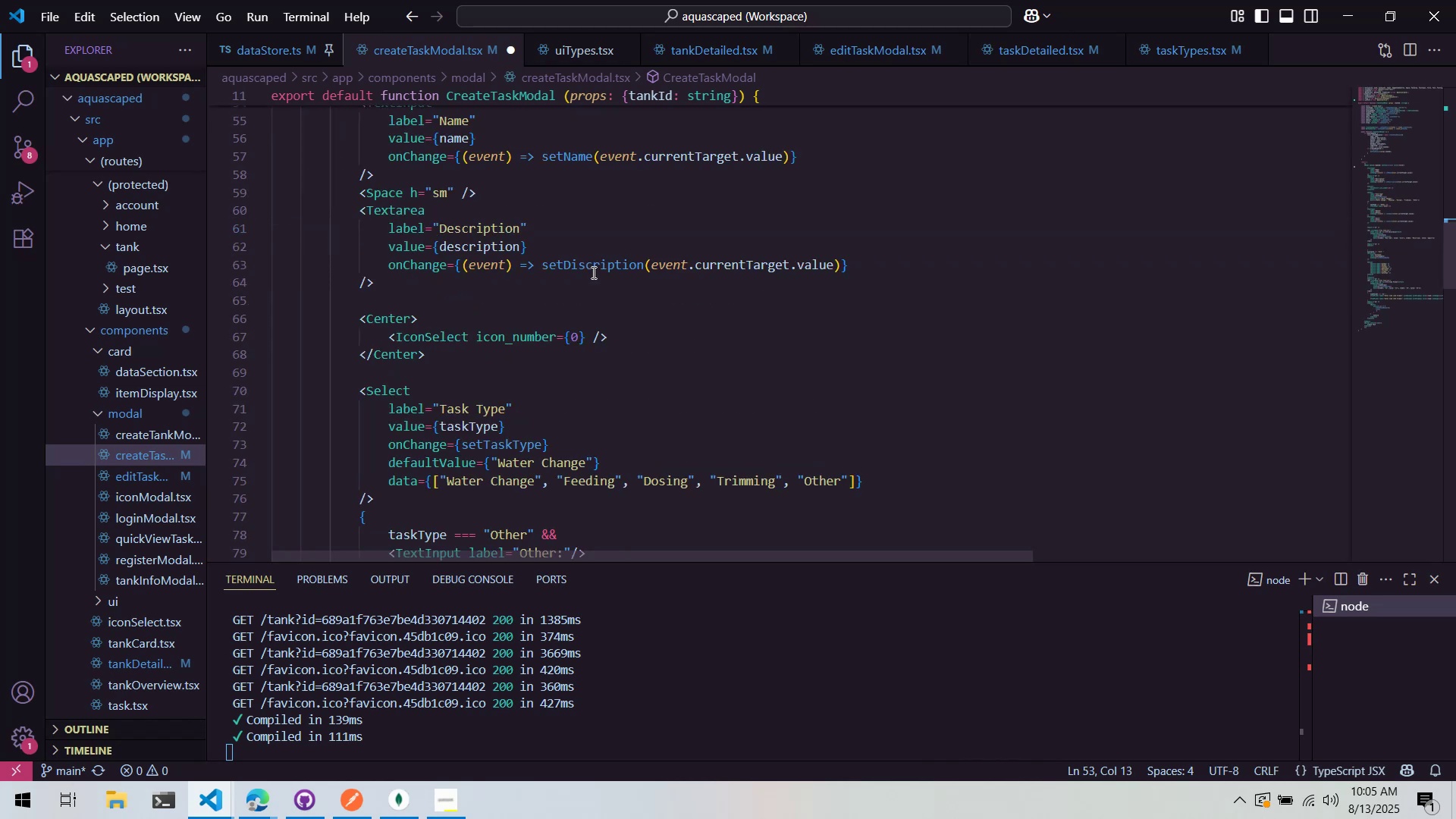 
key(Alt+AltLeft)
 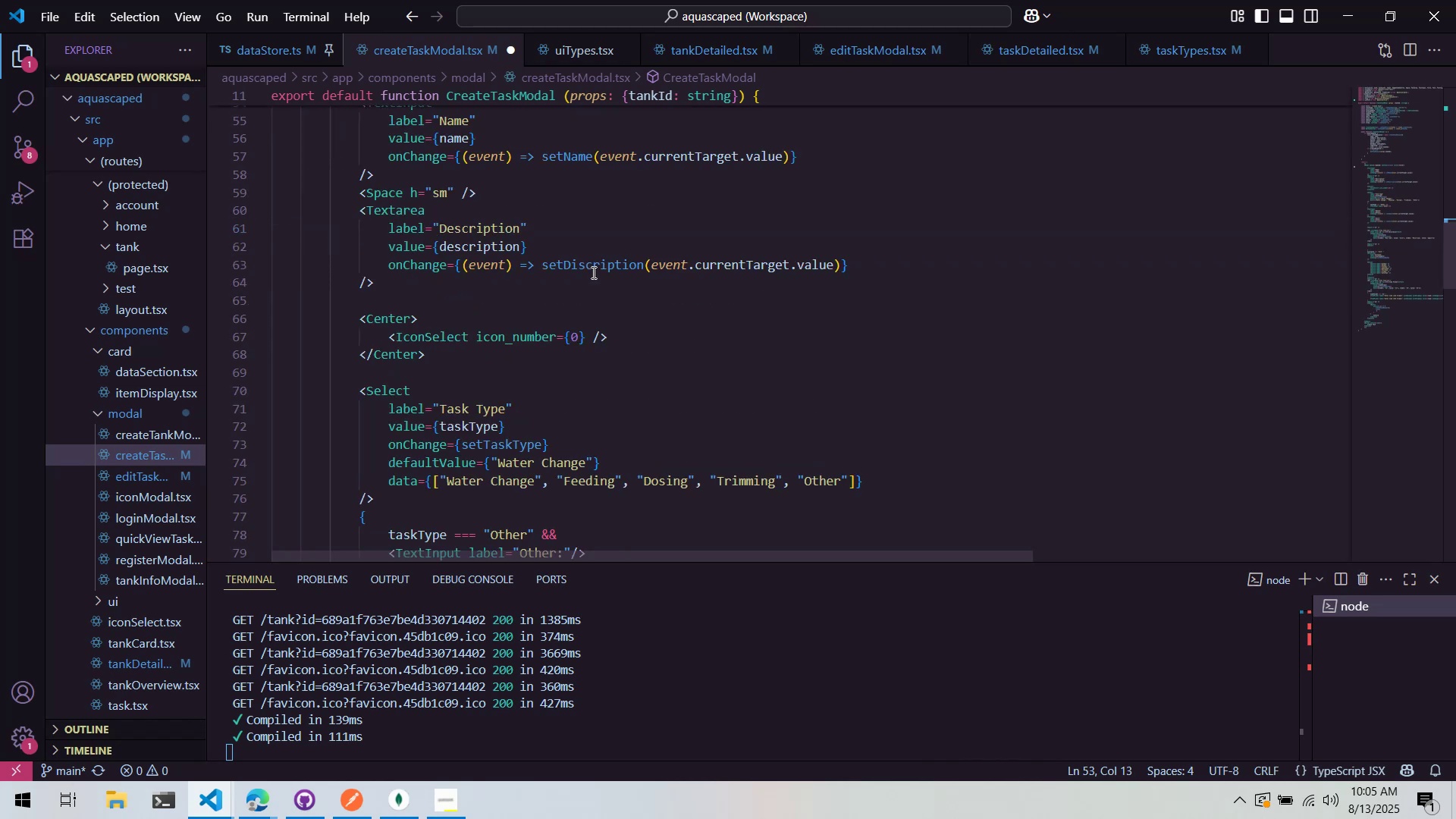 
key(Alt+Tab)
 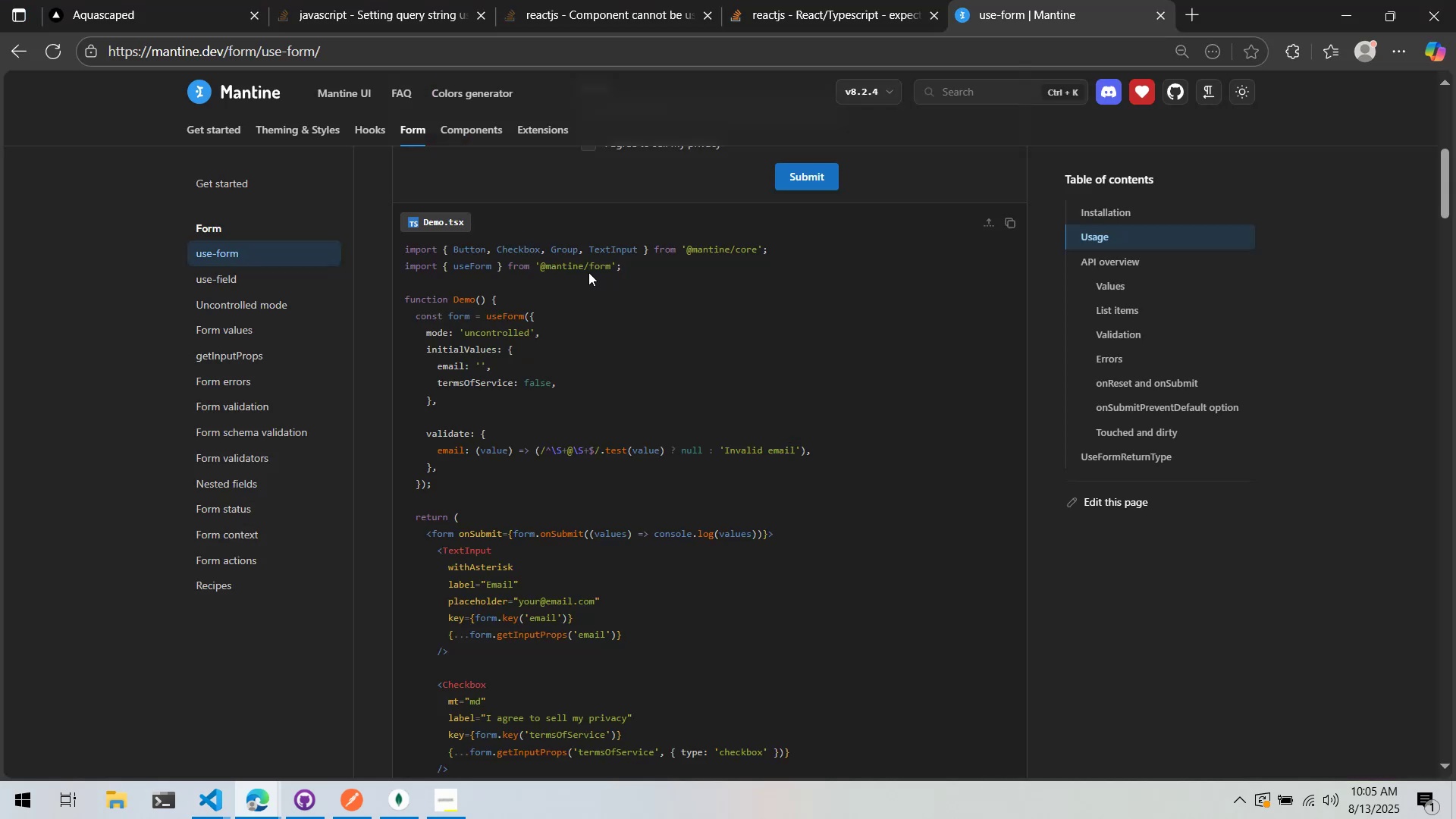 
key(Alt+AltLeft)
 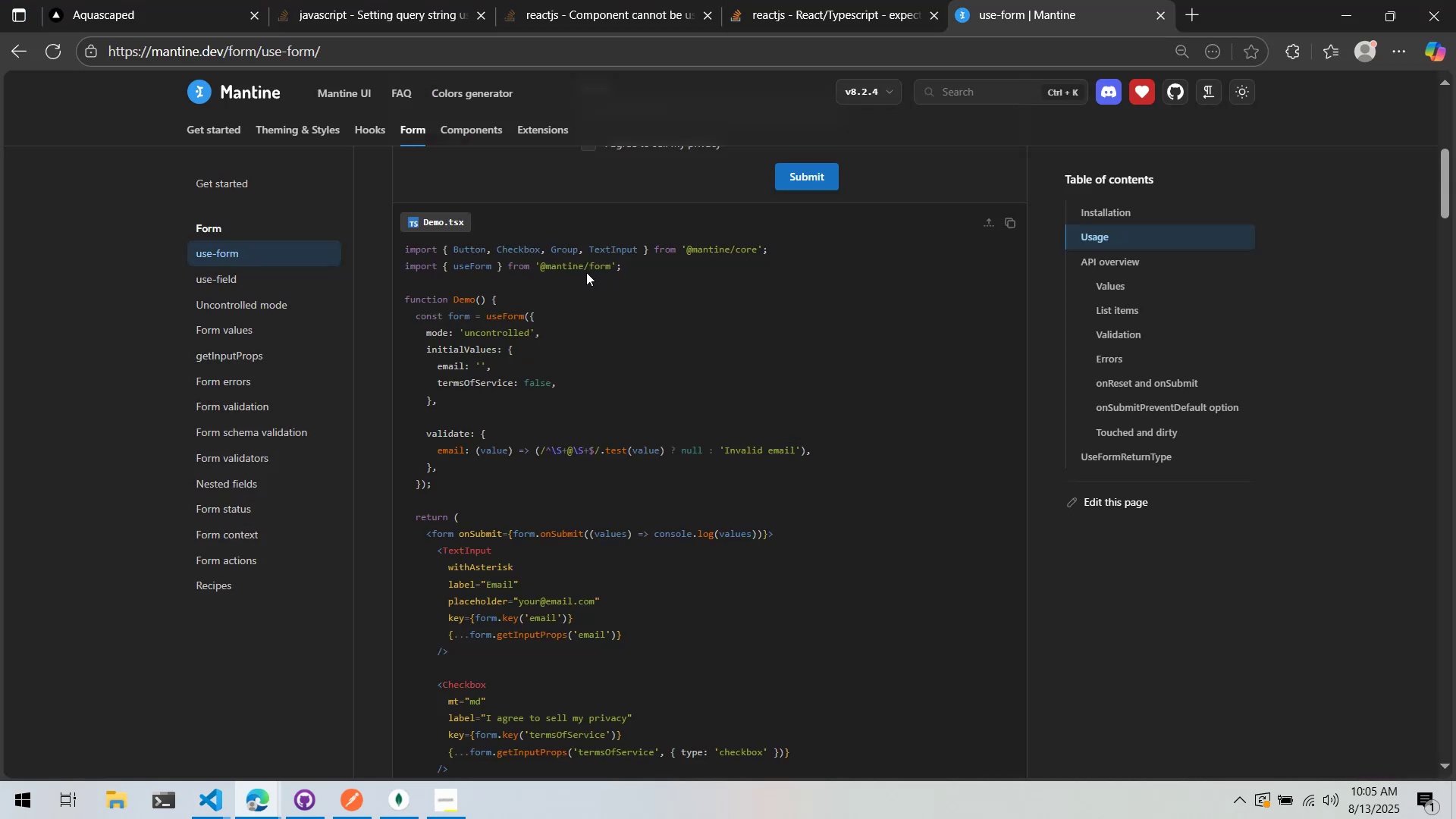 
key(Tab)
type(<Form)
key(Backspace)
key(Backspace)
key(Backspace)
 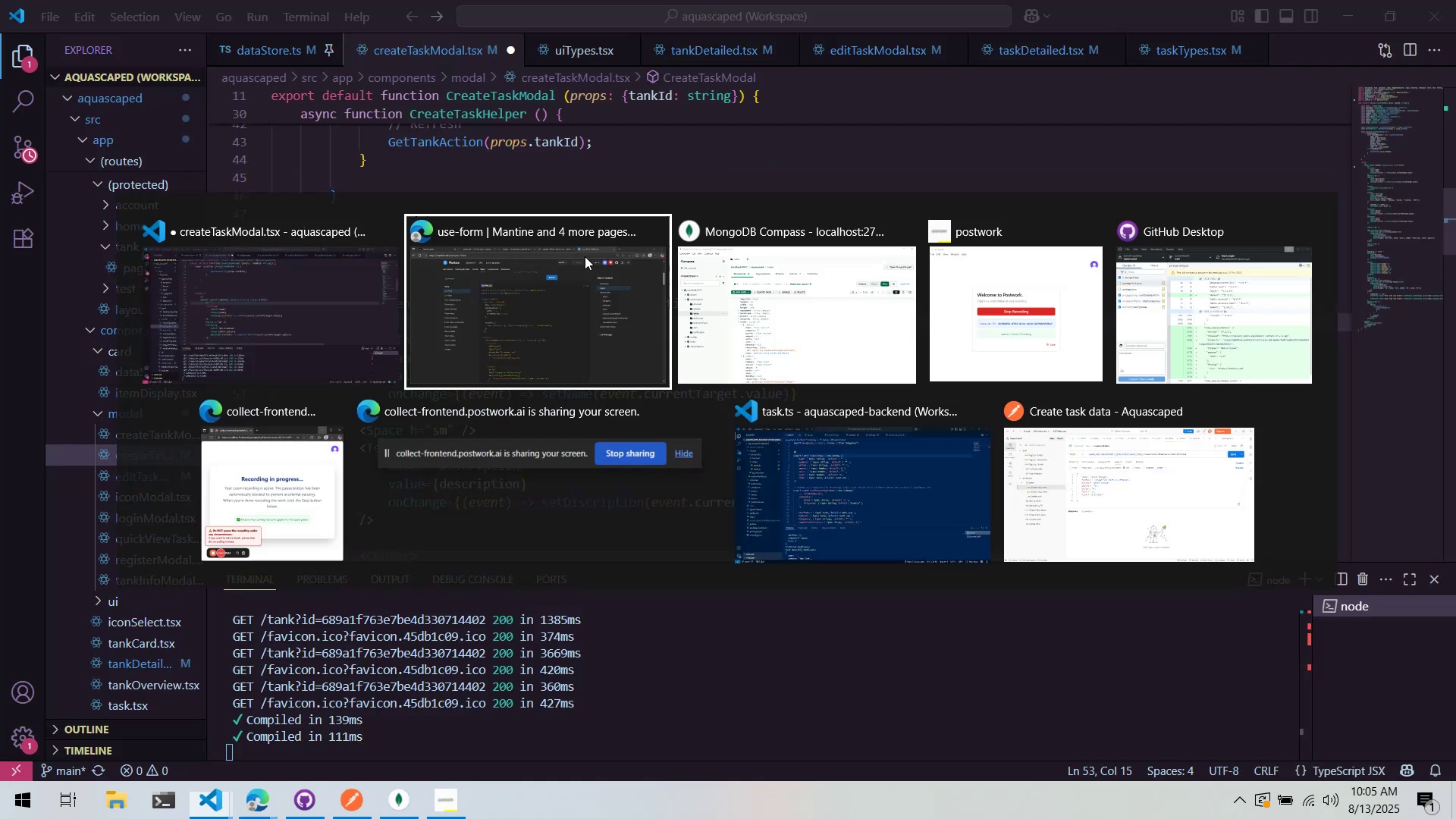 
scroll: coordinate [585, 256], scroll_direction: up, amount: 5.0
 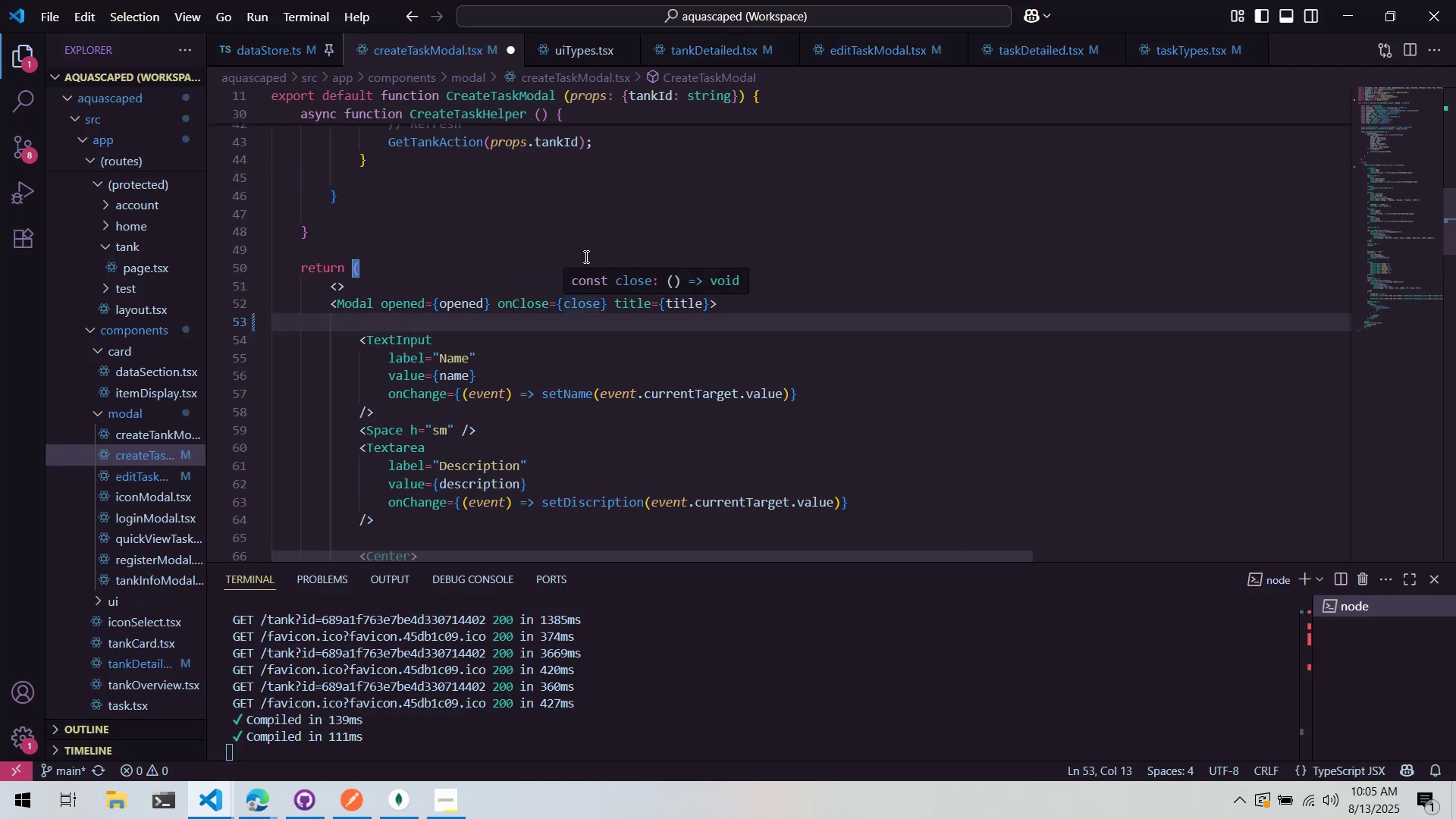 
key(Alt+AltLeft)
 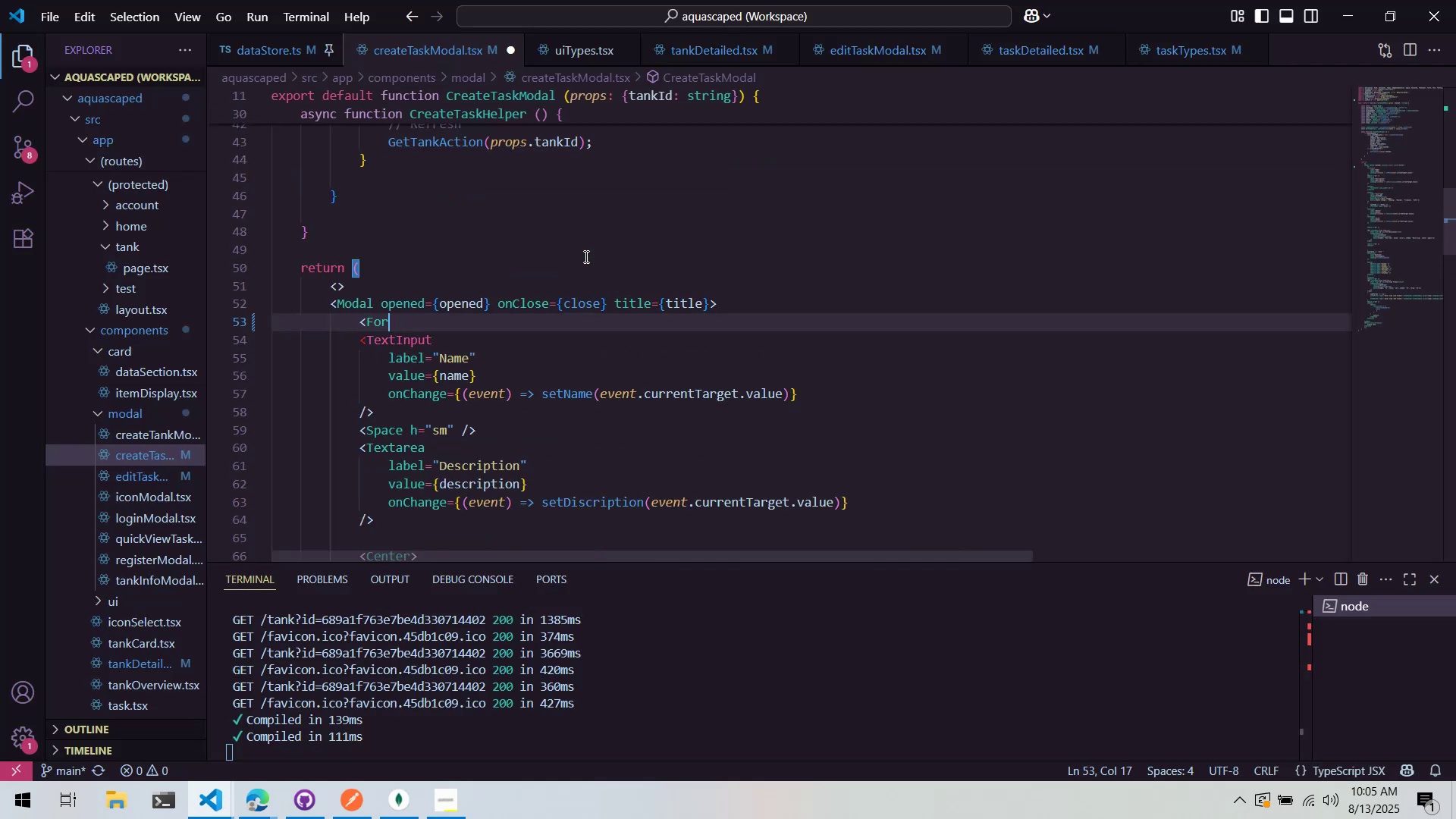 
key(Alt+Tab)
 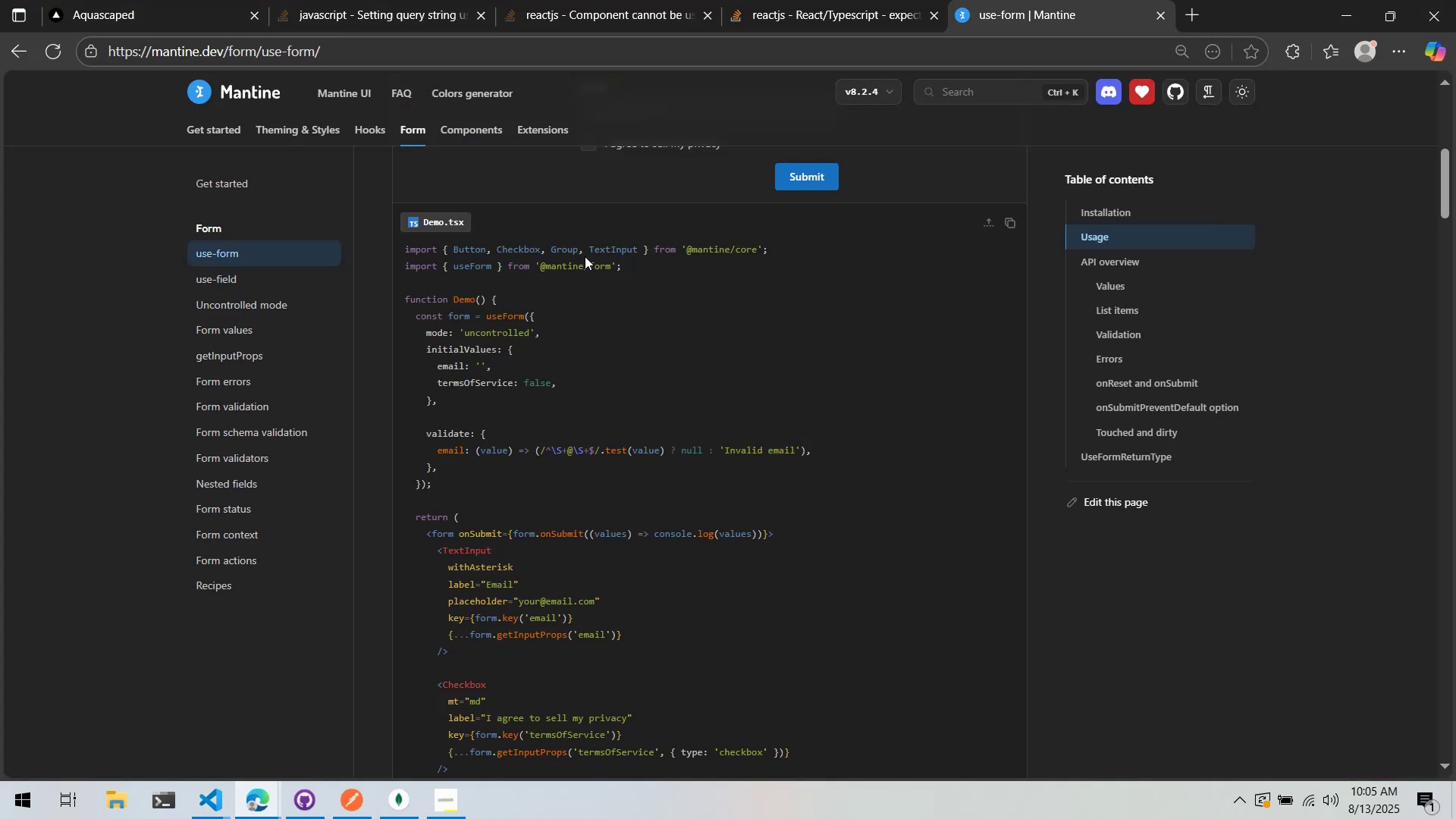 
key(Alt+AltLeft)
 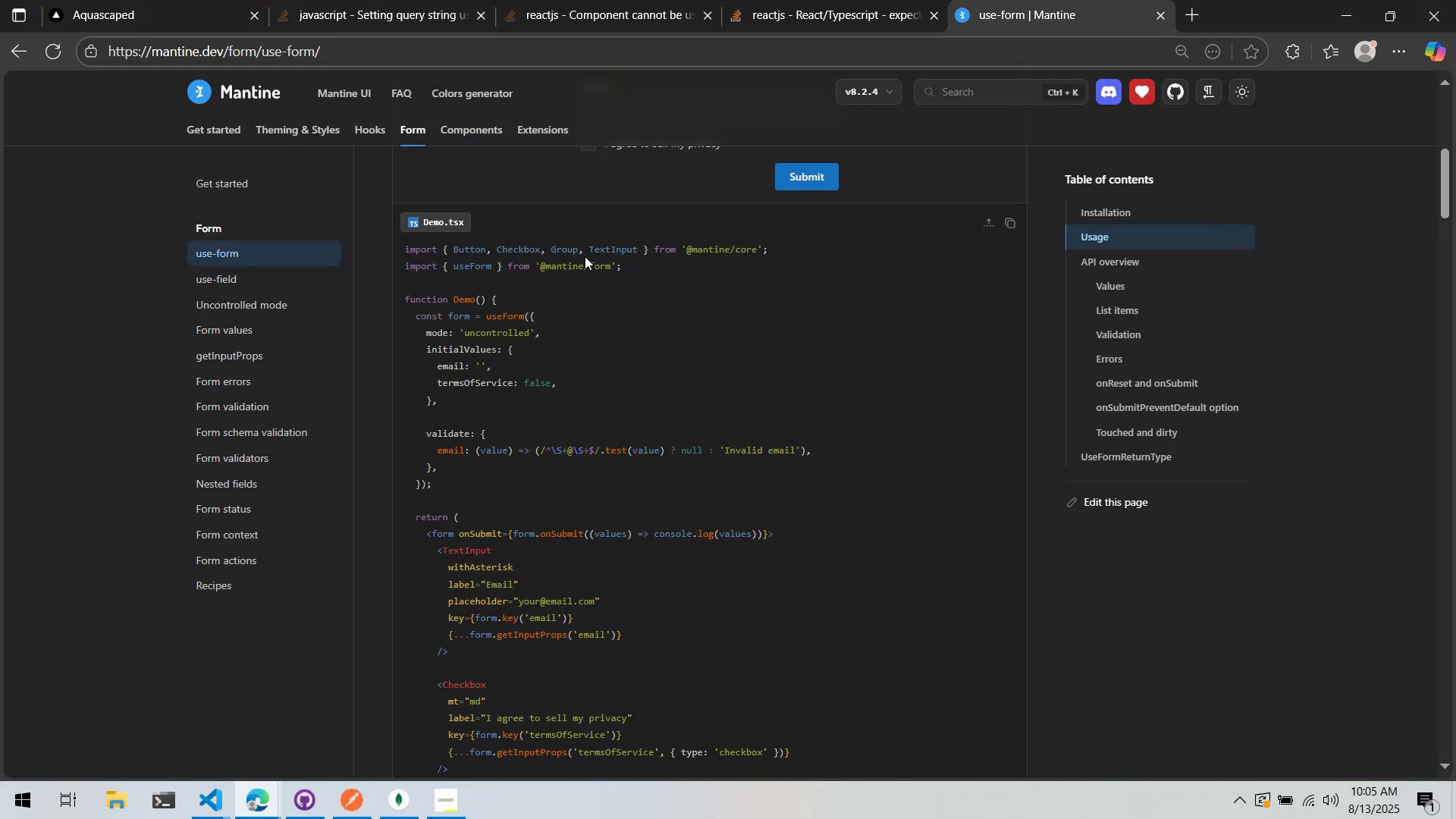 
key(Tab)
key(Backspace)
type(form>)
 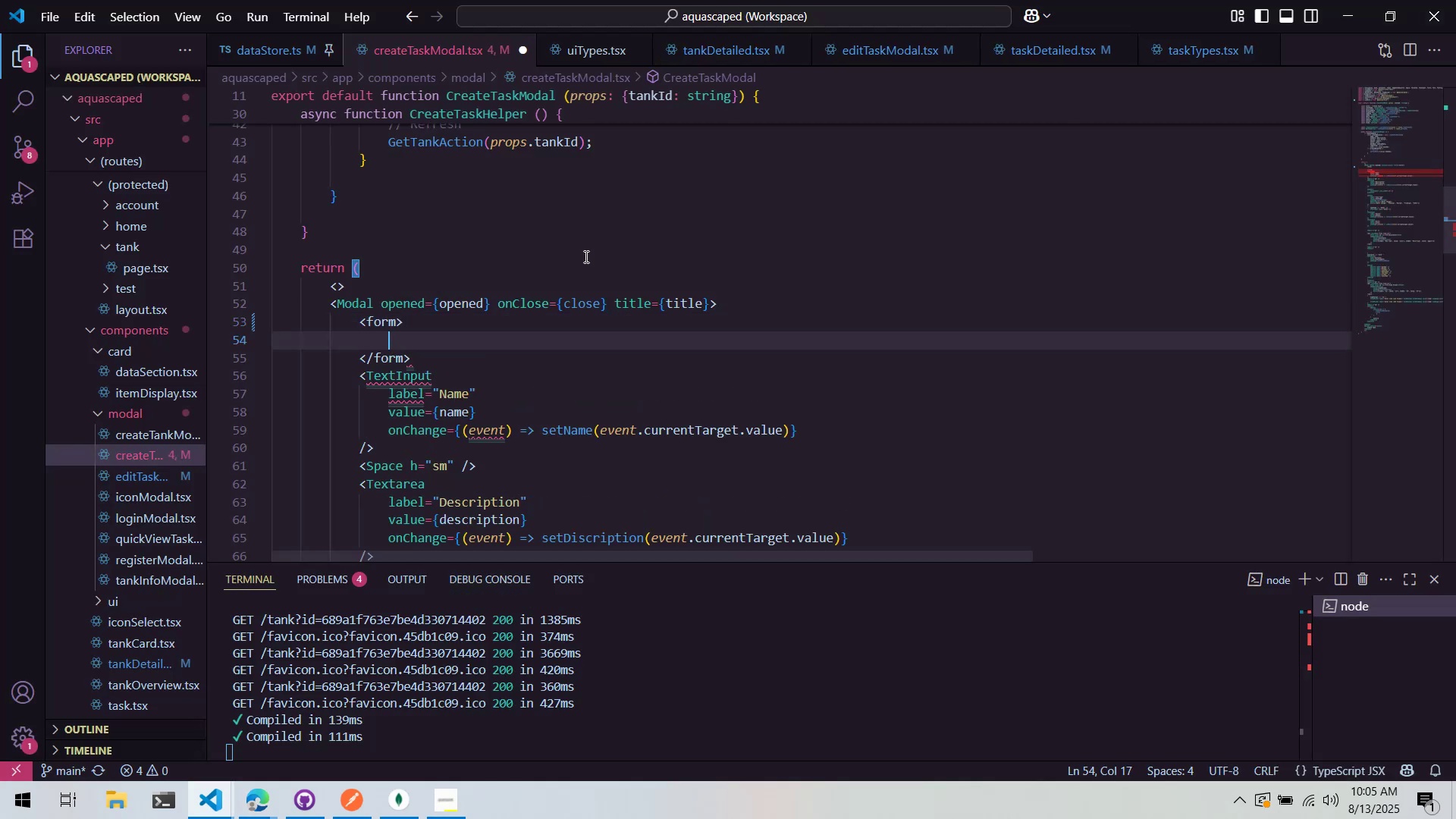 
 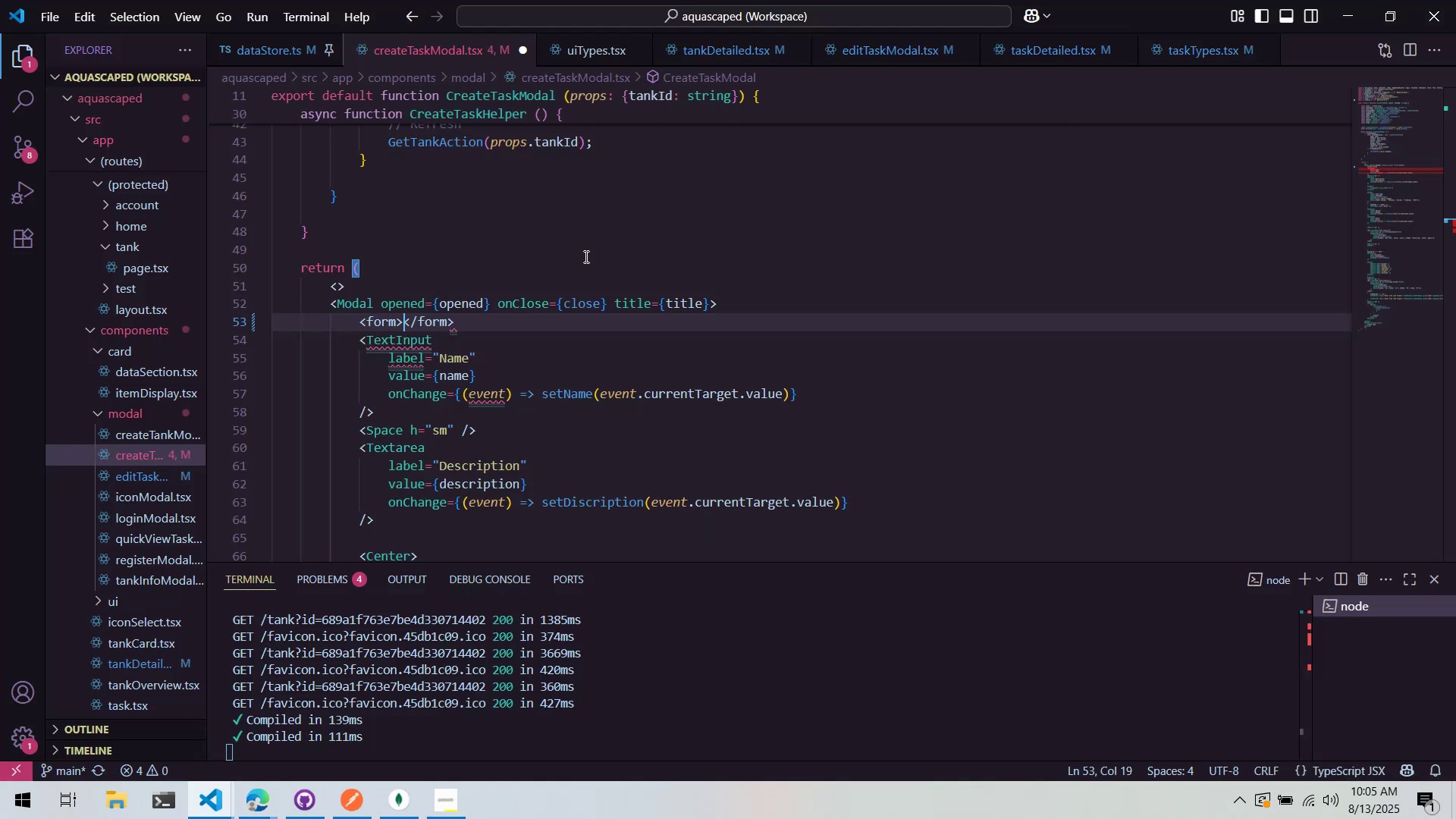 
key(Enter)
 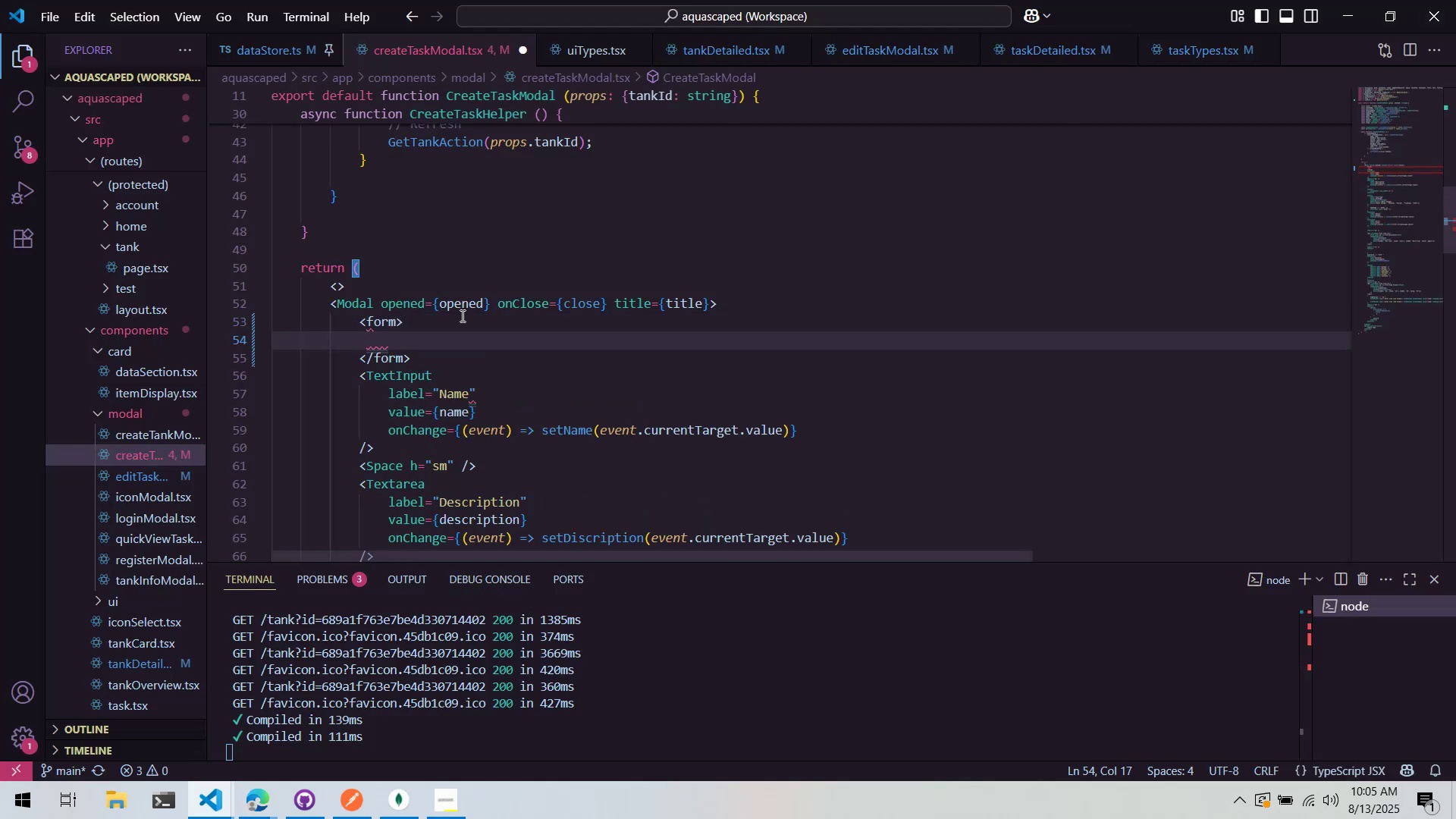 
left_click_drag(start_coordinate=[435, 362], to_coordinate=[359, 359])
 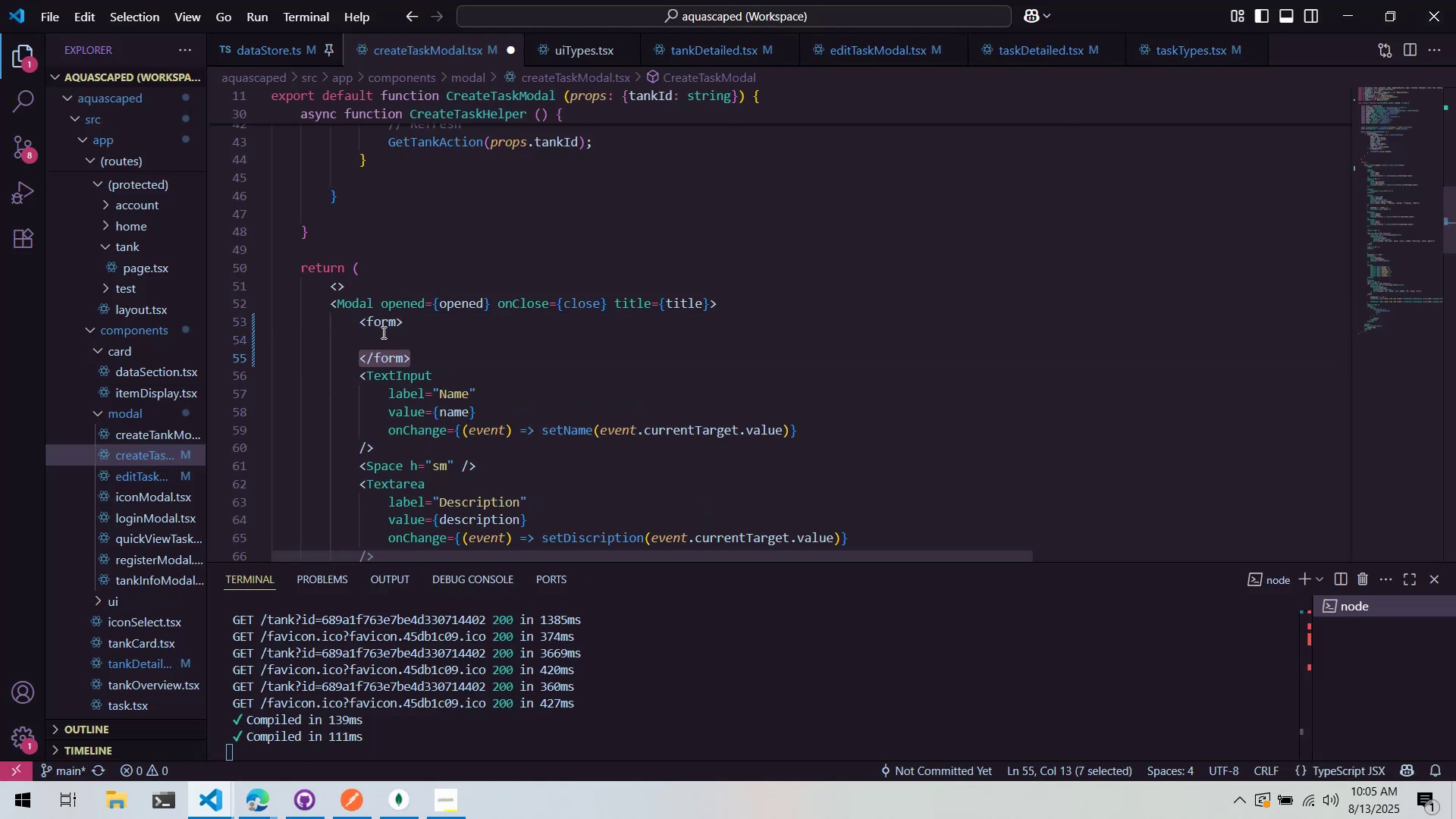 
left_click_drag(start_coordinate=[378, 361], to_coordinate=[480, 232])
 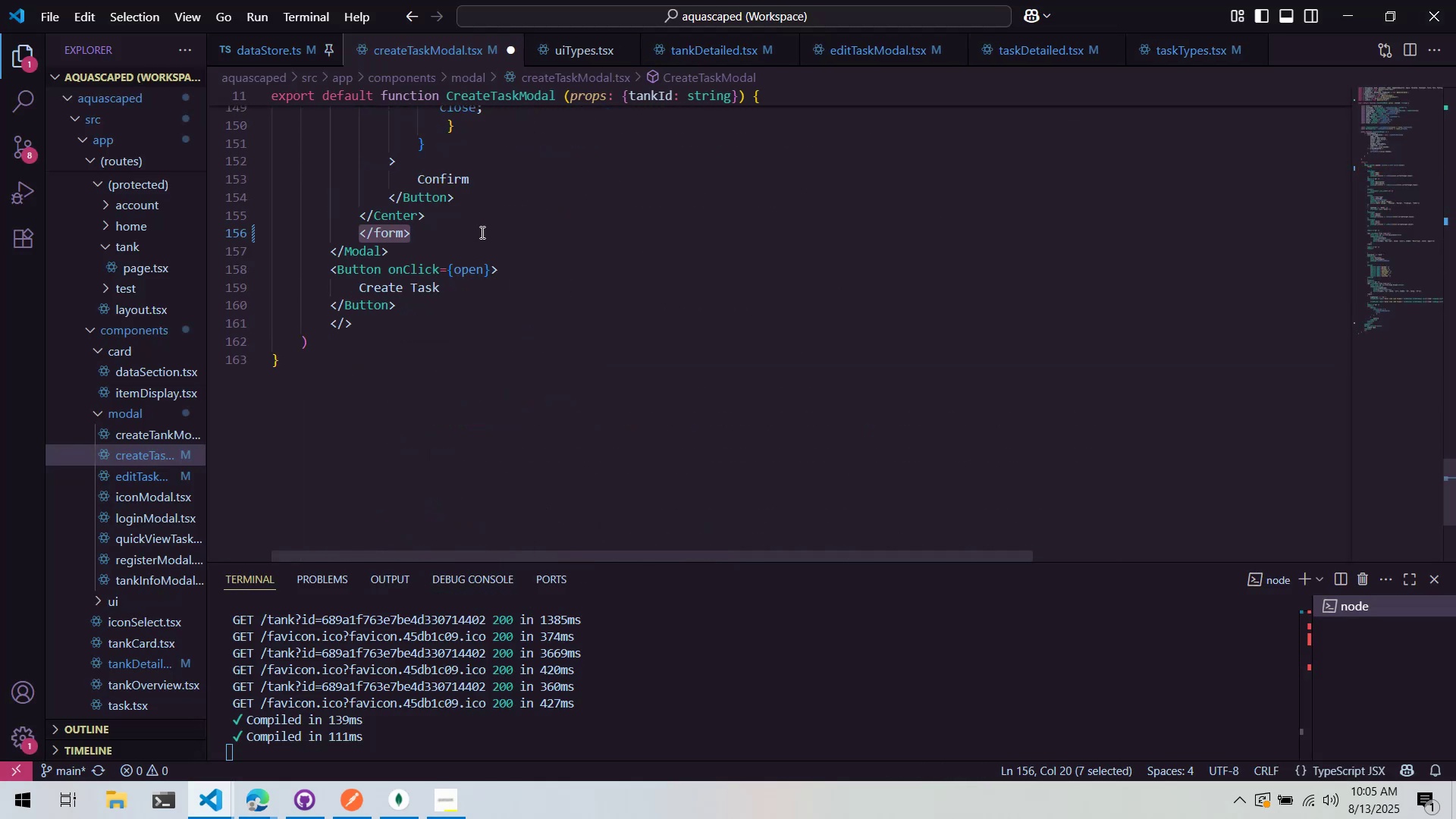 
scroll: coordinate [556, 389], scroll_direction: down, amount: 41.0
 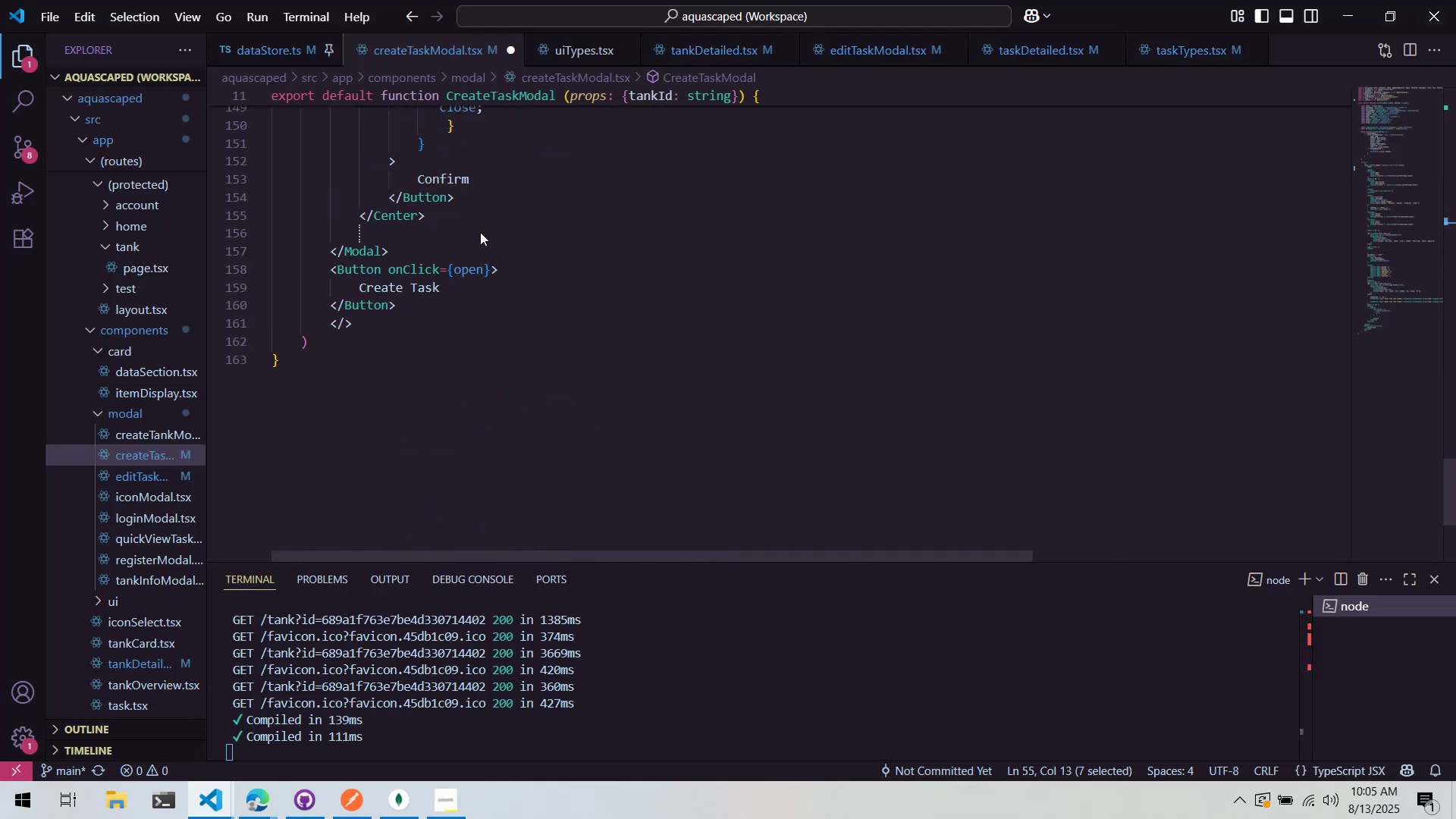 
left_click([481, 232])
 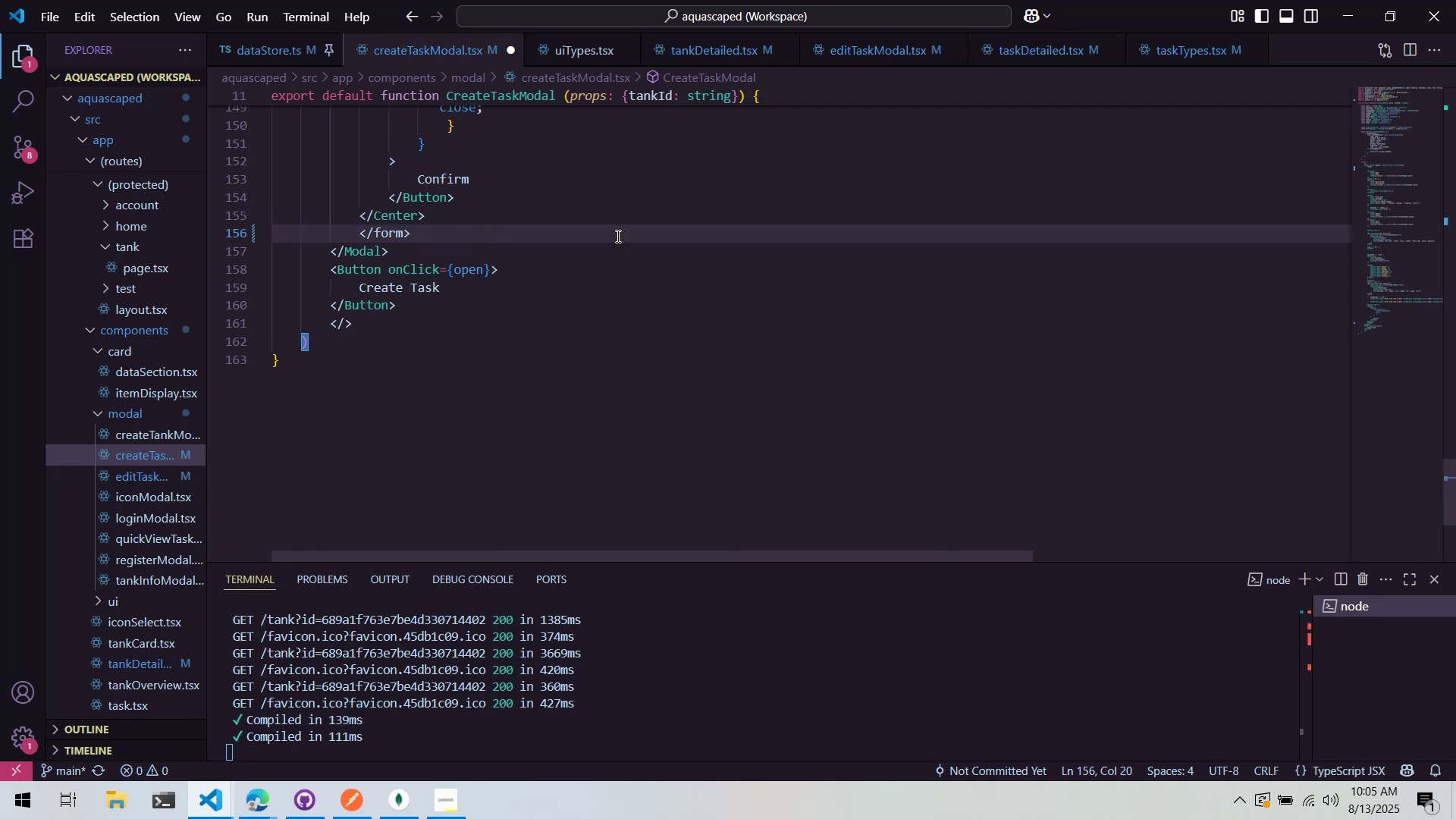 
key(Control+ControlLeft)
 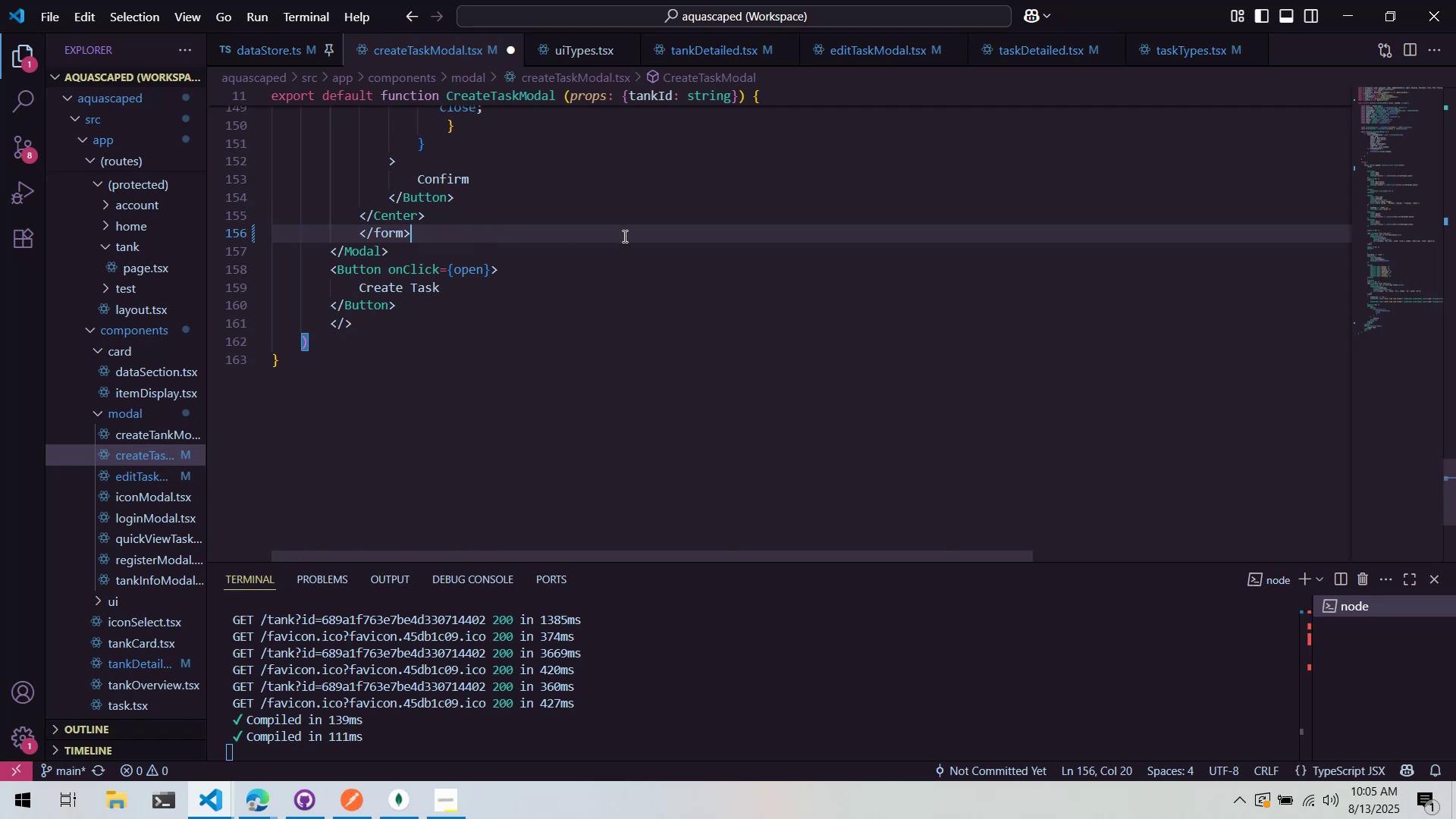 
key(Control+S)
 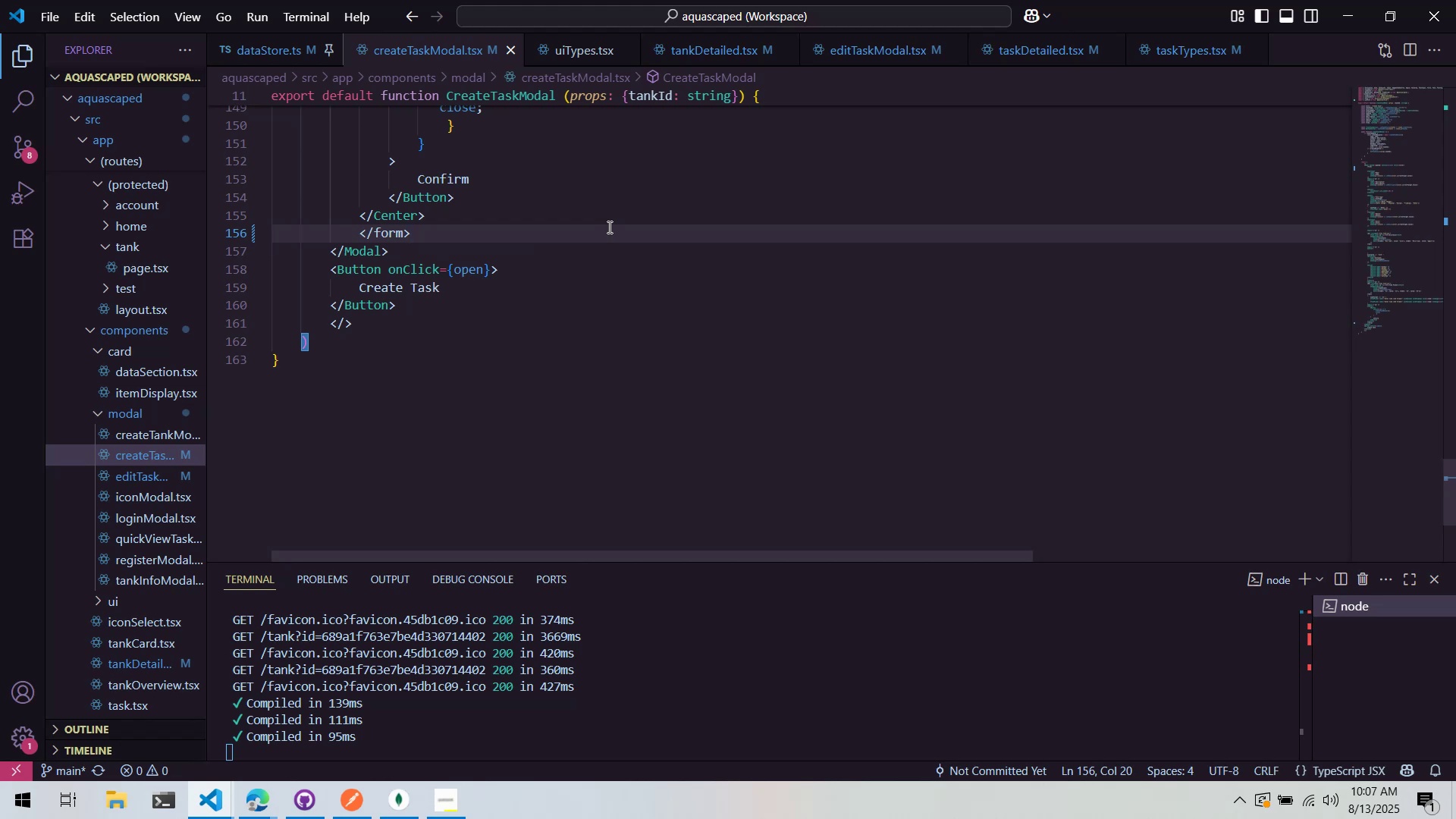 
wait(88.76)
 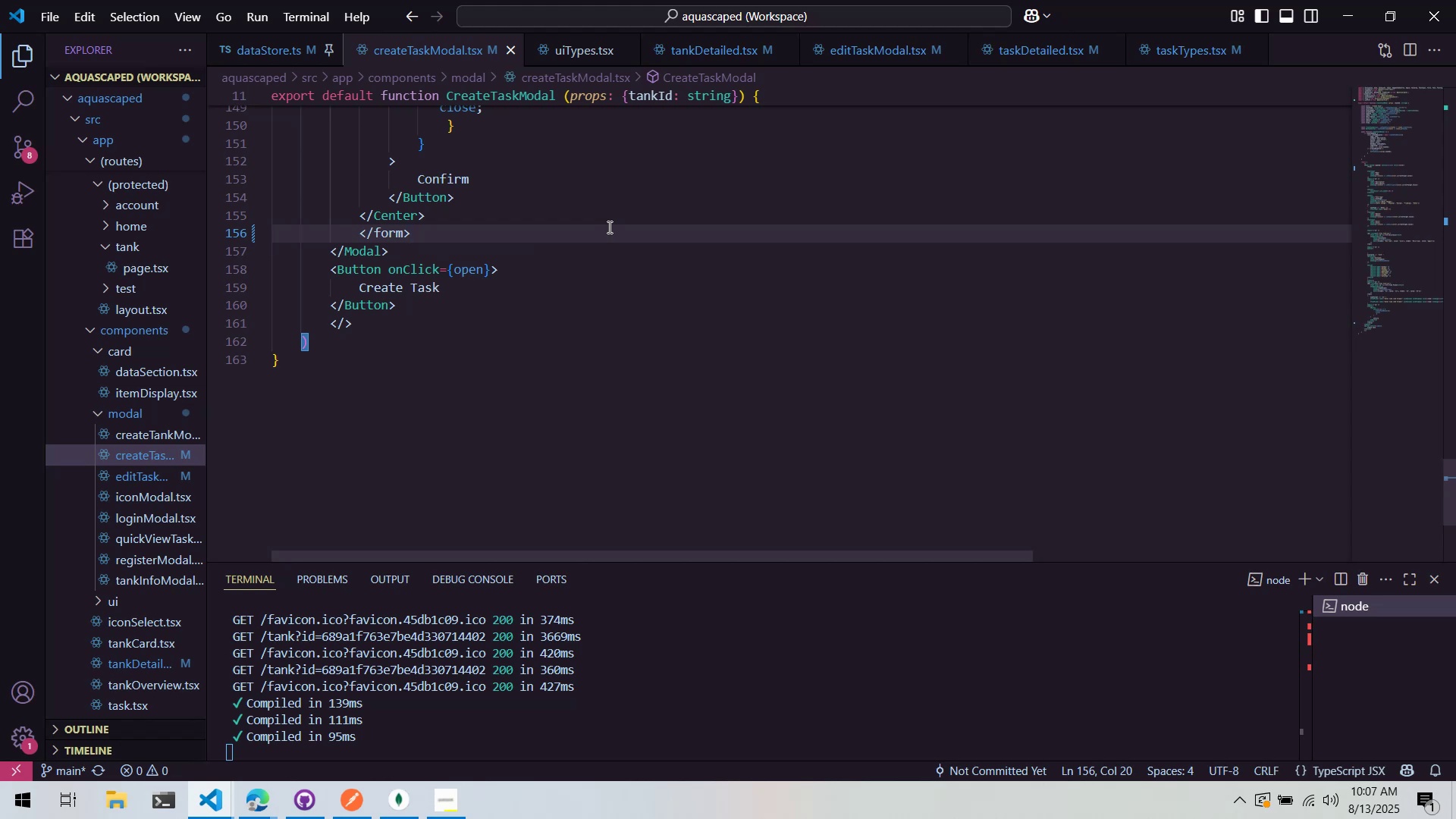 
left_click_drag(start_coordinate=[1380, 305], to_coordinate=[1385, 180])
 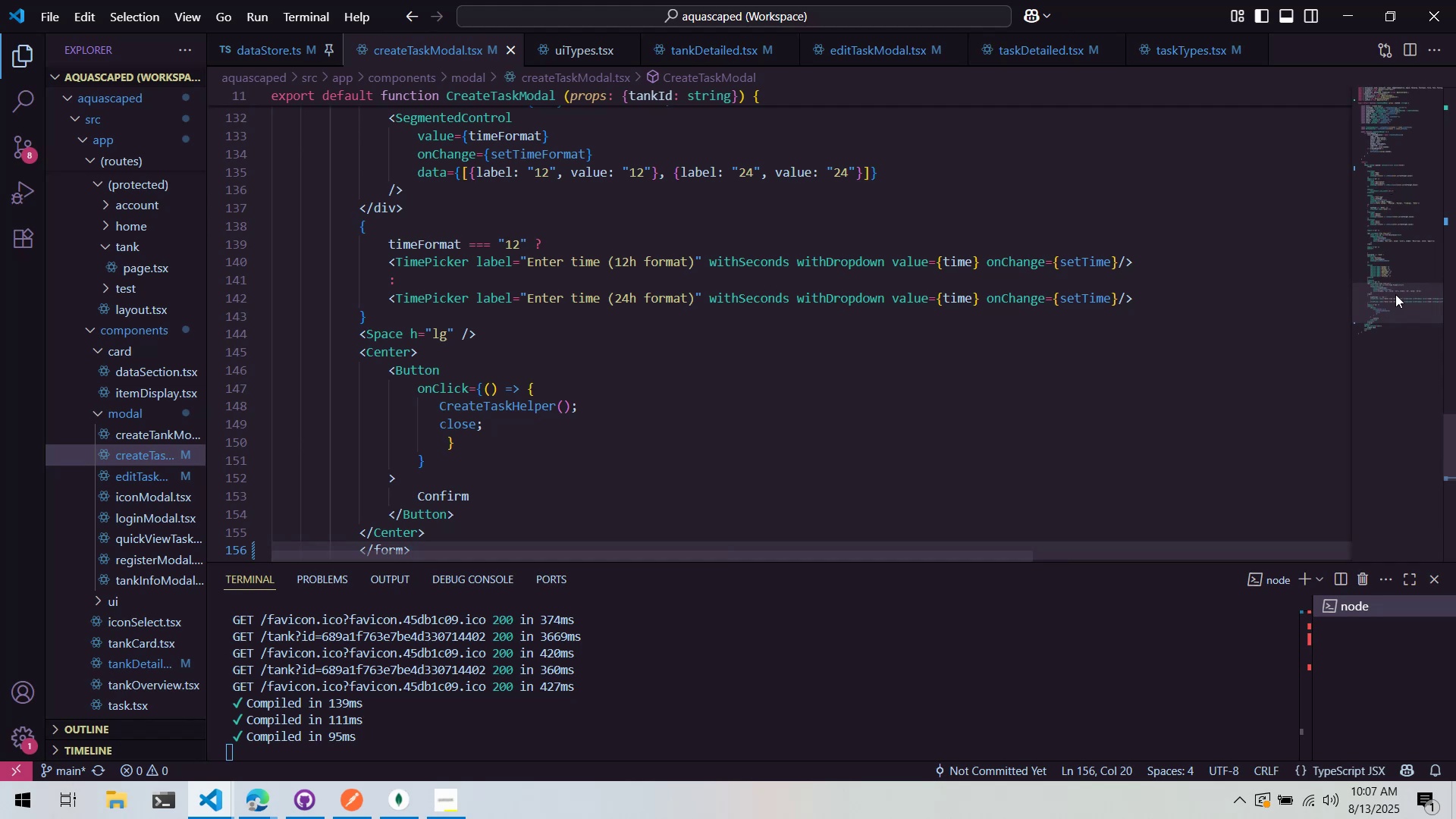 
left_click_drag(start_coordinate=[1395, 294], to_coordinate=[1382, 128])
 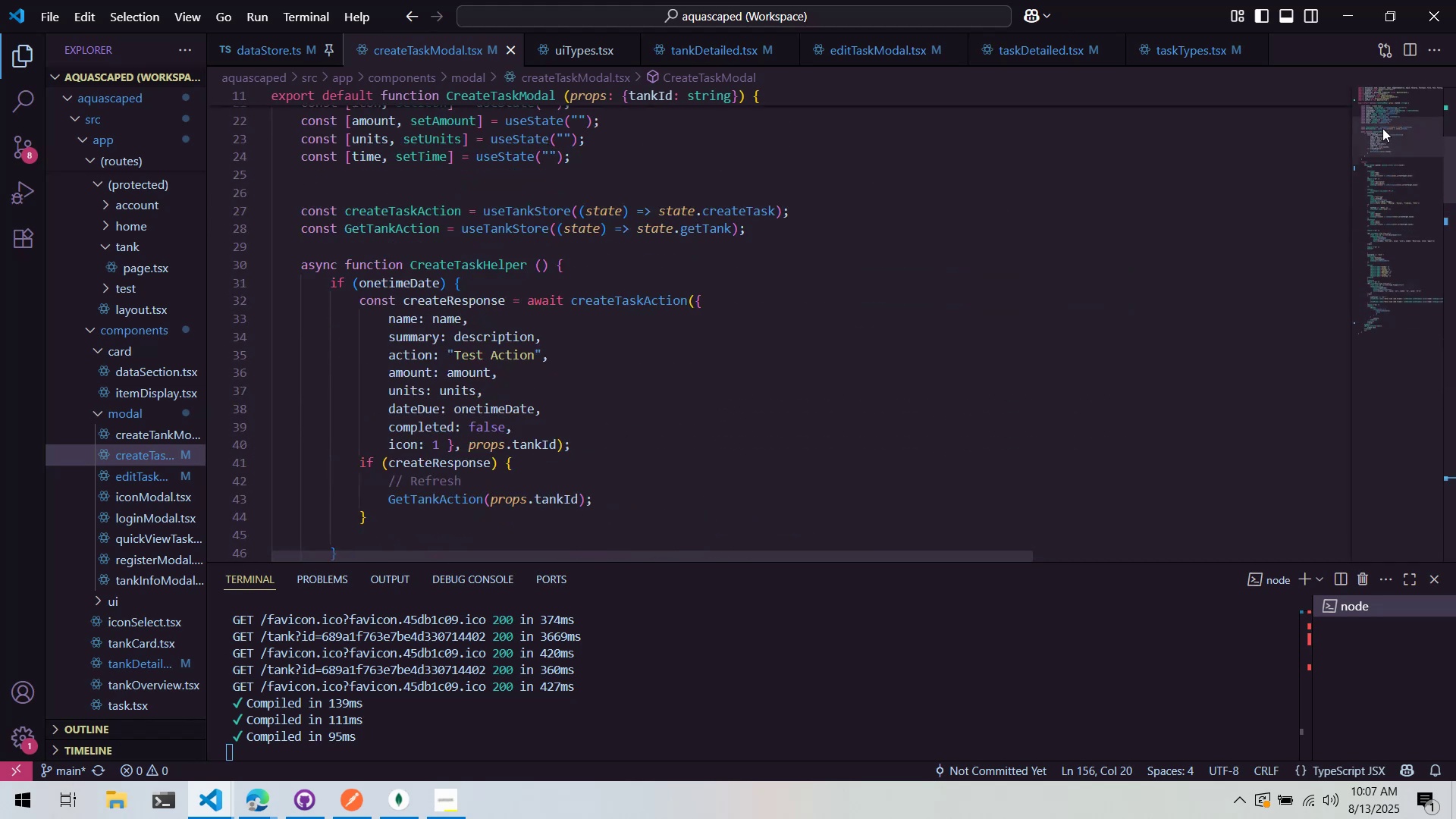 
key(Alt+AltLeft)
 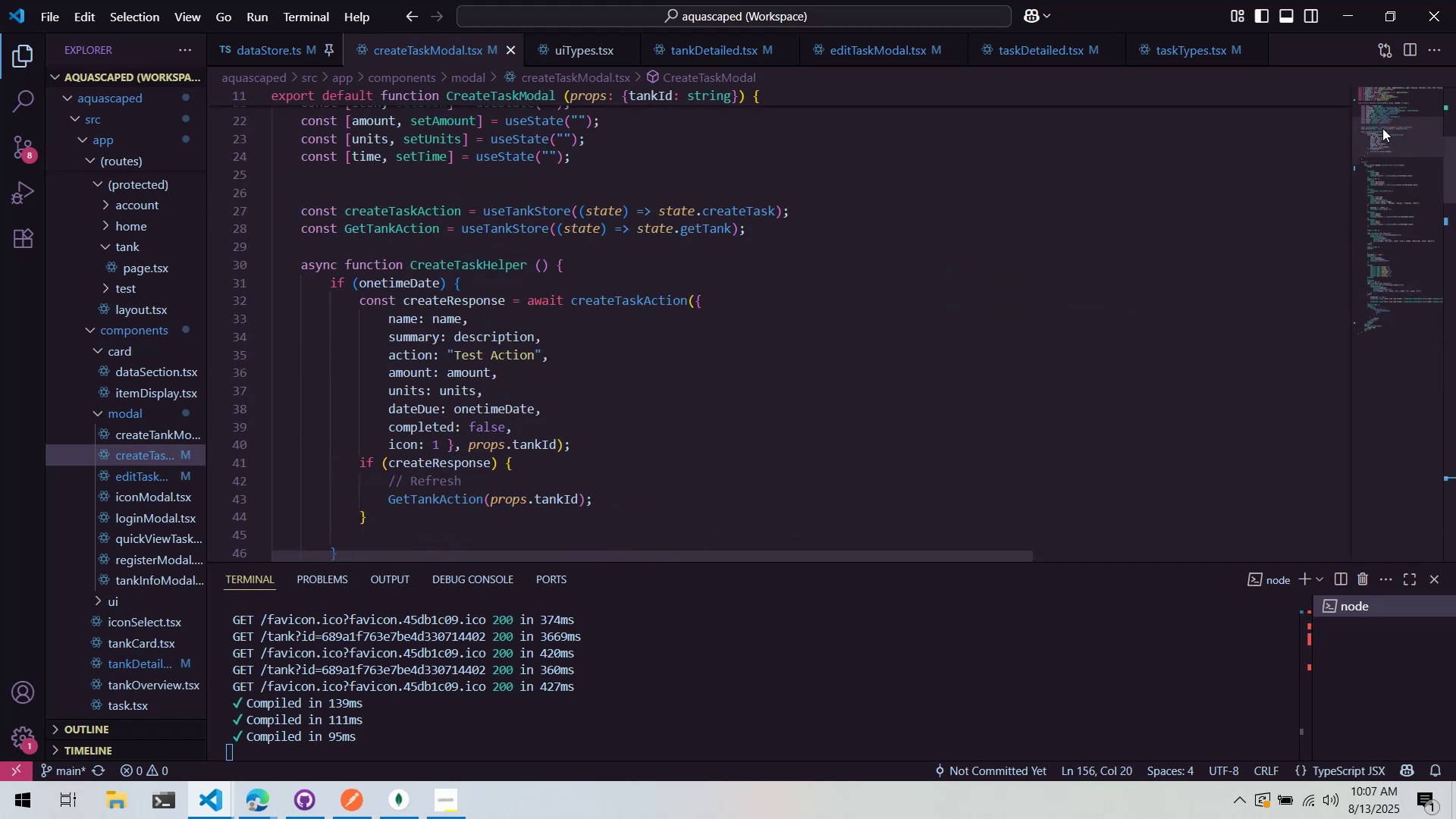 
key(Alt+Tab)
 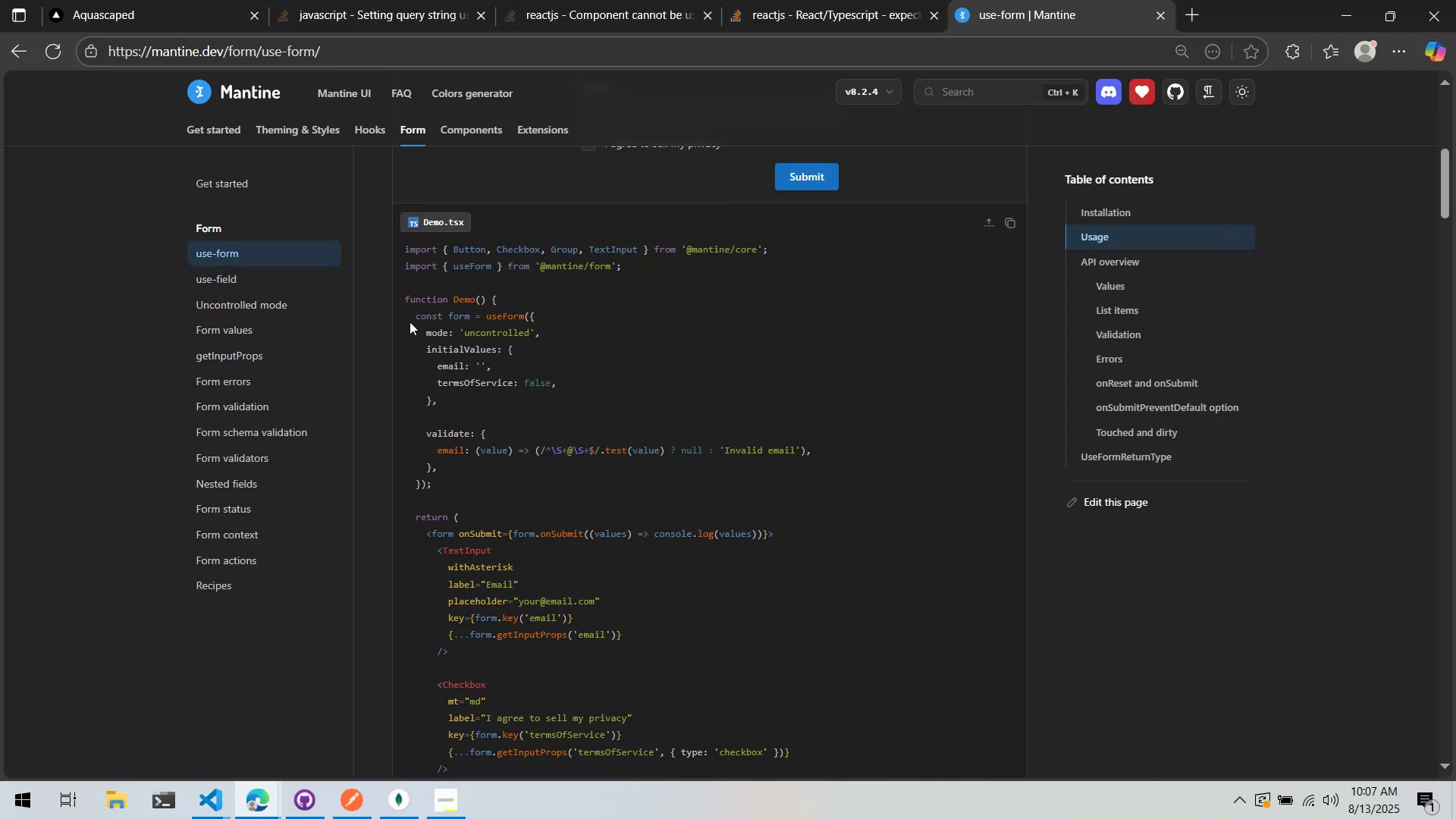 
left_click_drag(start_coordinate=[411, 322], to_coordinate=[499, 315])
 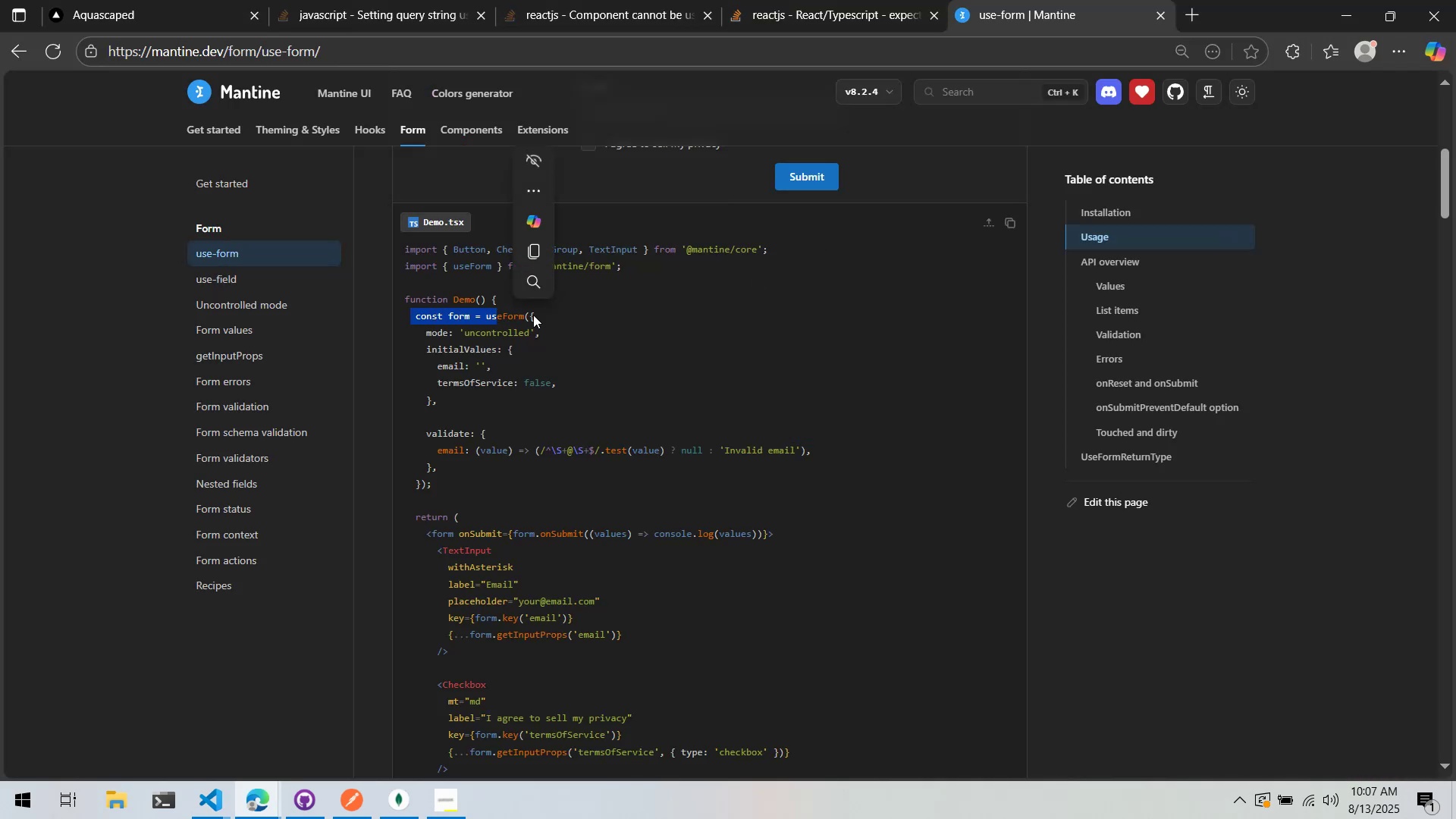 
key(Alt+AltLeft)
 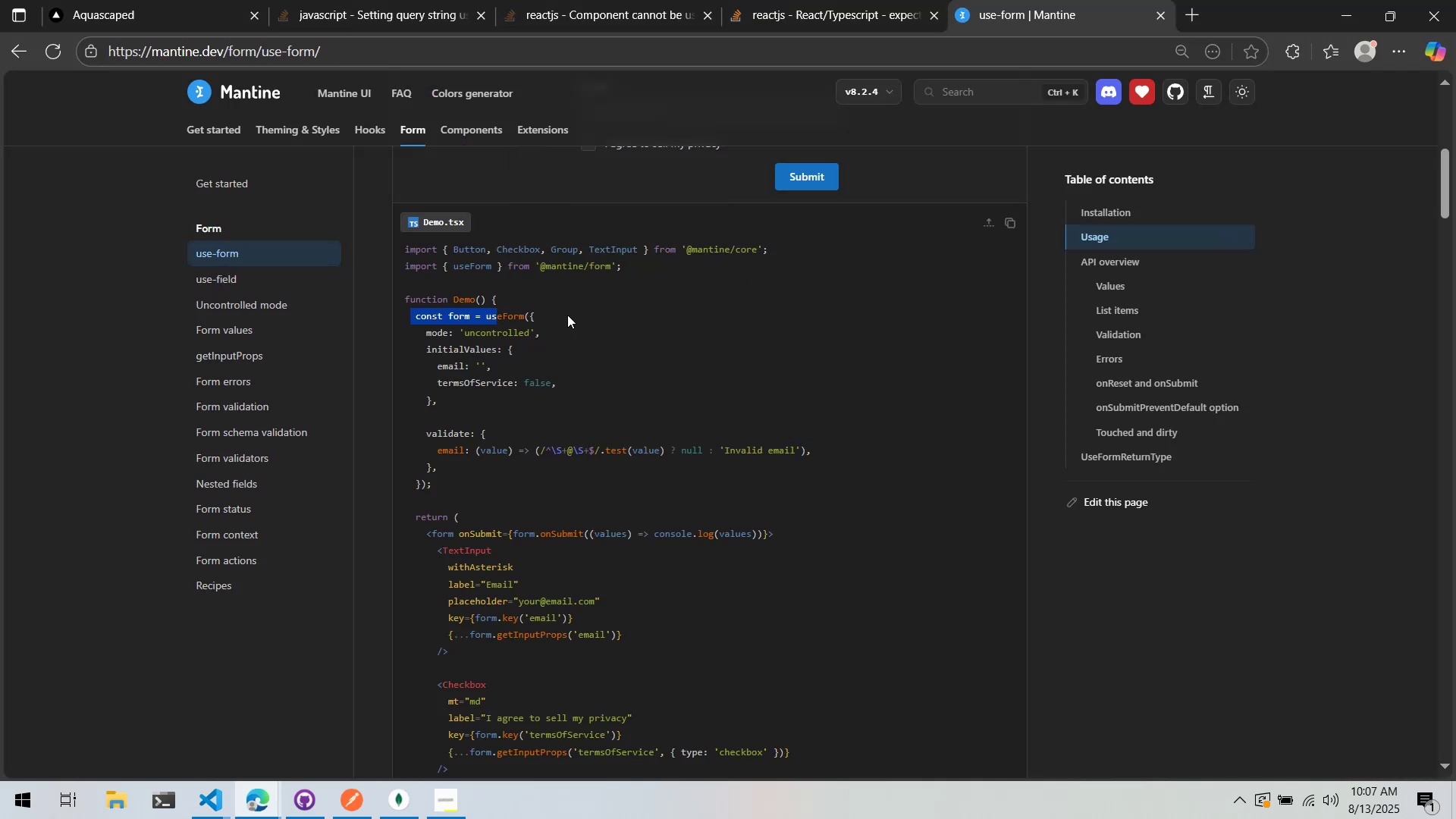 
key(Alt+Tab)
 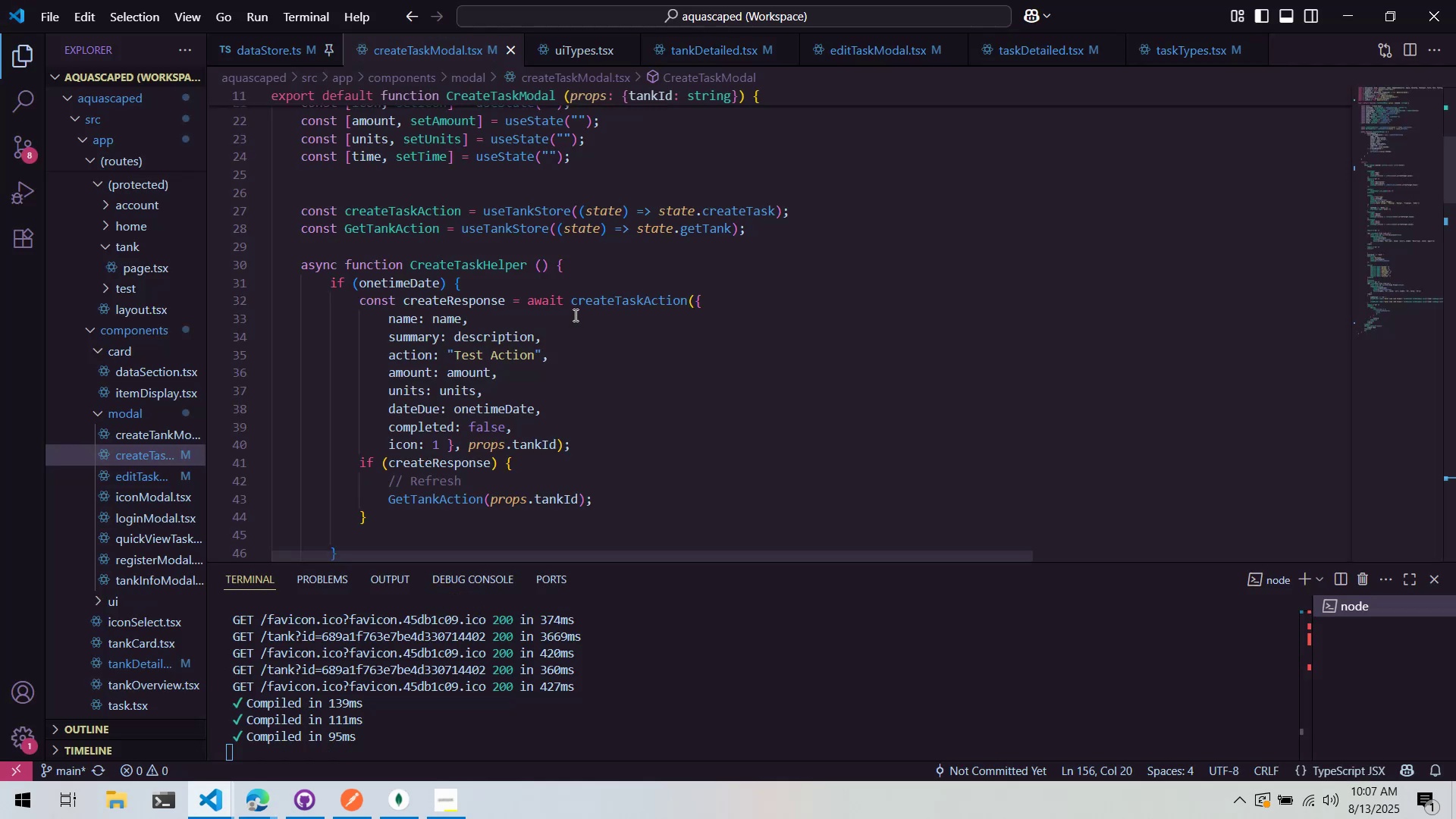 
scroll: coordinate [578, 310], scroll_direction: up, amount: 2.0
 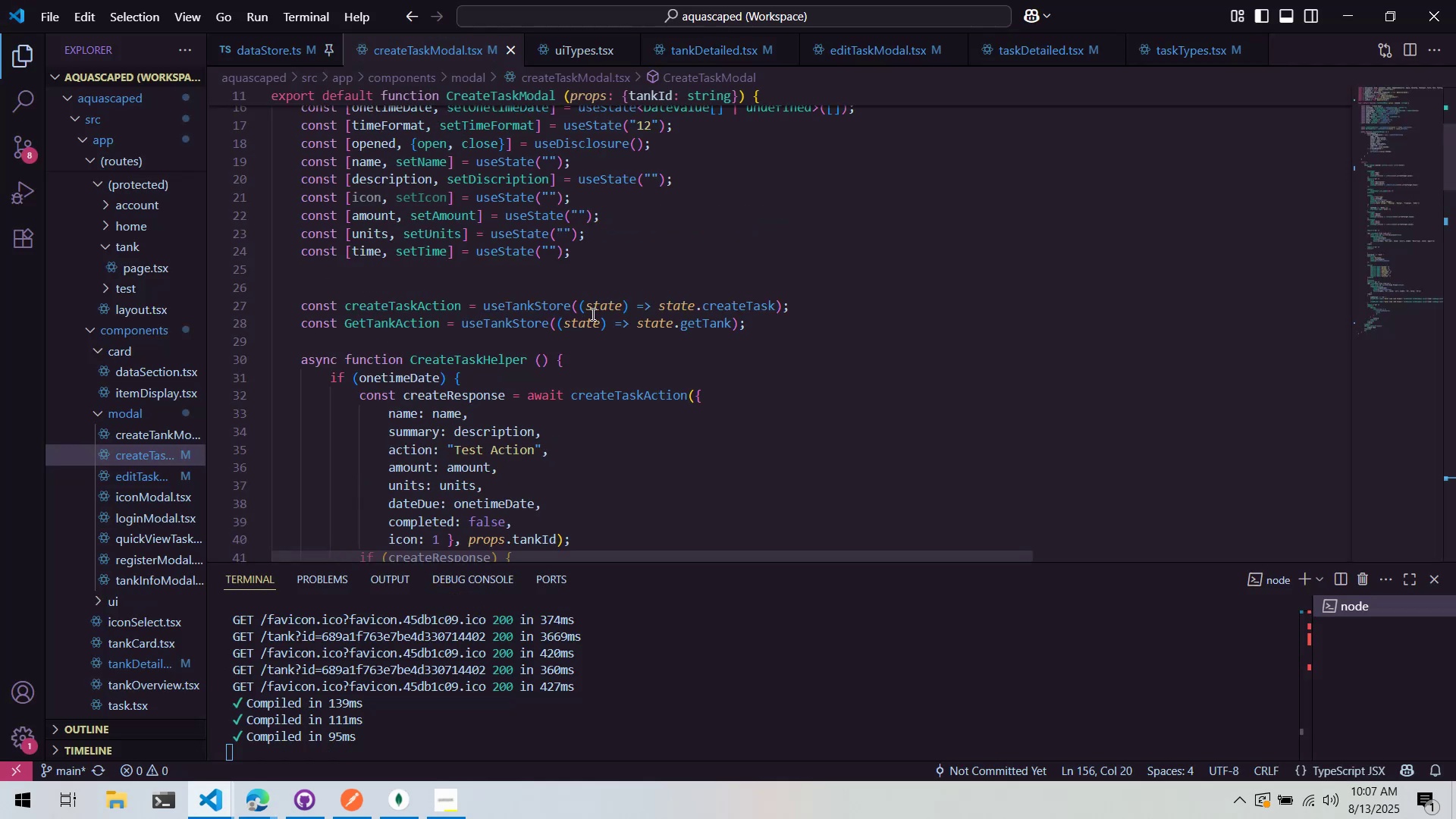 
left_click([626, 334])
 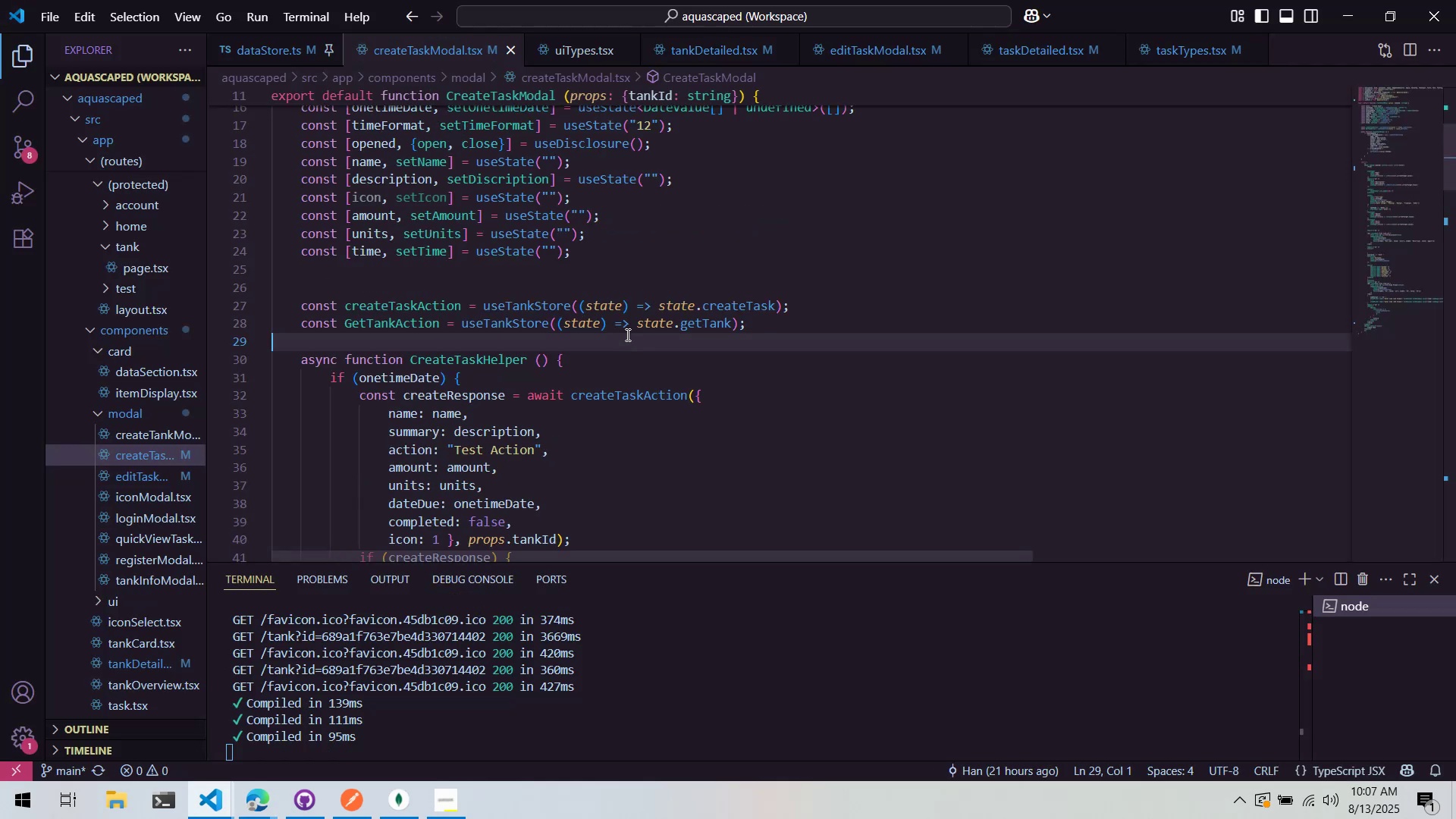 
scroll: coordinate [630, 337], scroll_direction: up, amount: 3.0
 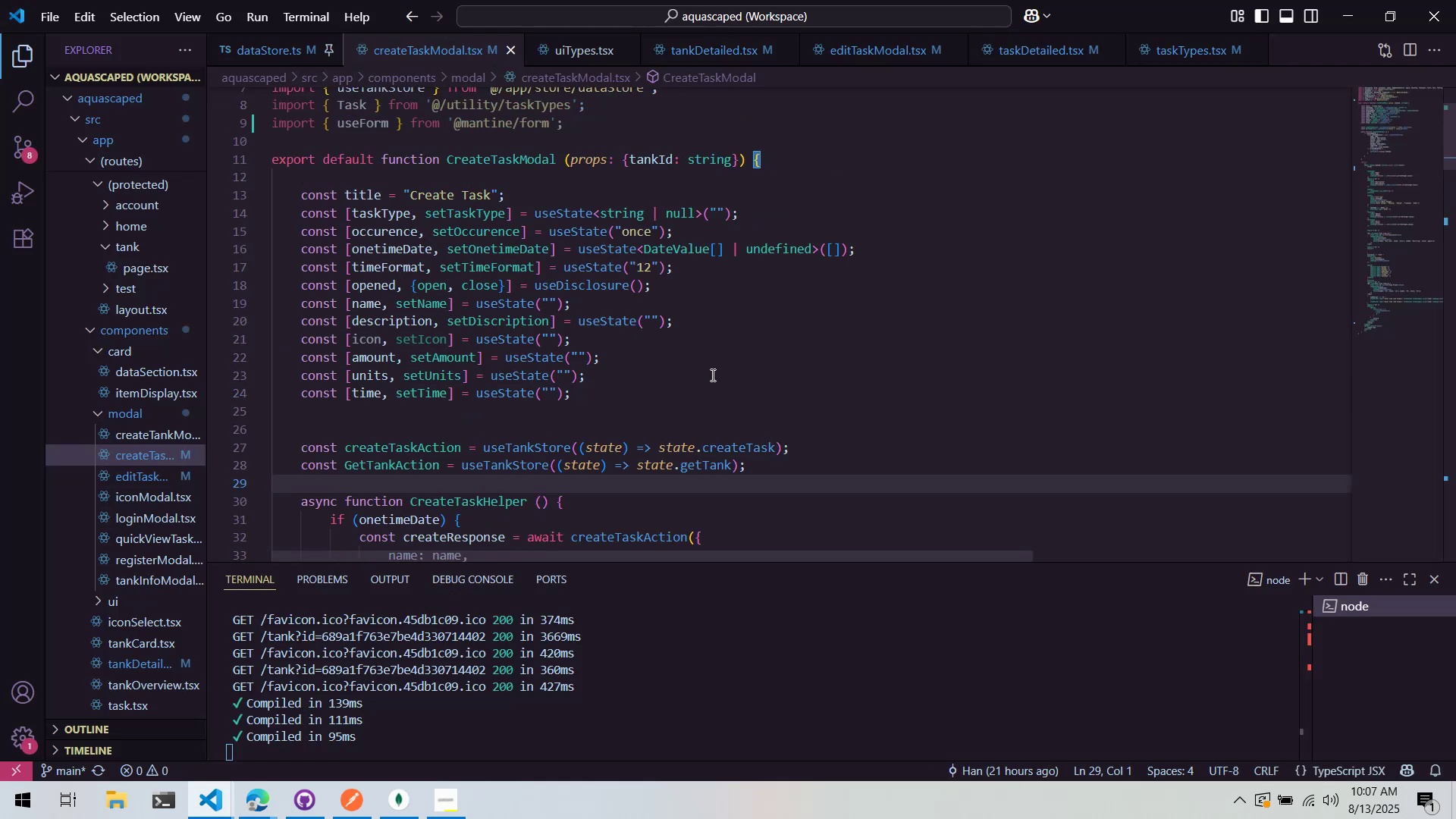 
left_click([748, 409])
 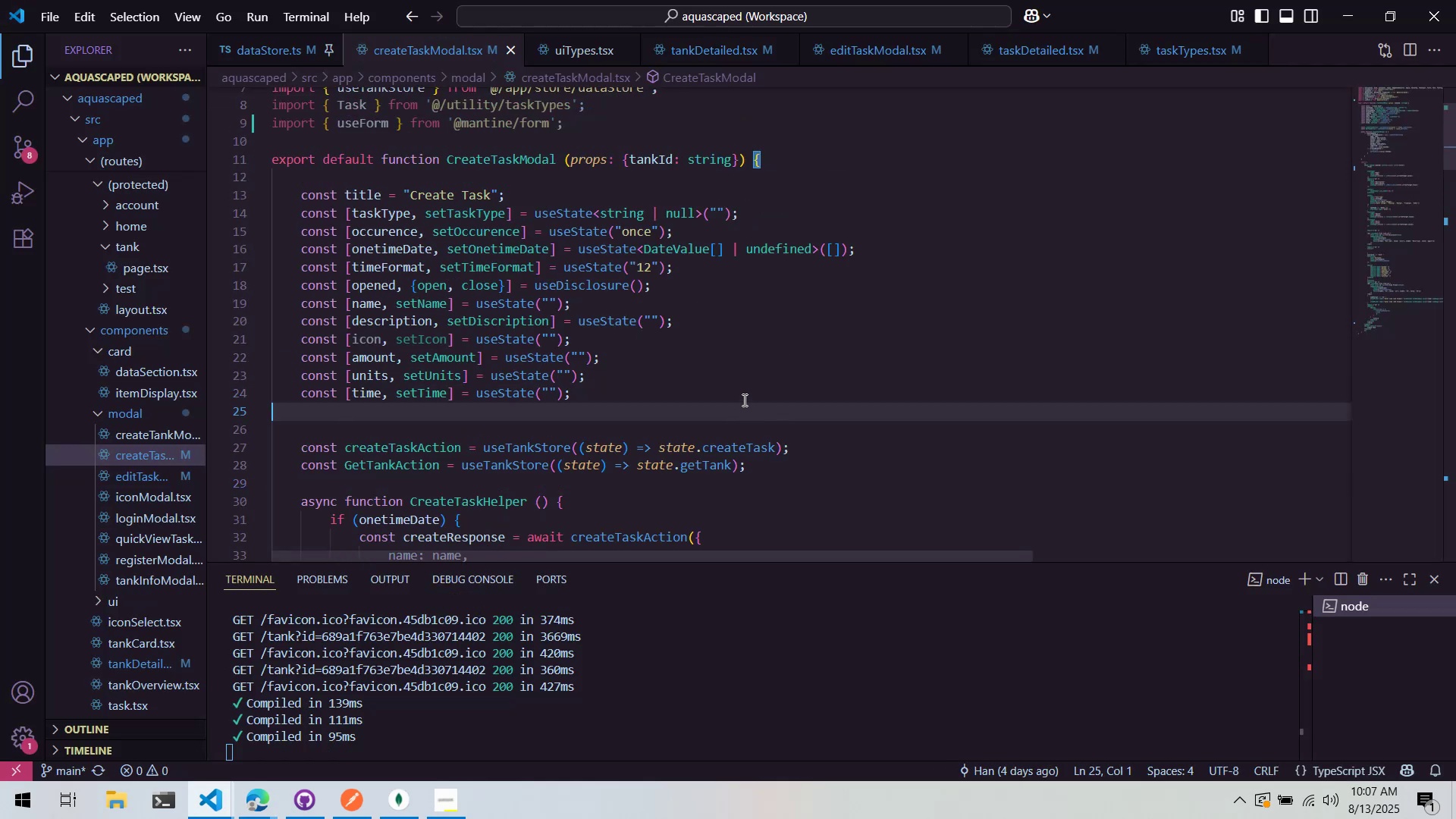 
key(Alt+AltLeft)
 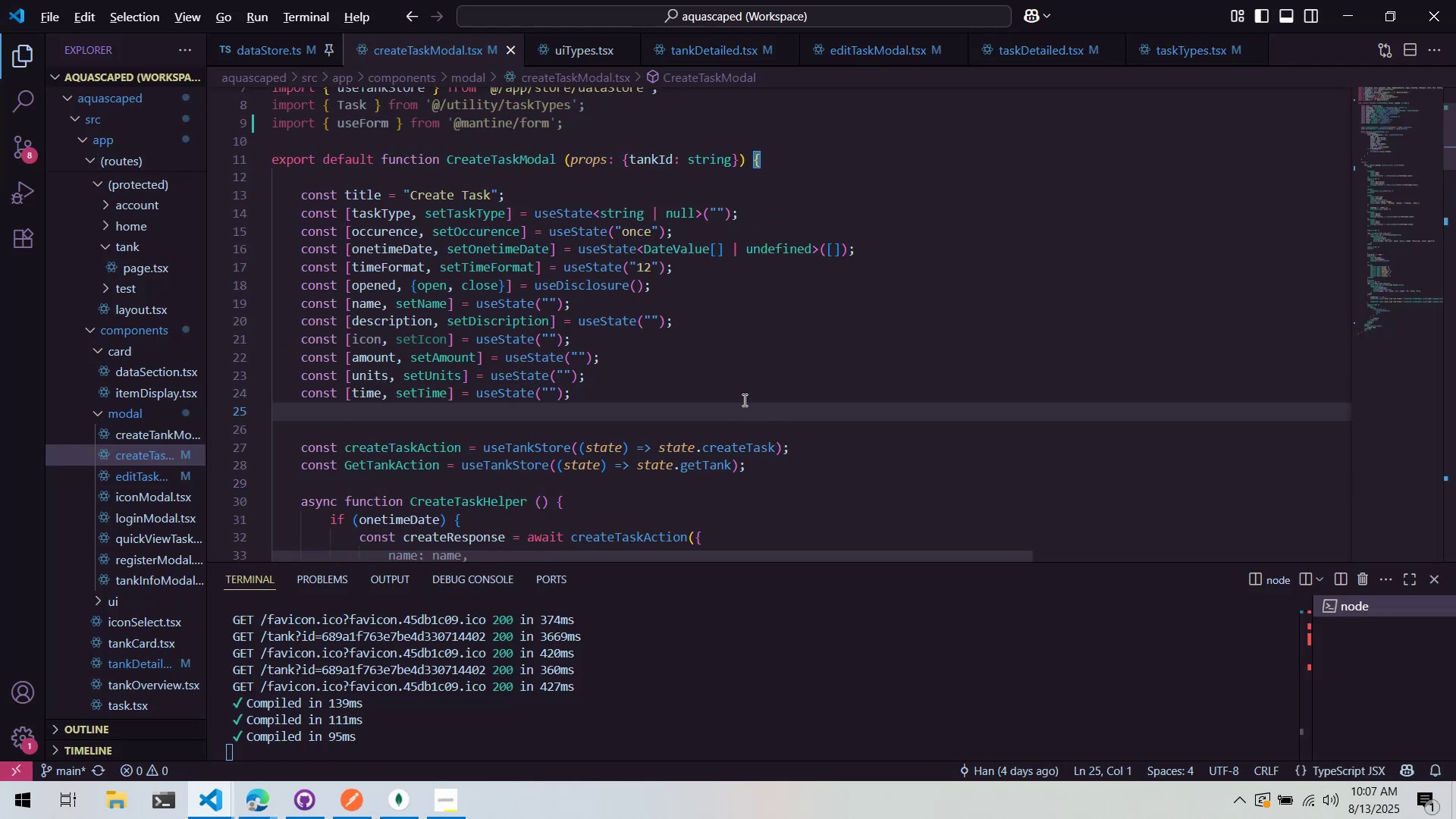 
key(Alt+Tab)
 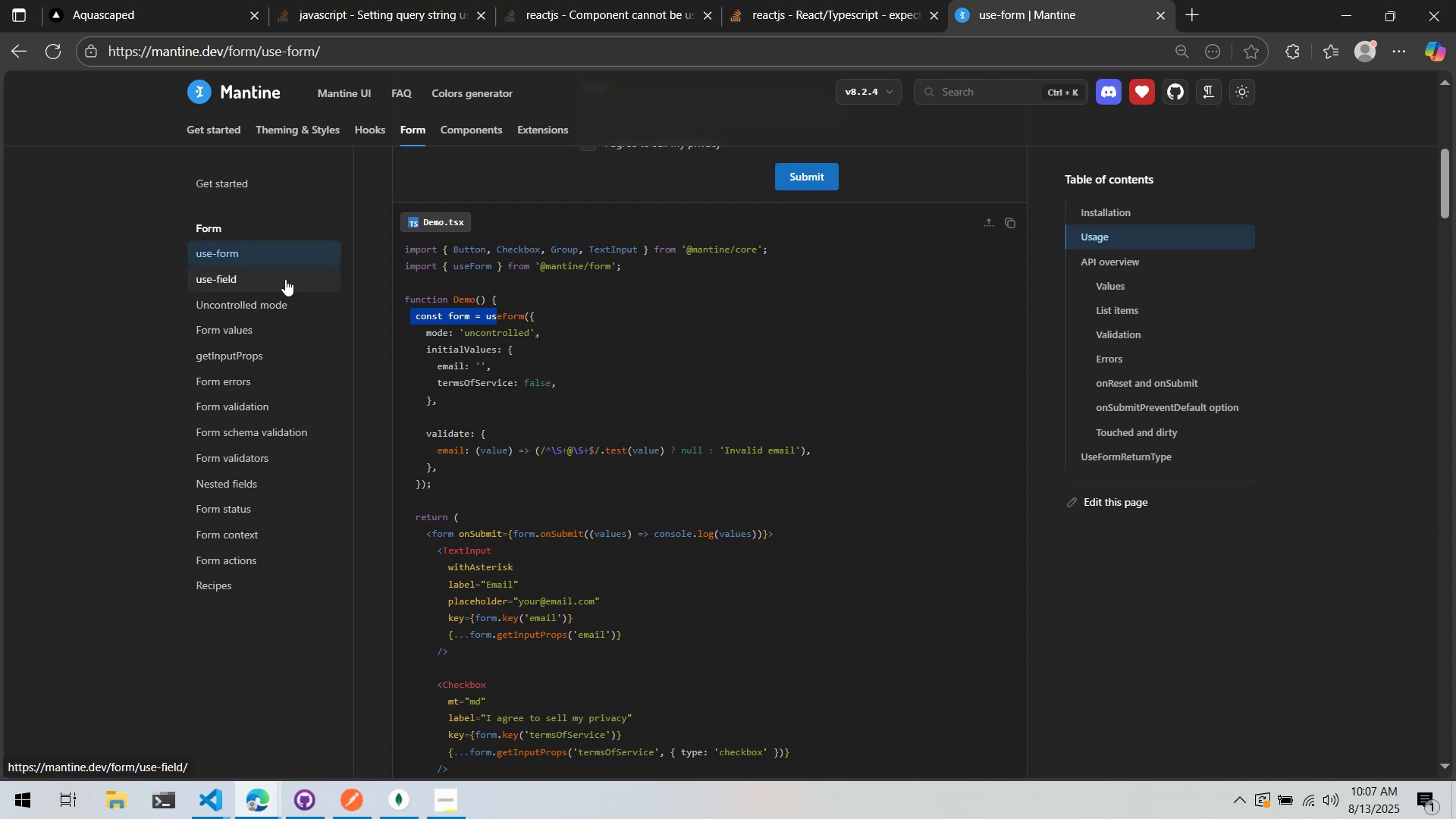 
scroll: coordinate [575, 317], scroll_direction: down, amount: 1.0
 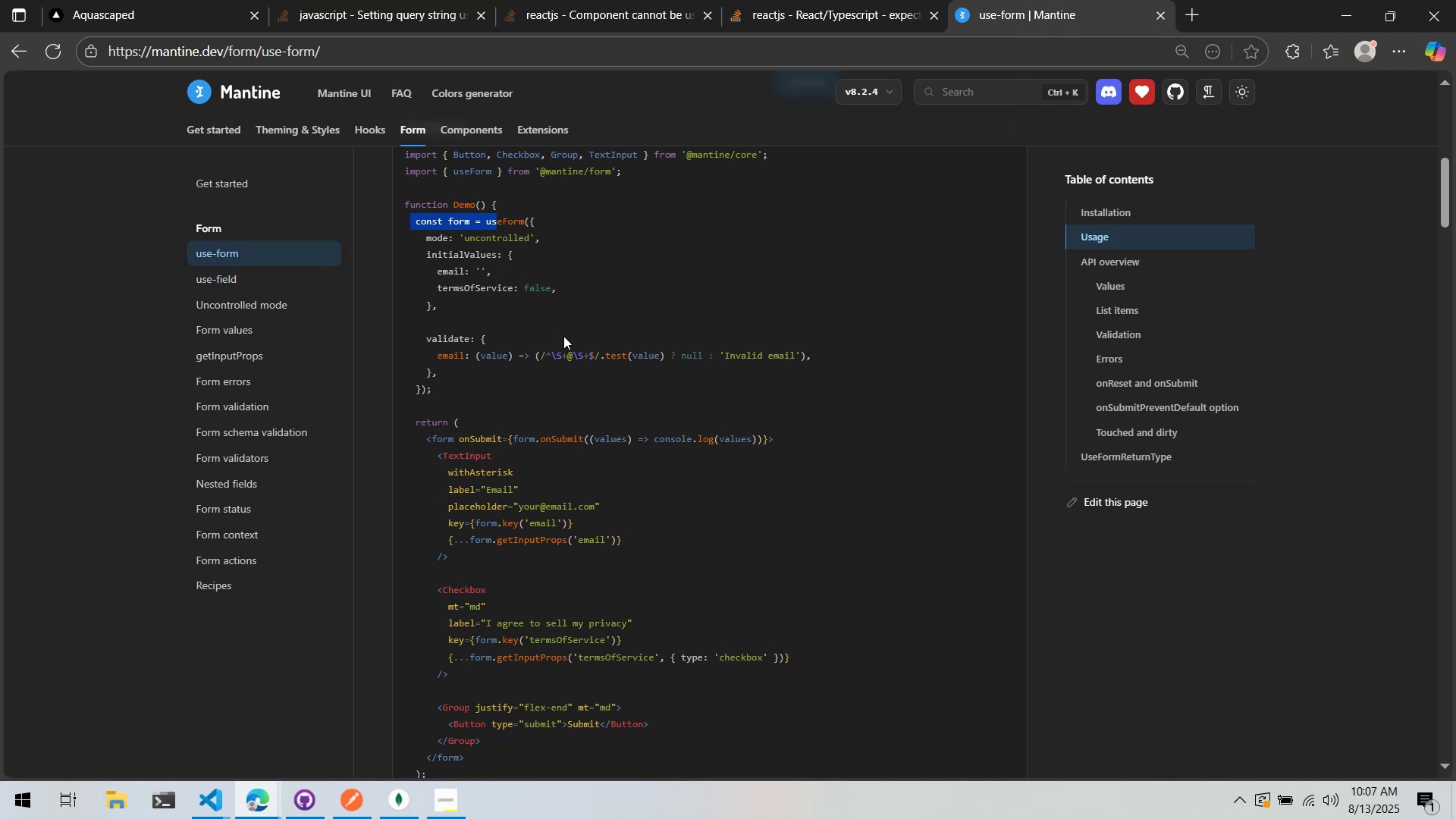 
wait(11.82)
 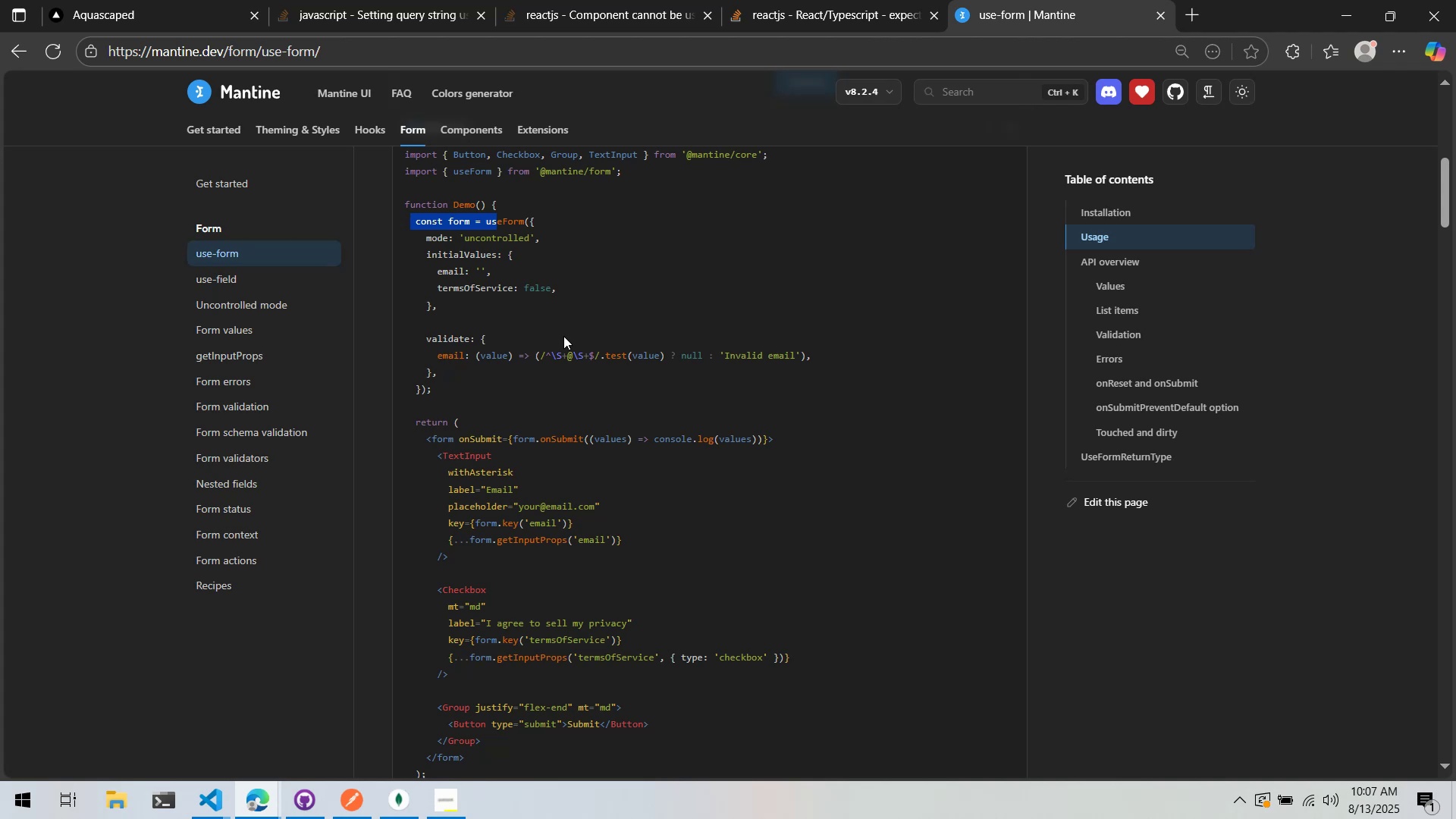 
left_click([1138, 425])
 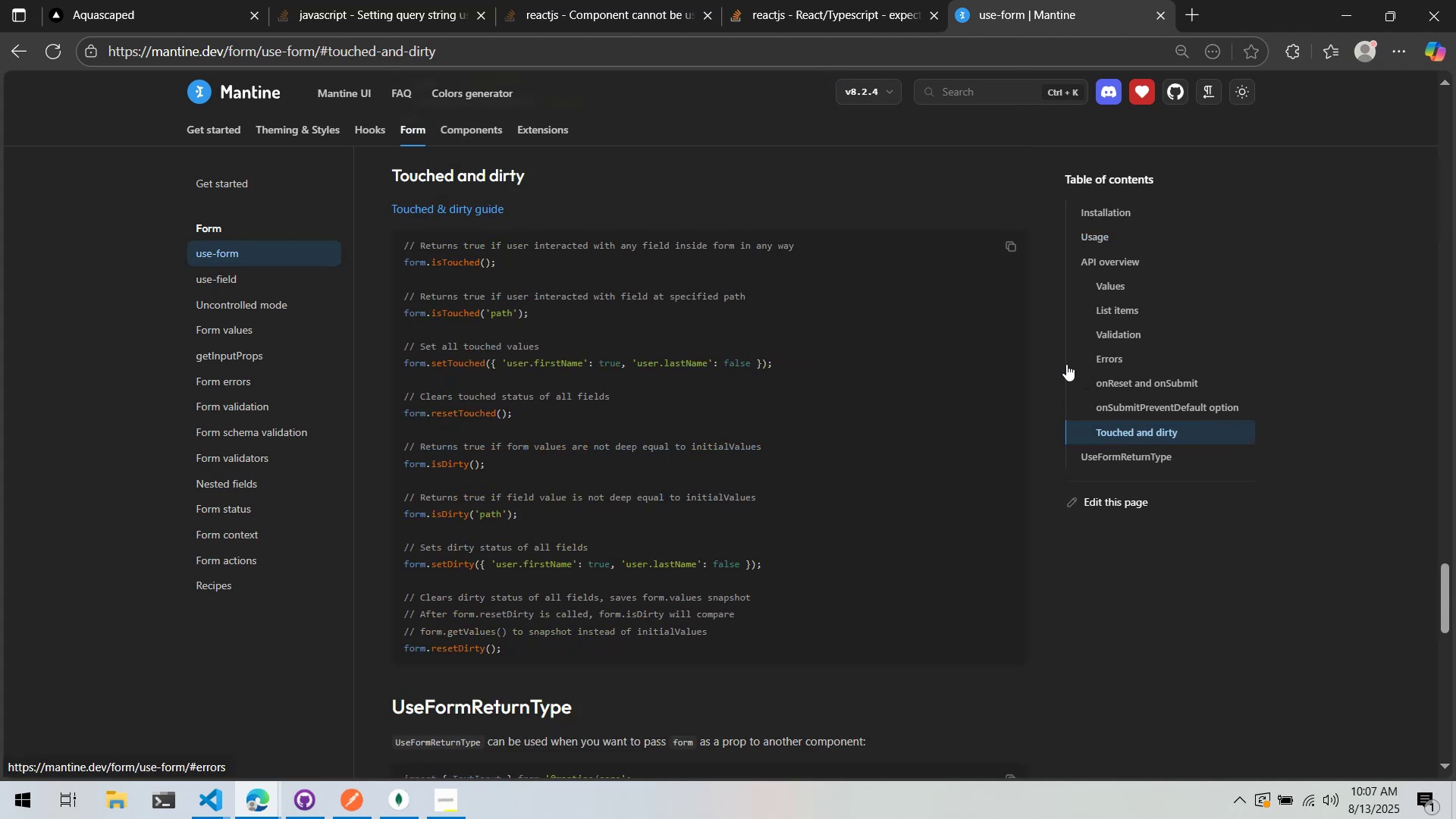 
scroll: coordinate [1004, 431], scroll_direction: down, amount: 3.0
 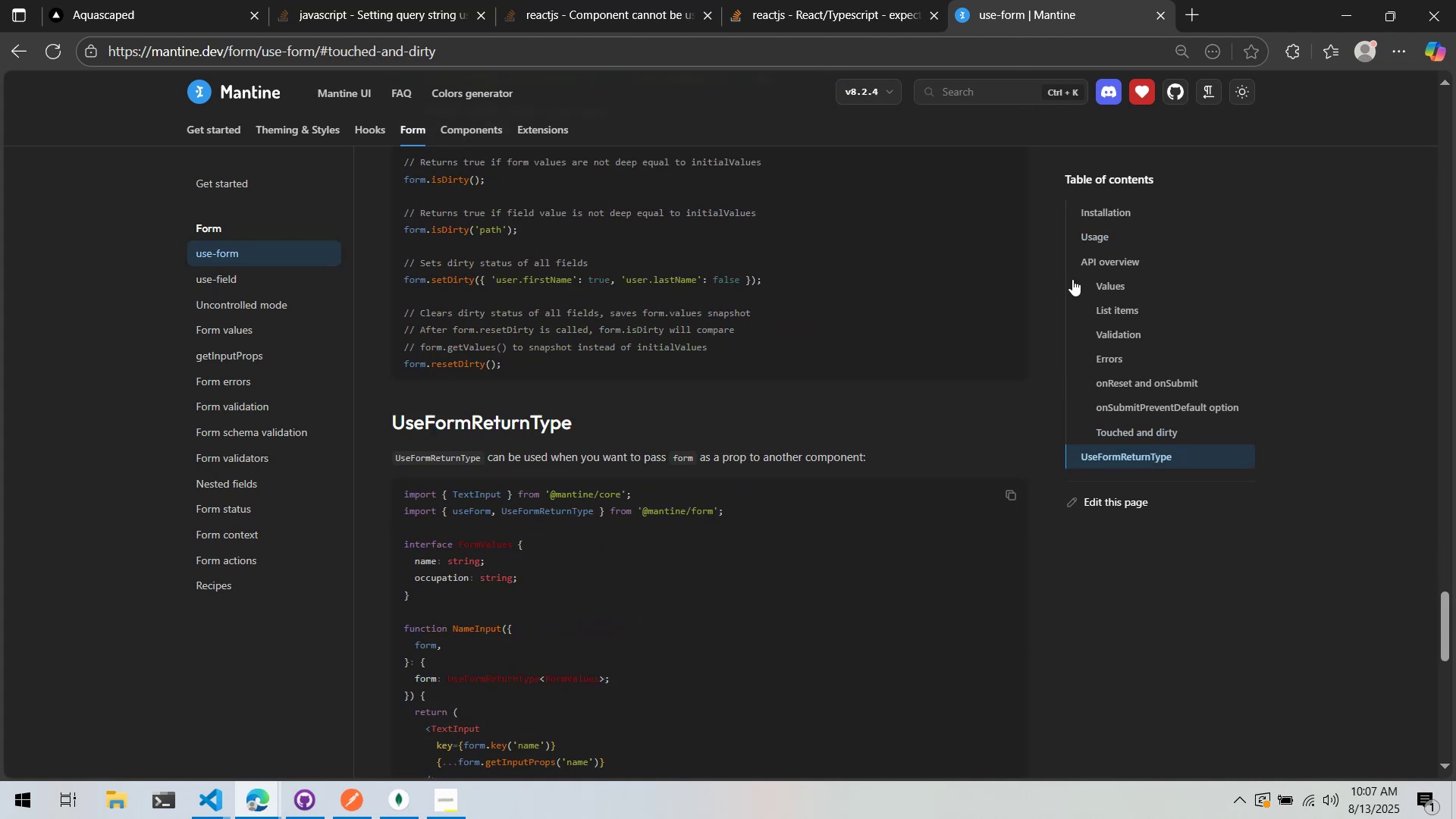 
left_click([1098, 240])
 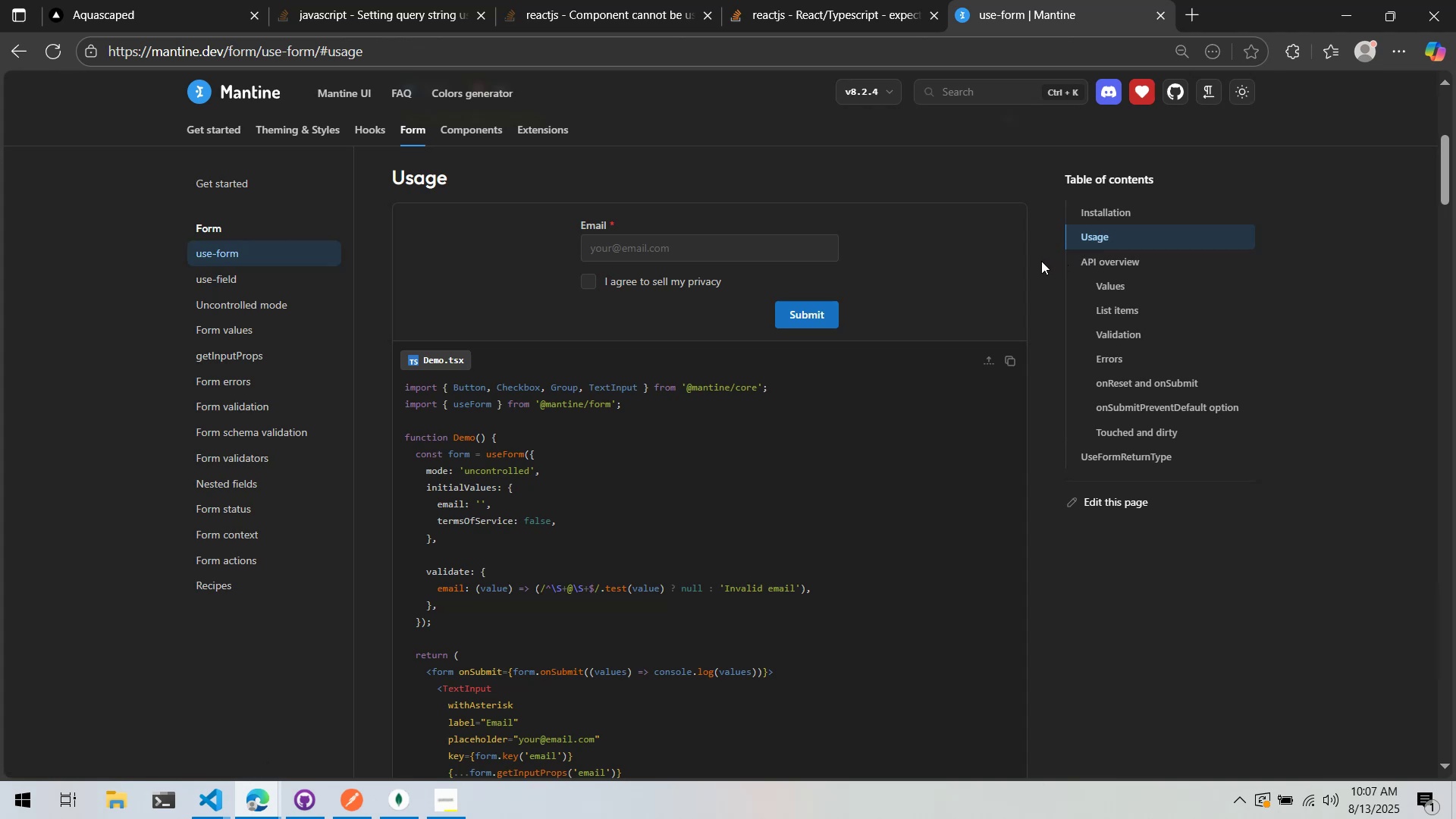 
scroll: coordinate [772, 410], scroll_direction: down, amount: 2.0
 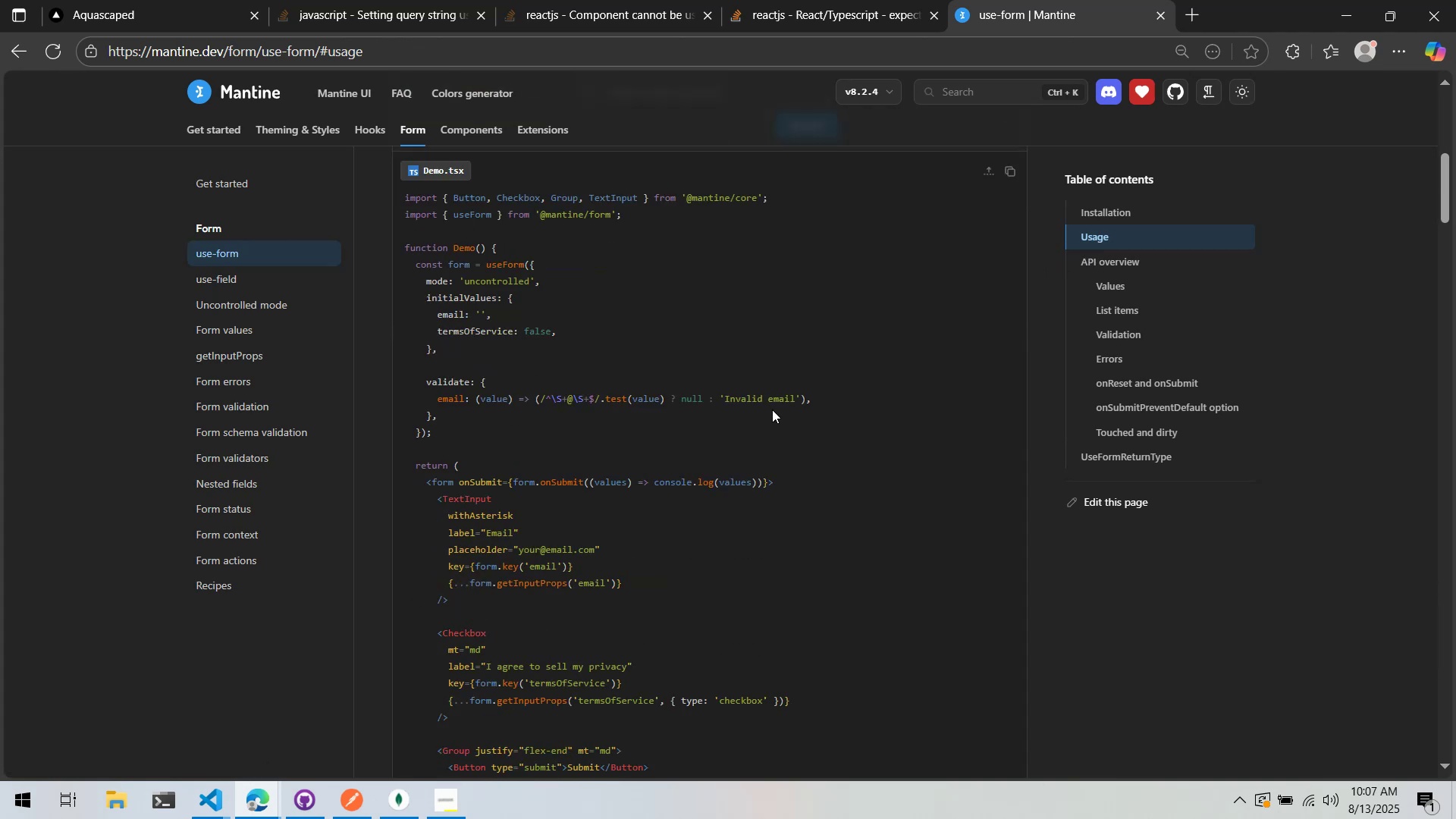 
wait(6.02)
 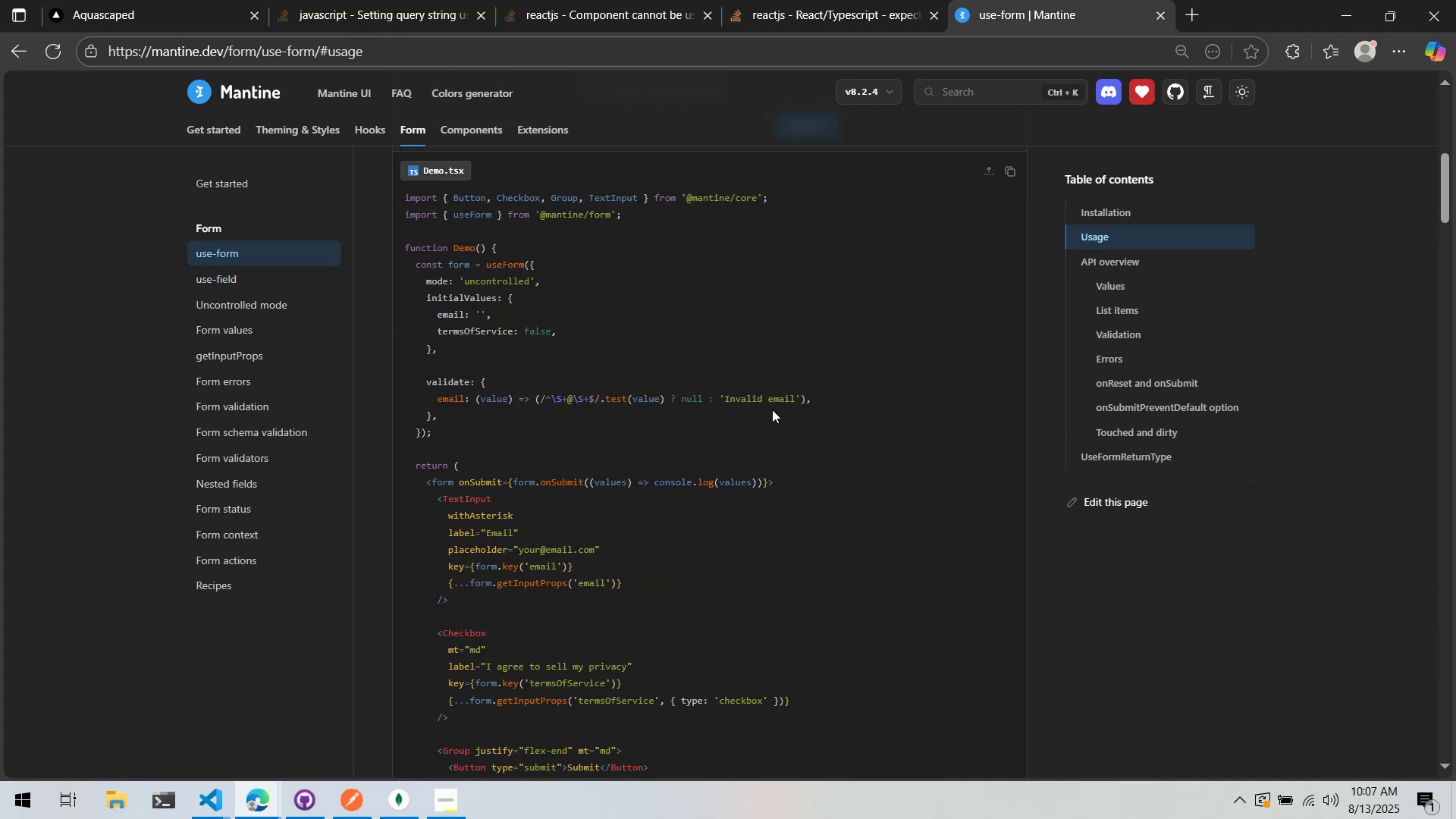 
left_click([277, 293])
 